 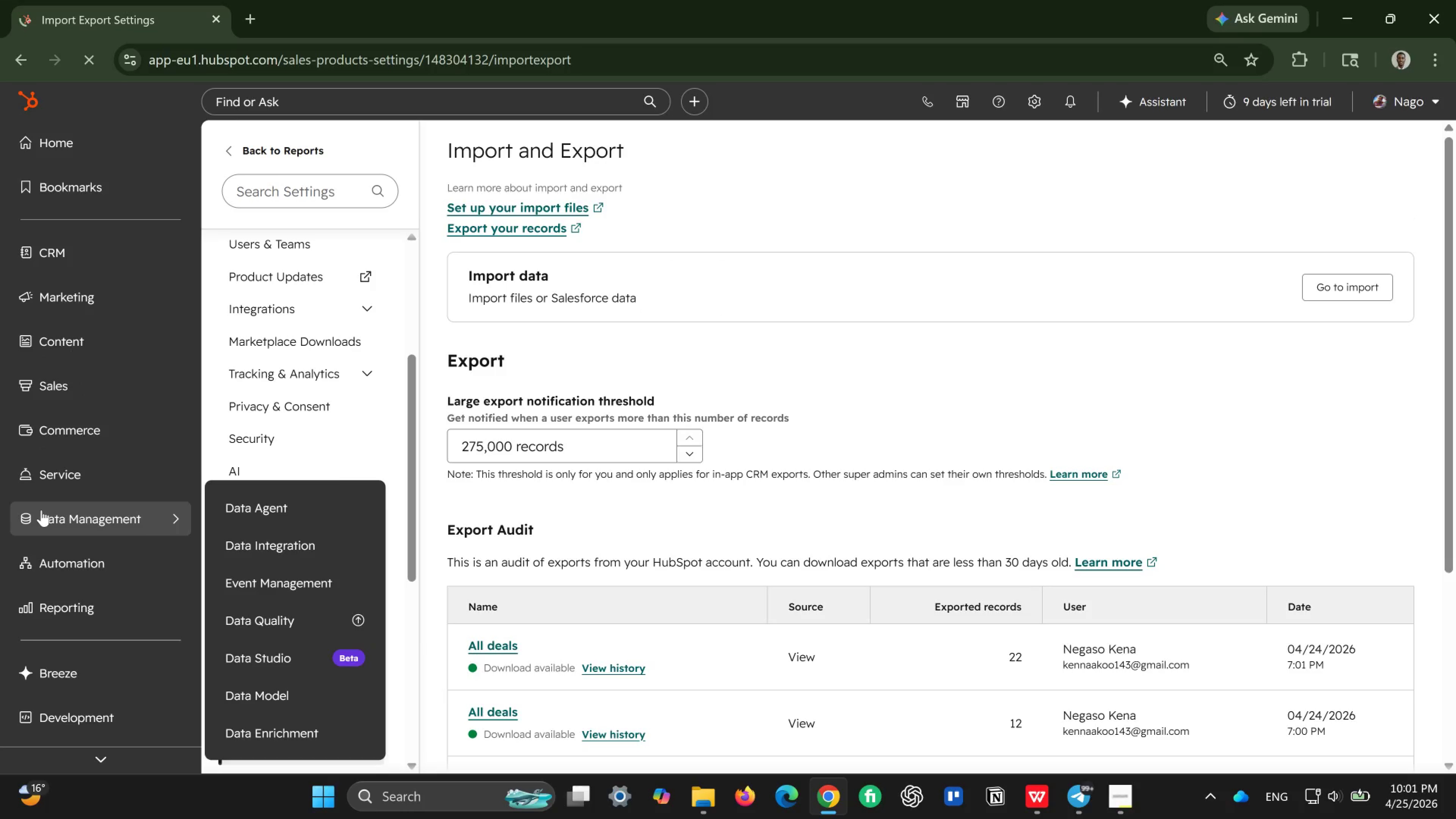 
left_click([275, 549])
 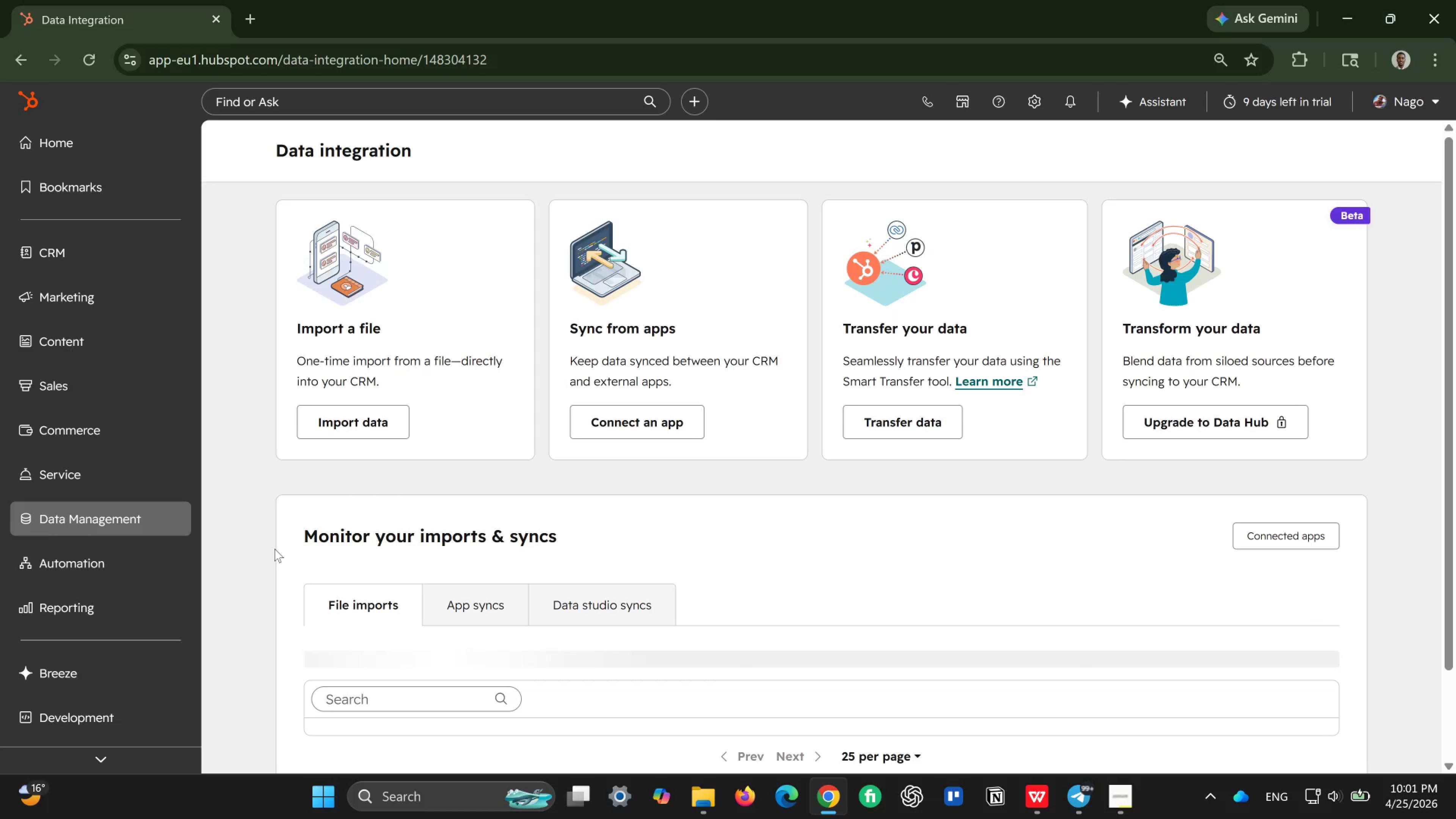 
wait(6.31)
 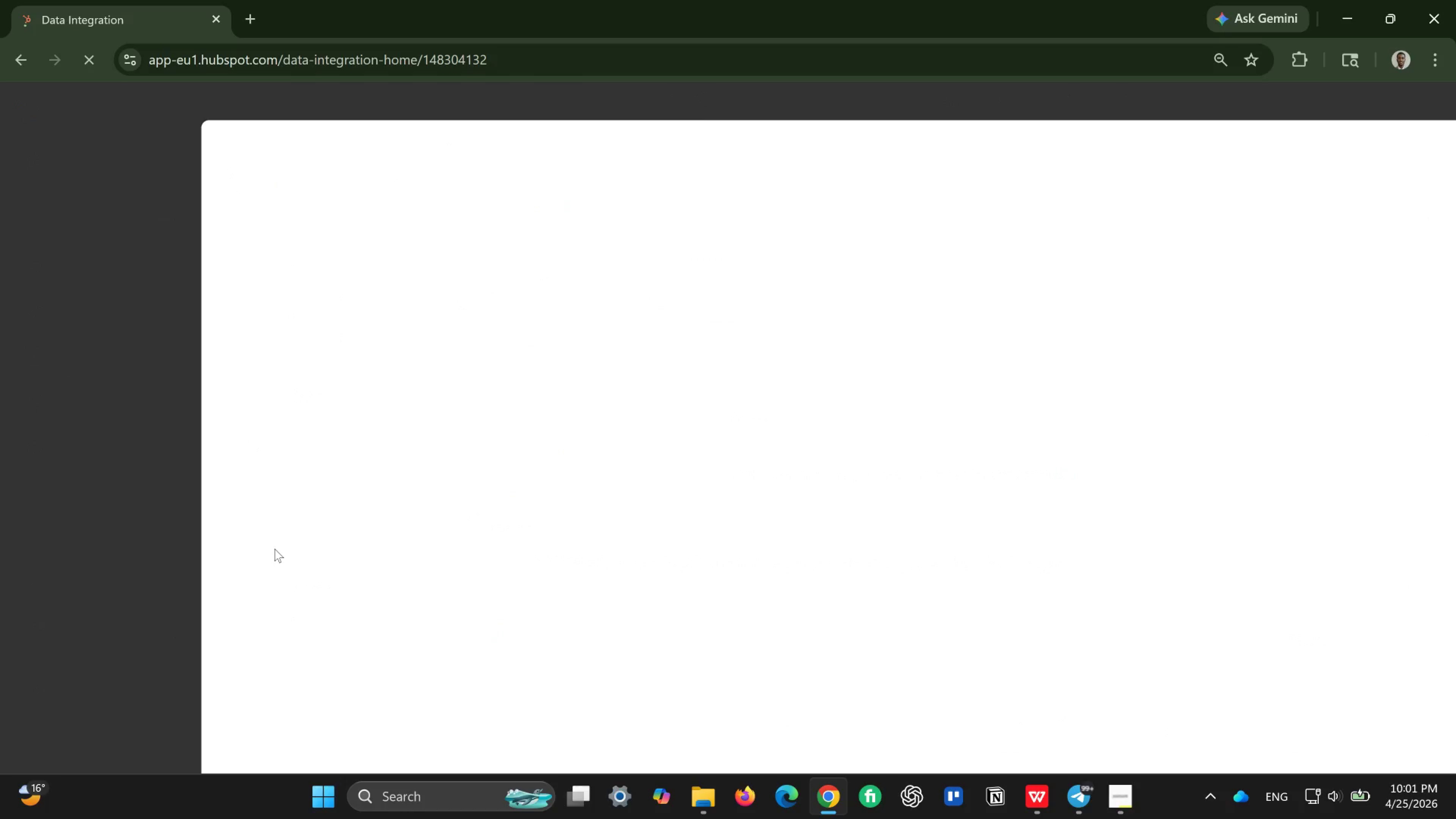 
left_click([333, 426])
 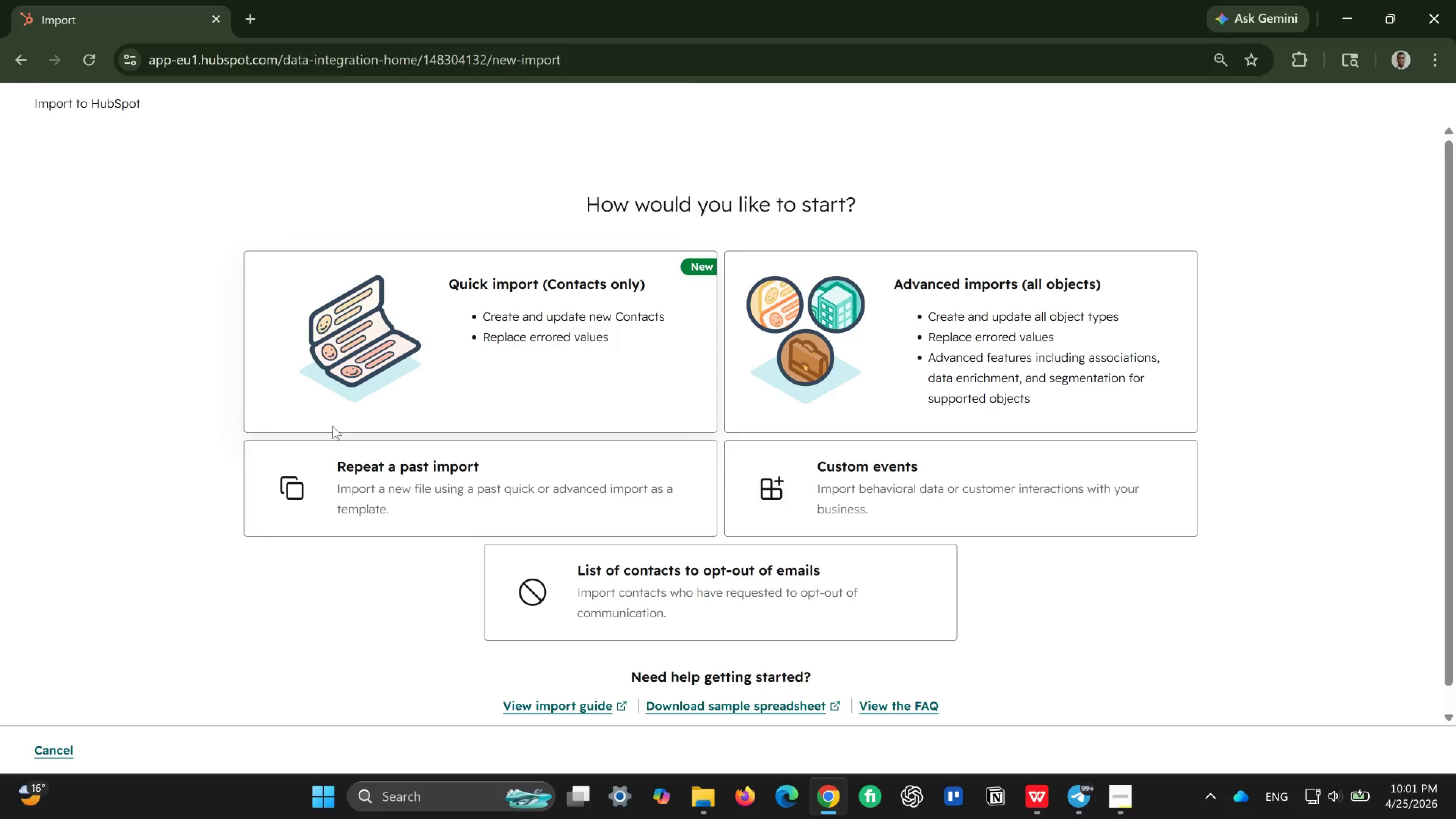 
left_click([508, 379])
 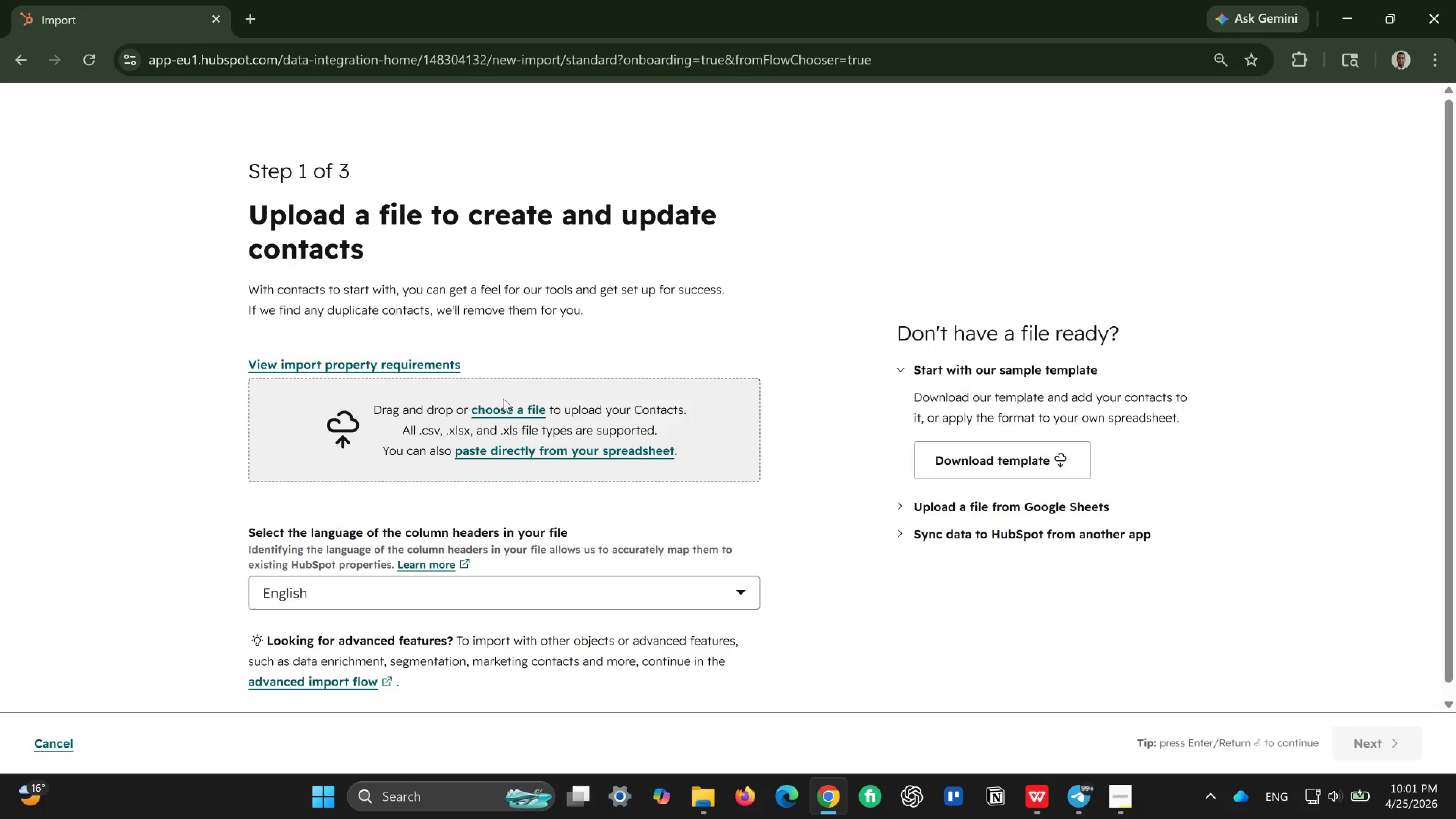 
wait(7.22)
 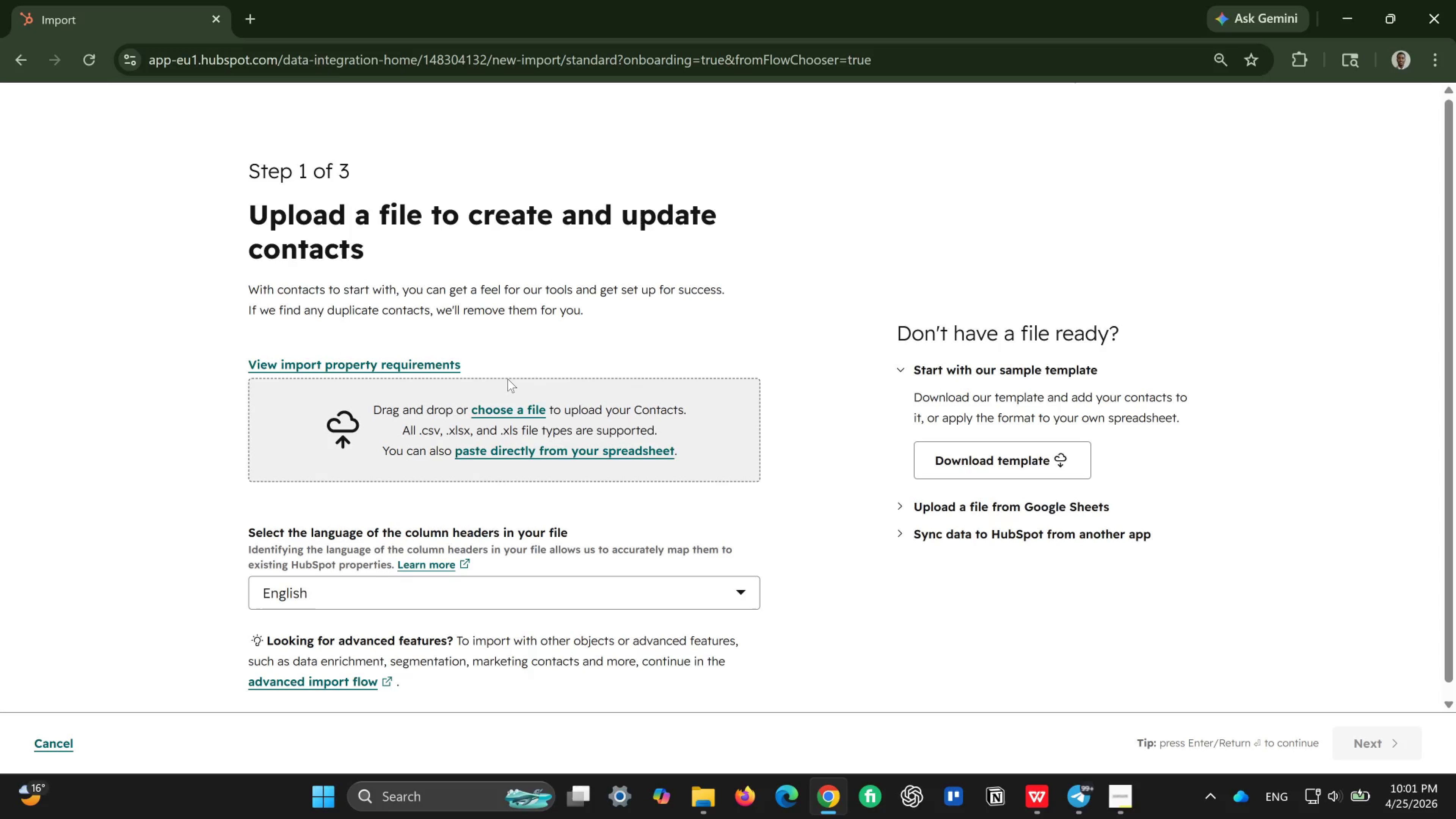 
left_click([503, 403])
 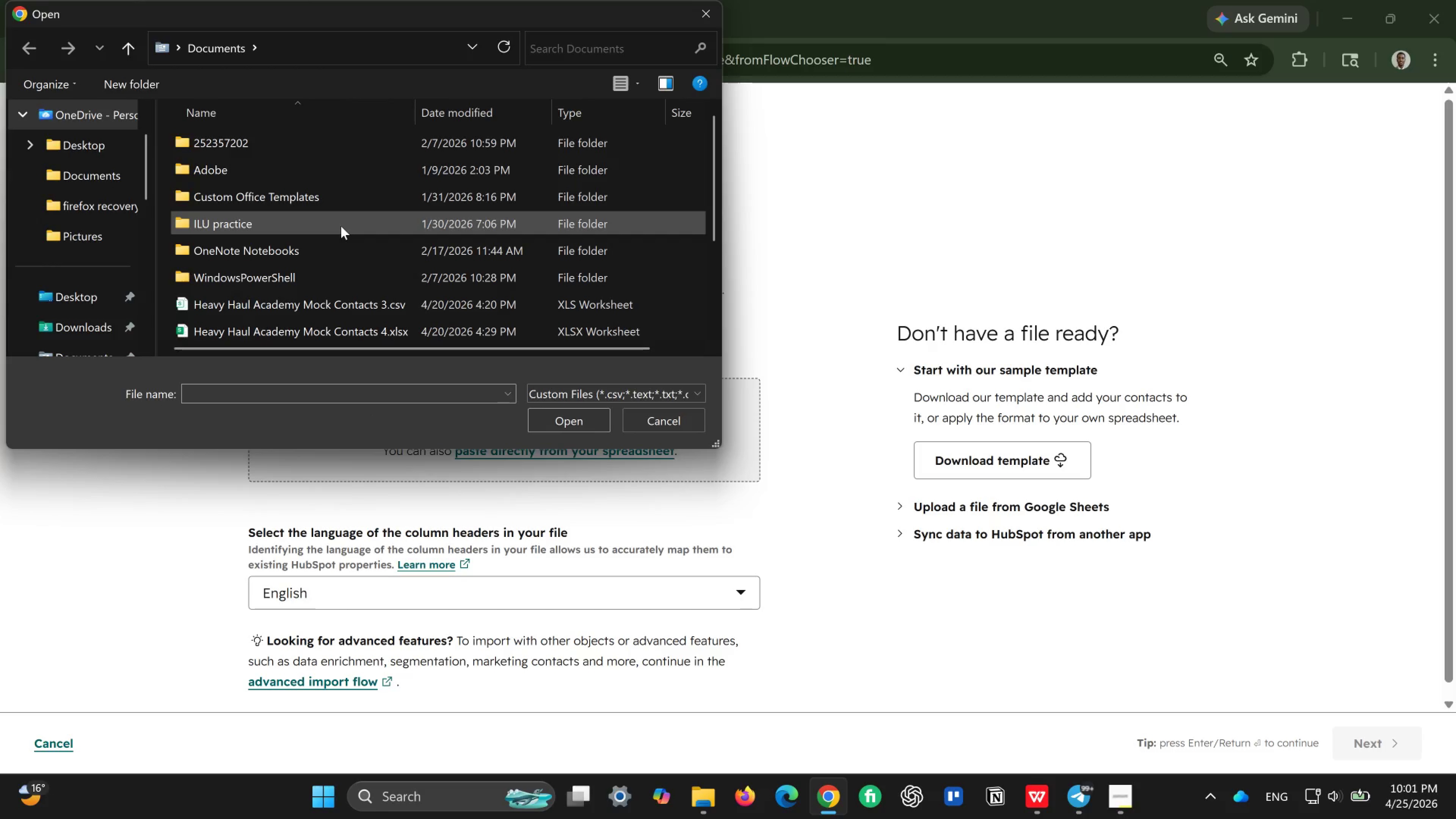 
left_click([94, 331])
 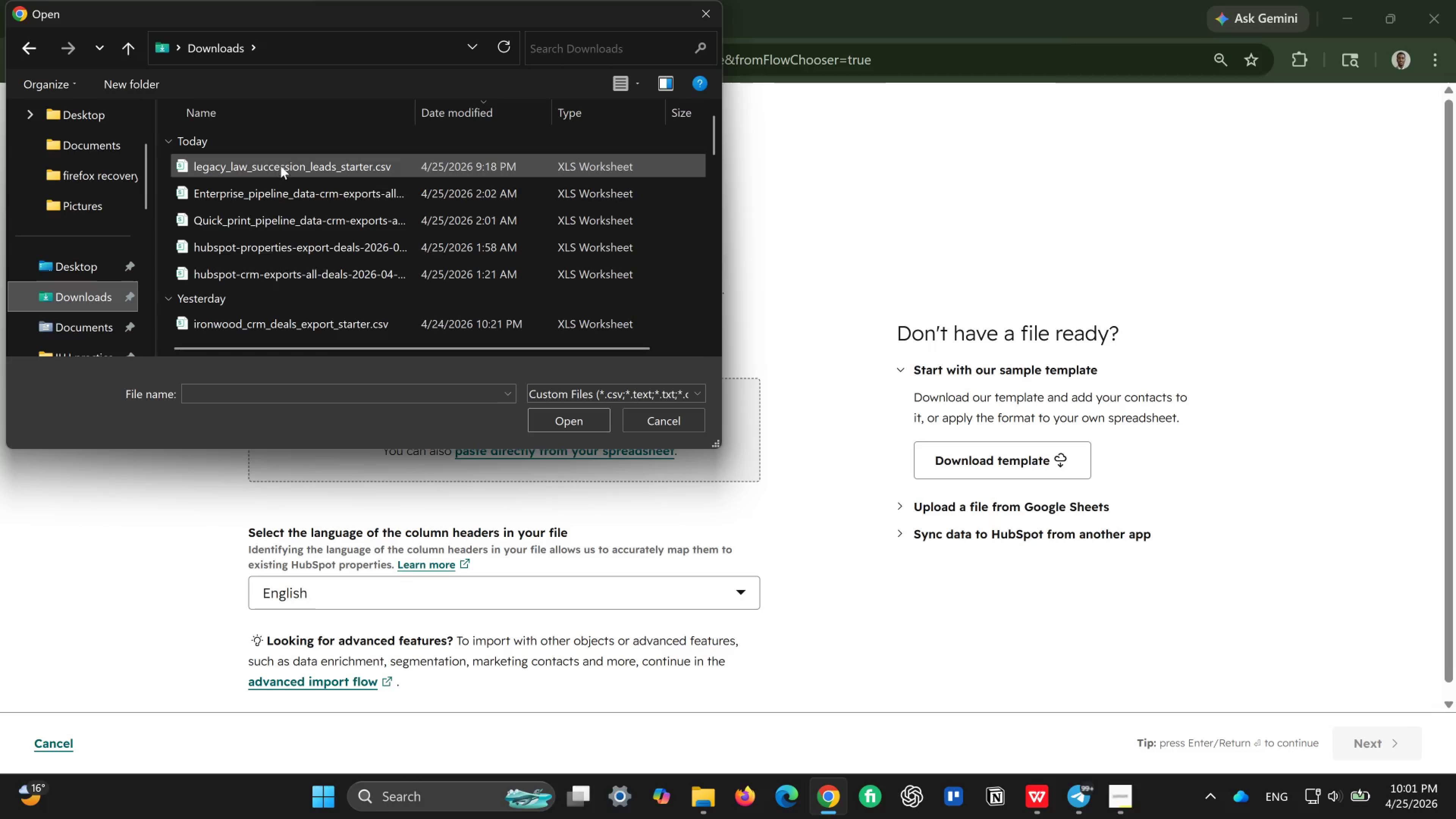 
left_click([281, 166])
 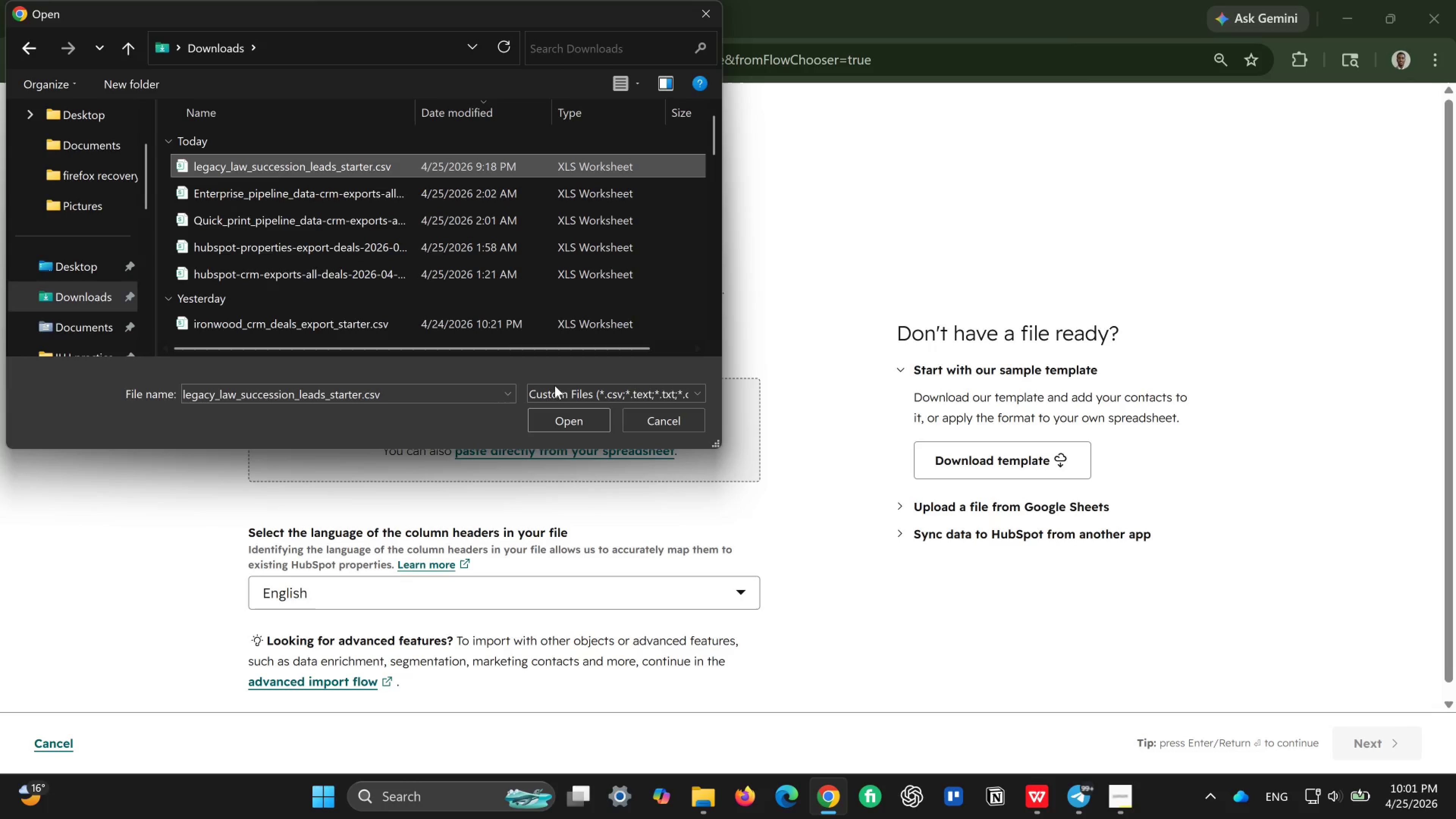 
left_click([563, 418])
 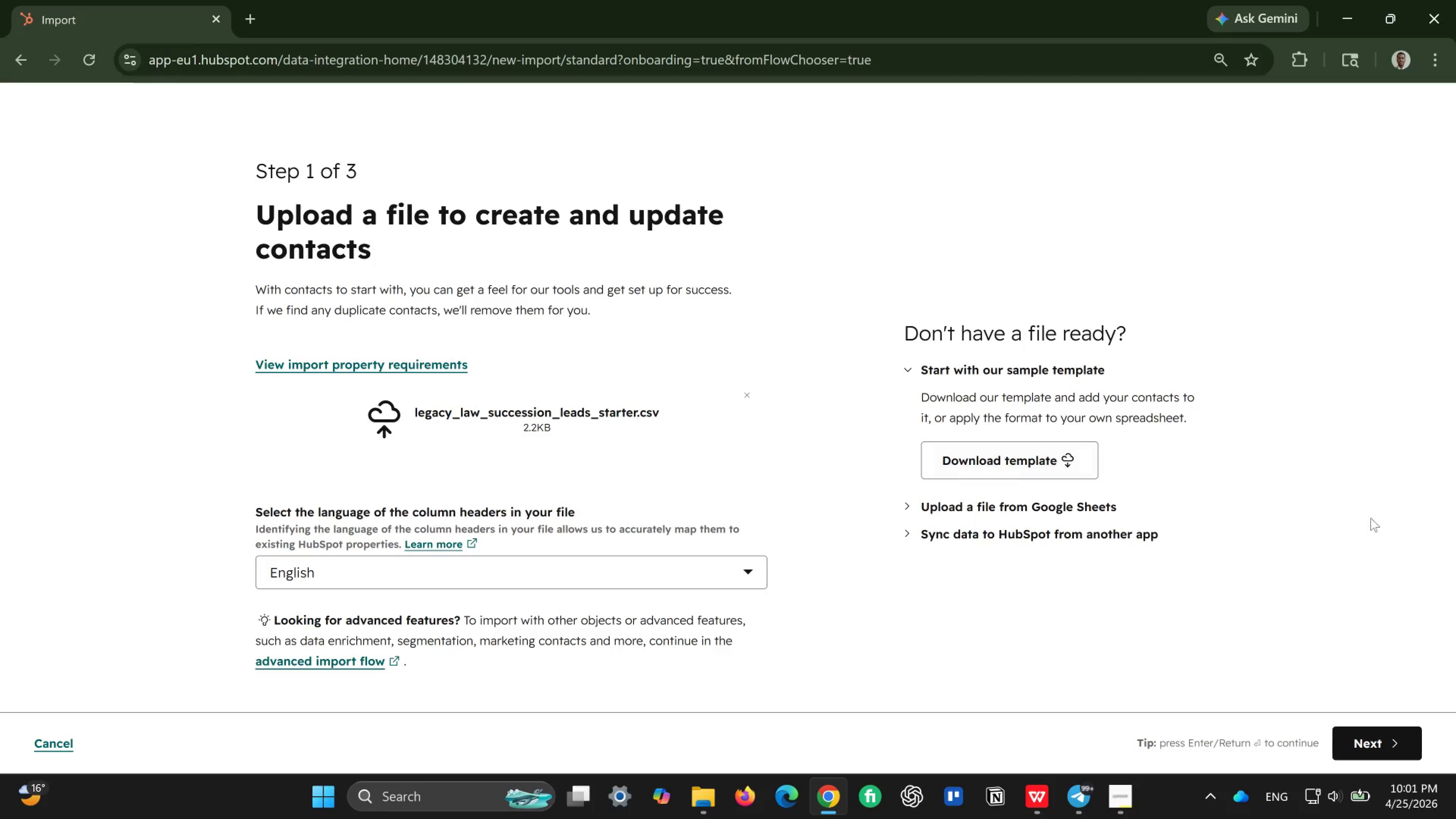 
wait(5.07)
 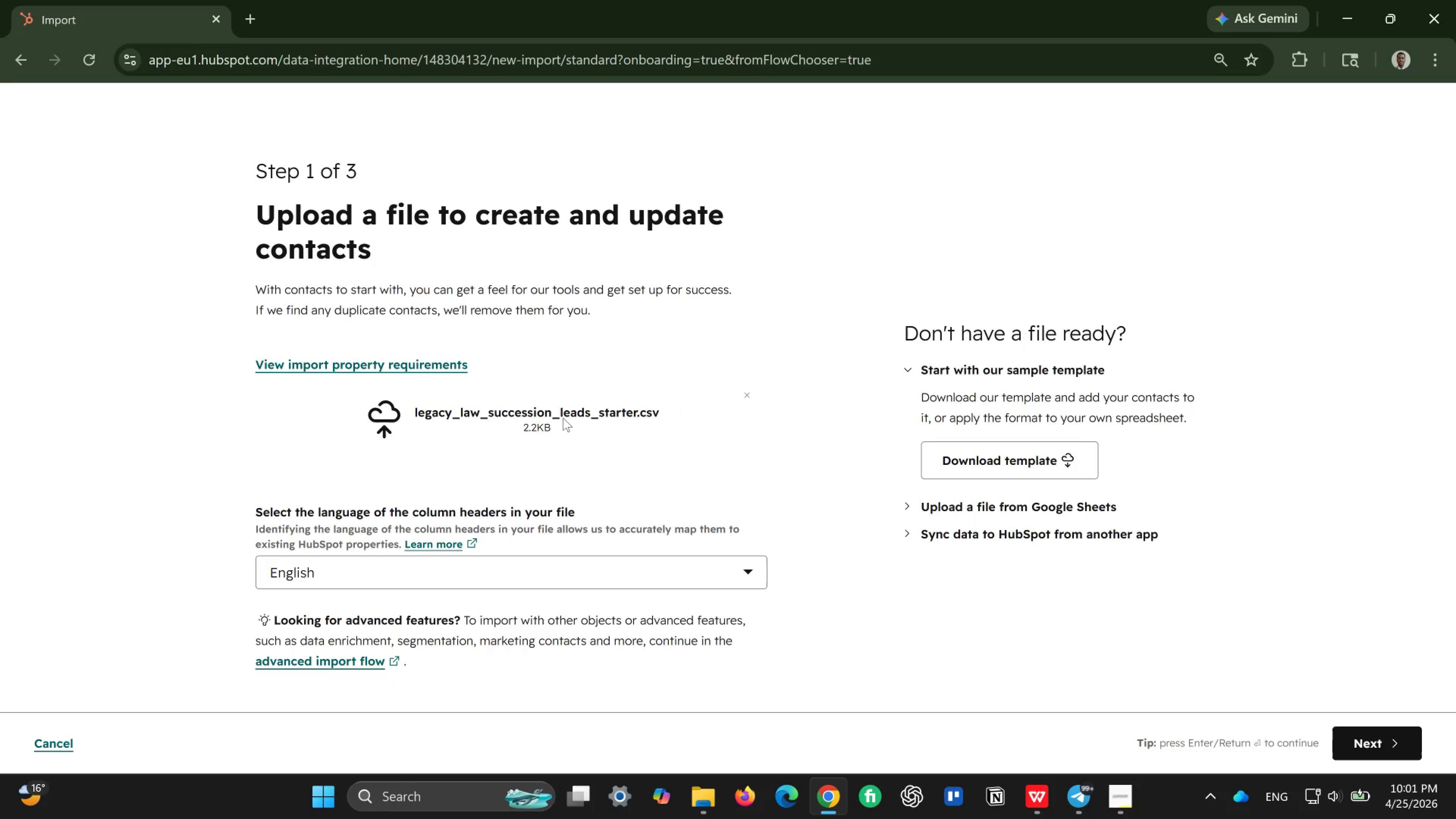 
left_click([1379, 742])
 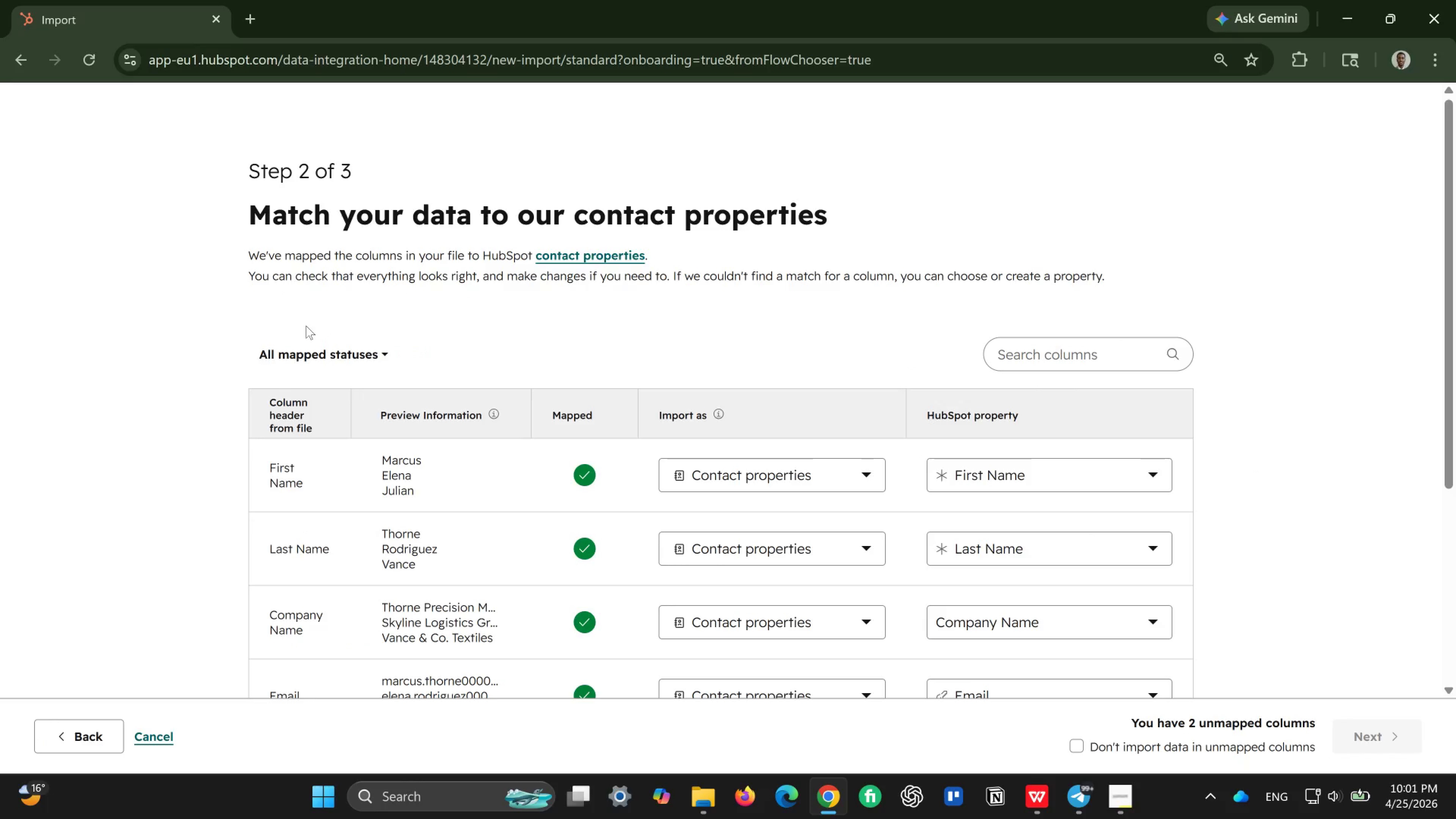 
scroll: coordinate [526, 382], scroll_direction: down, amount: 2.0
 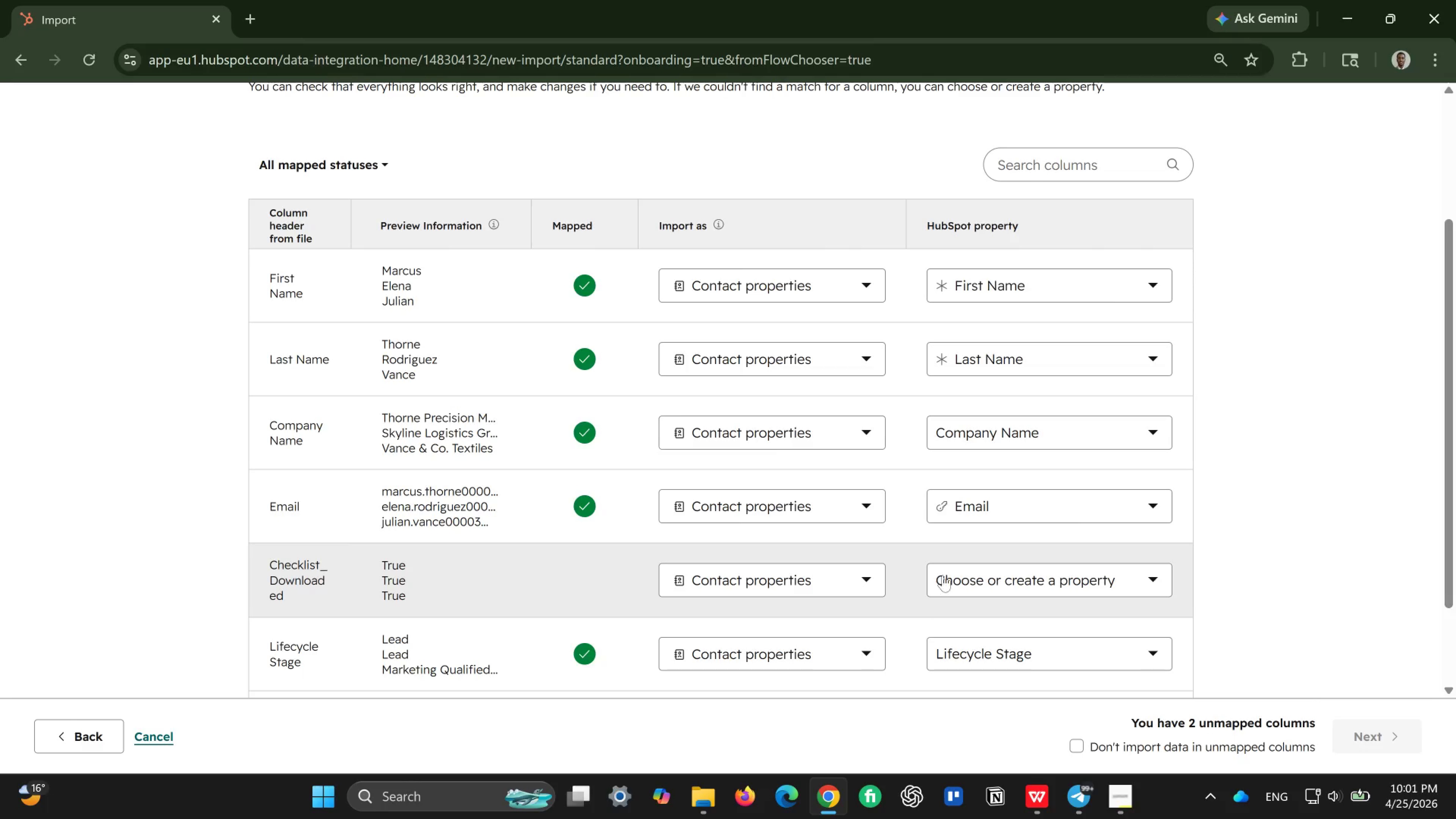 
wait(17.88)
 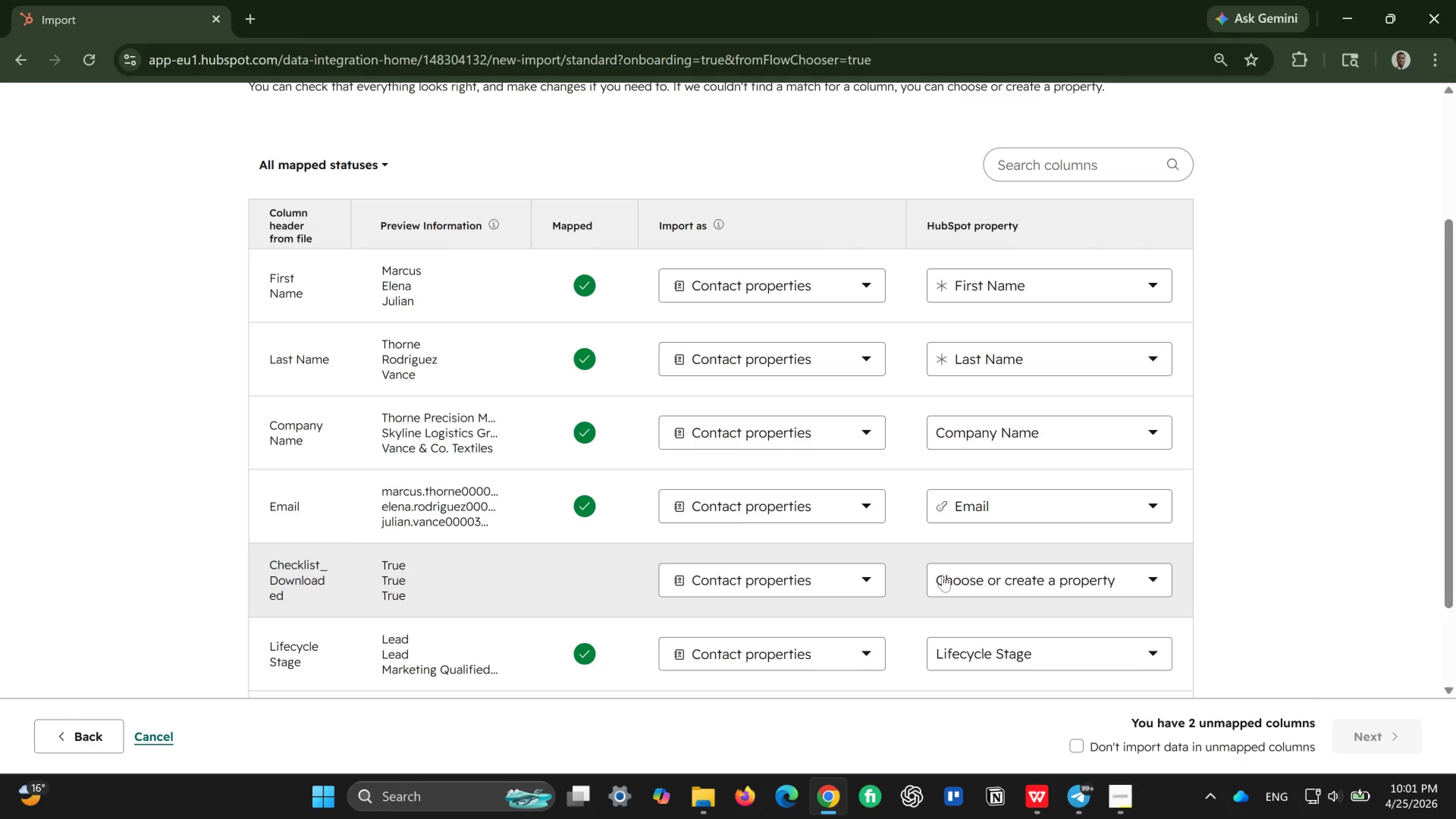 
scroll: coordinate [944, 575], scroll_direction: down, amount: 1.0
 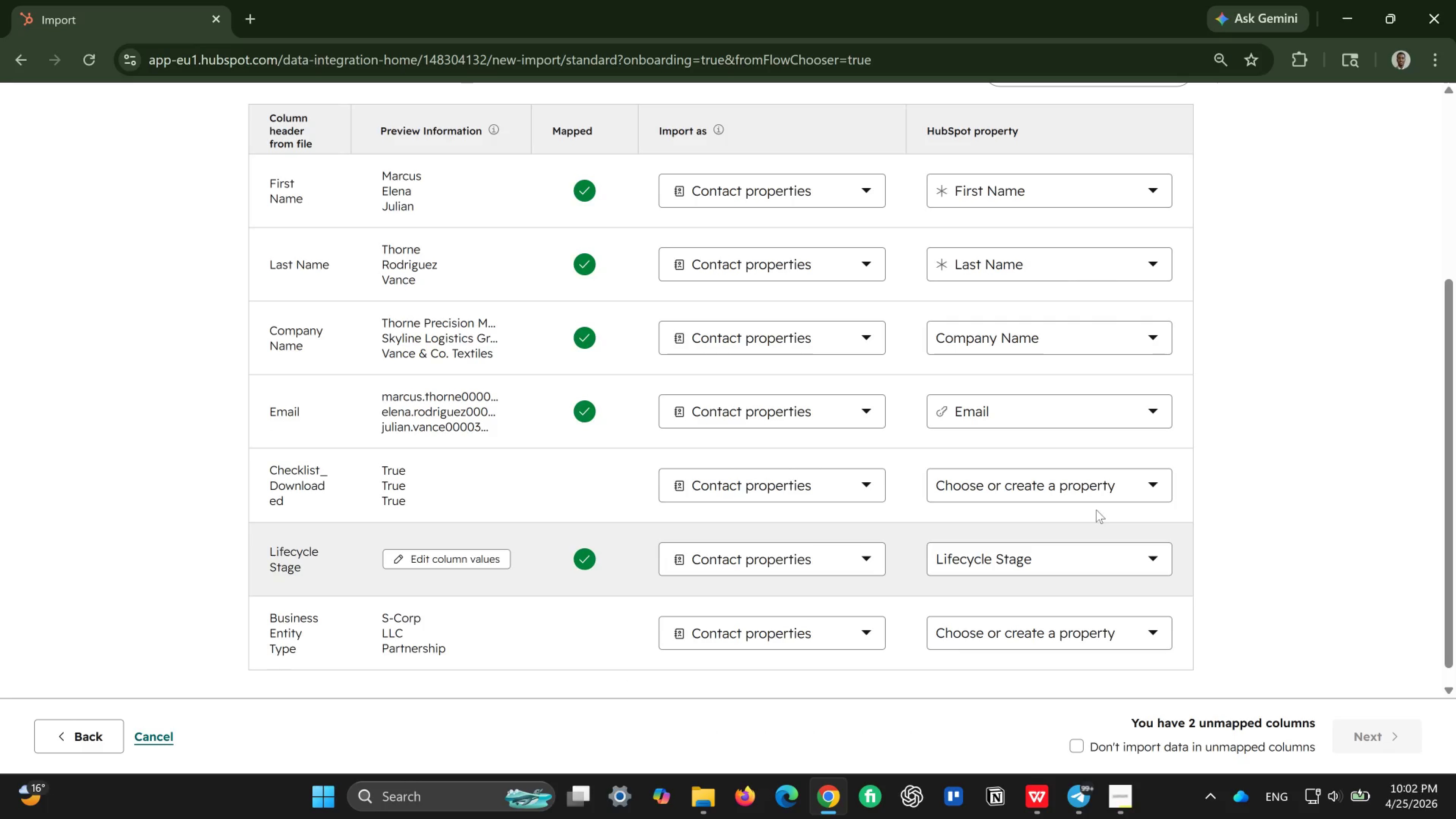 
scroll: coordinate [852, 483], scroll_direction: up, amount: 2.0
 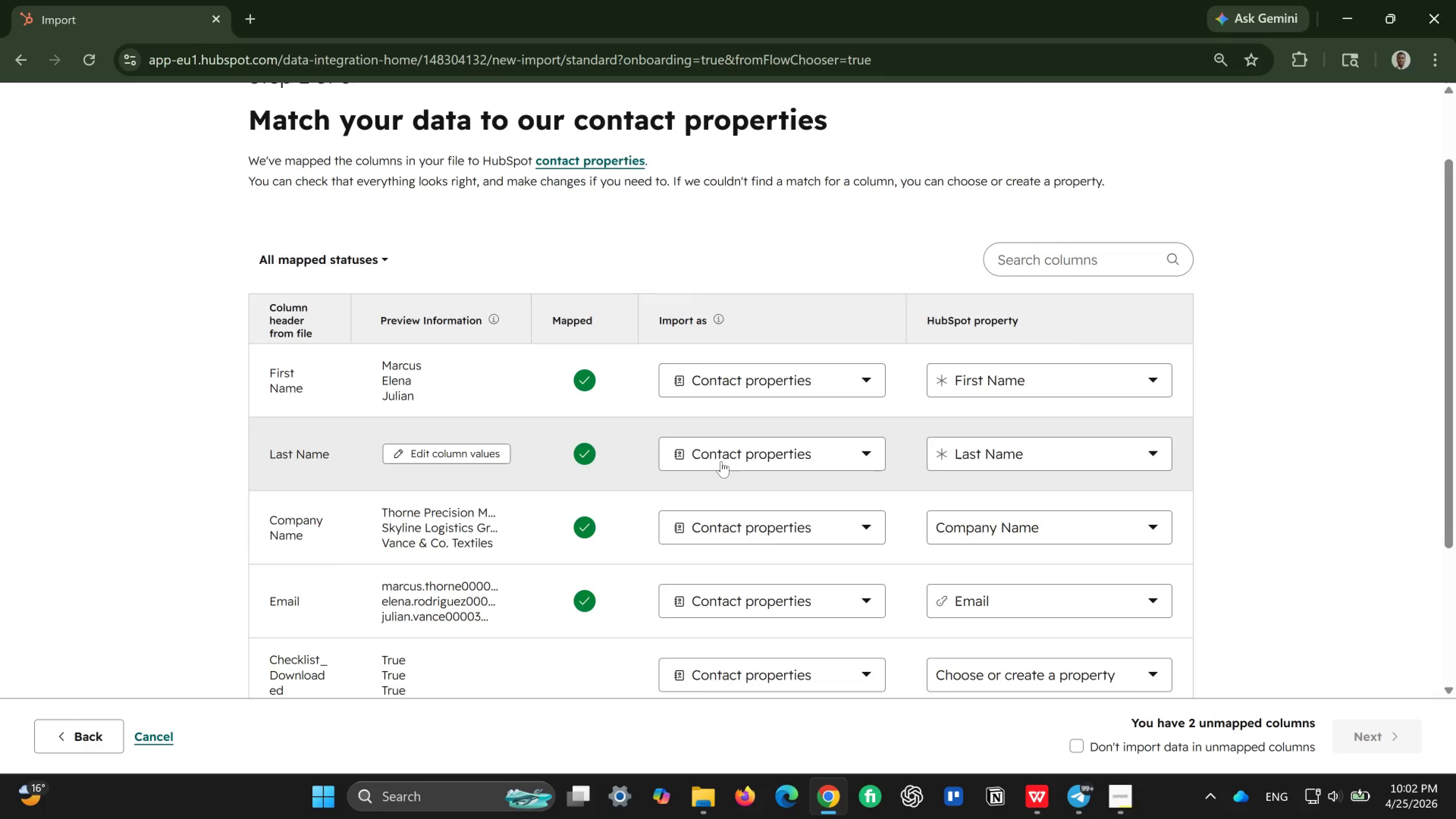 
scroll: coordinate [721, 461], scroll_direction: down, amount: 1.0
 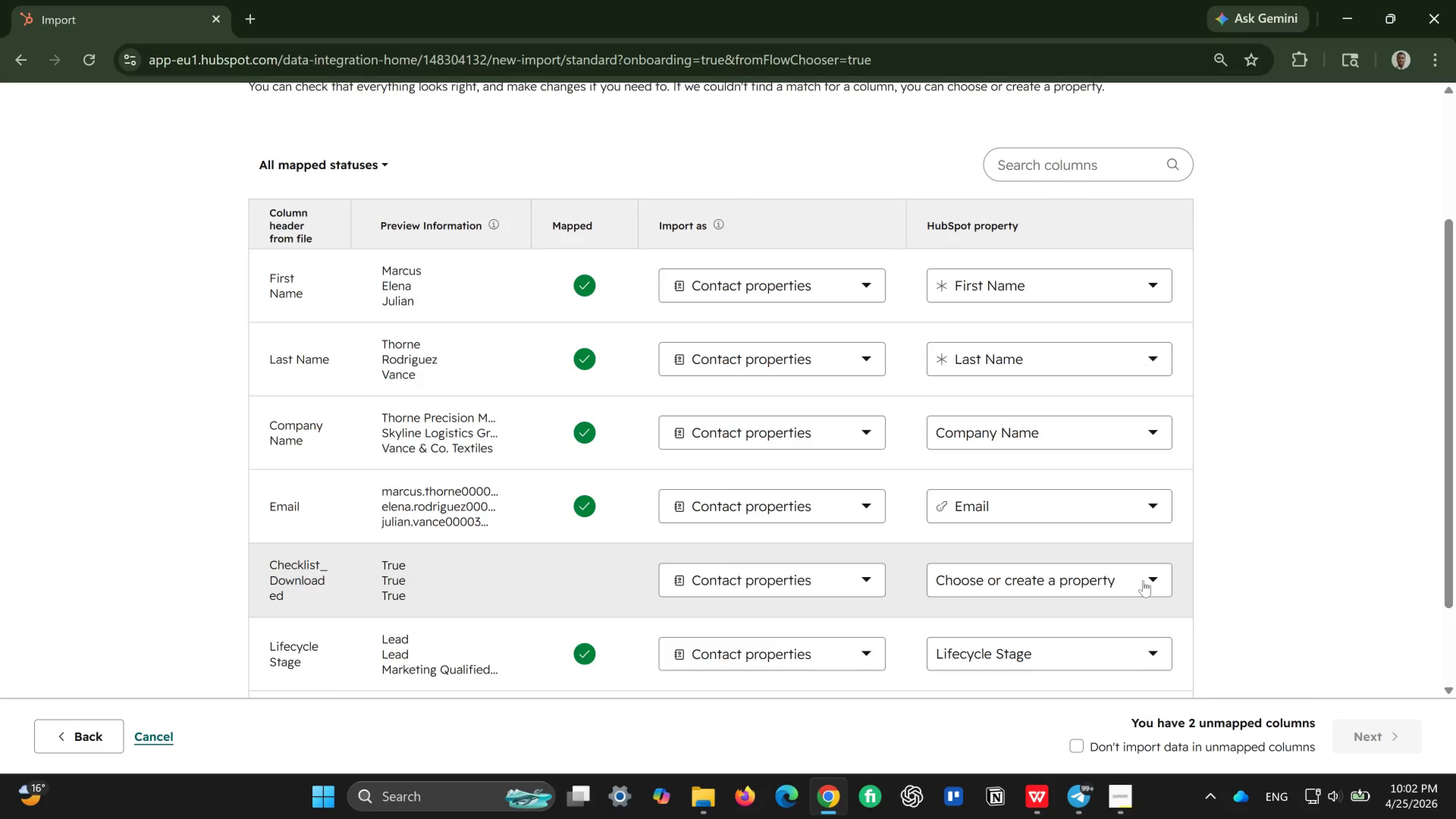 
wait(6.66)
 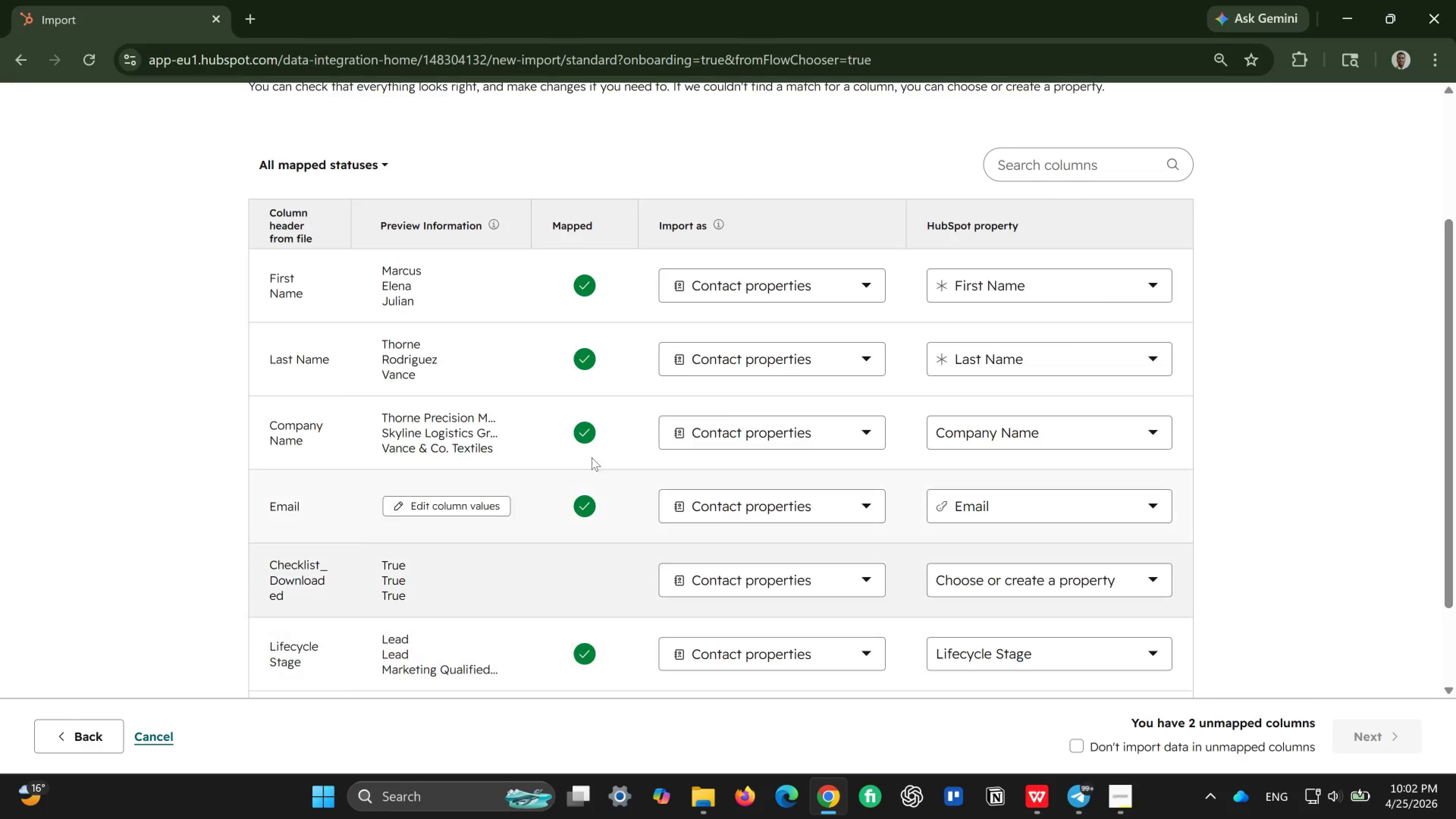 
left_click([1133, 584])
 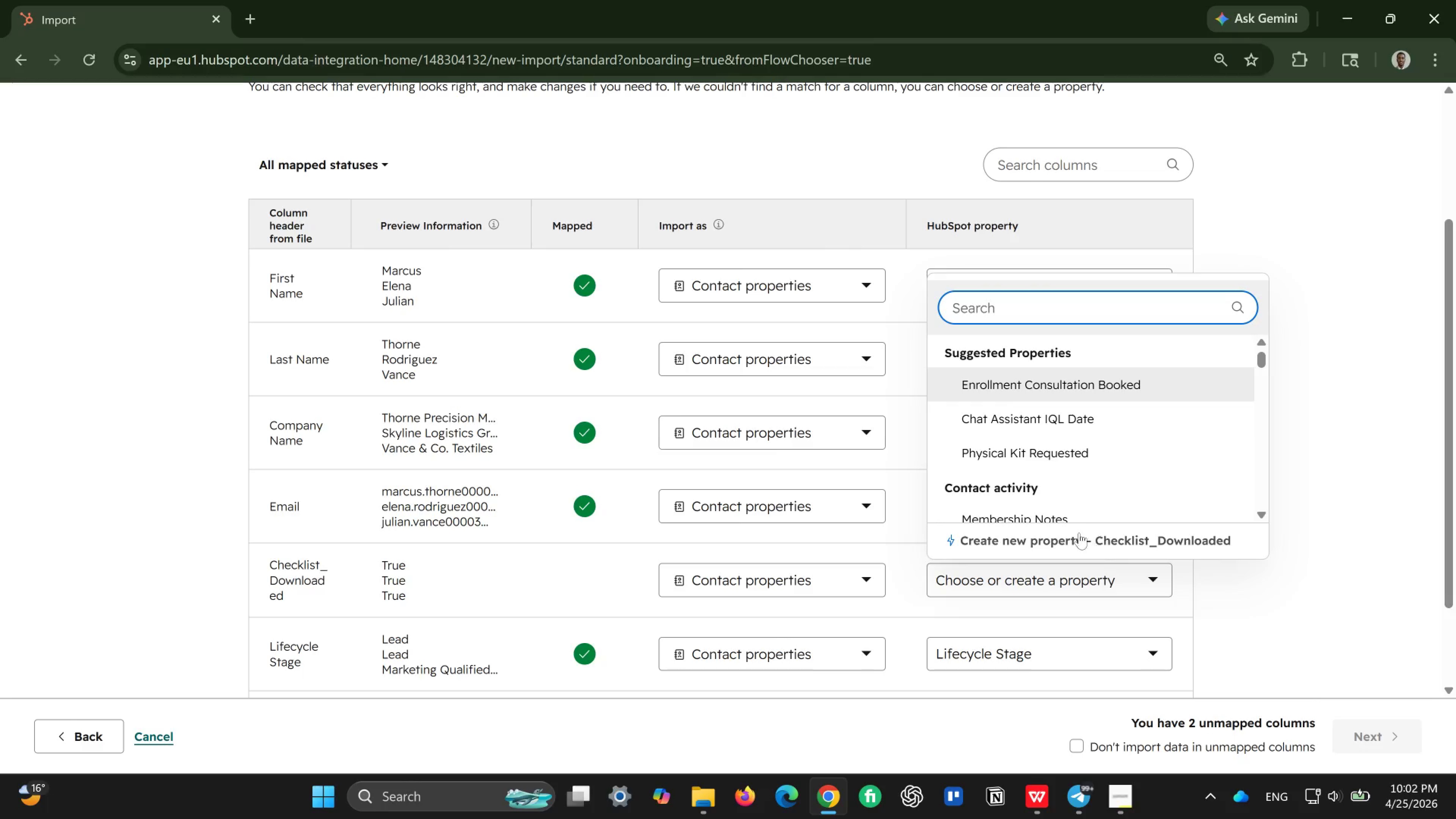 
wait(7.32)
 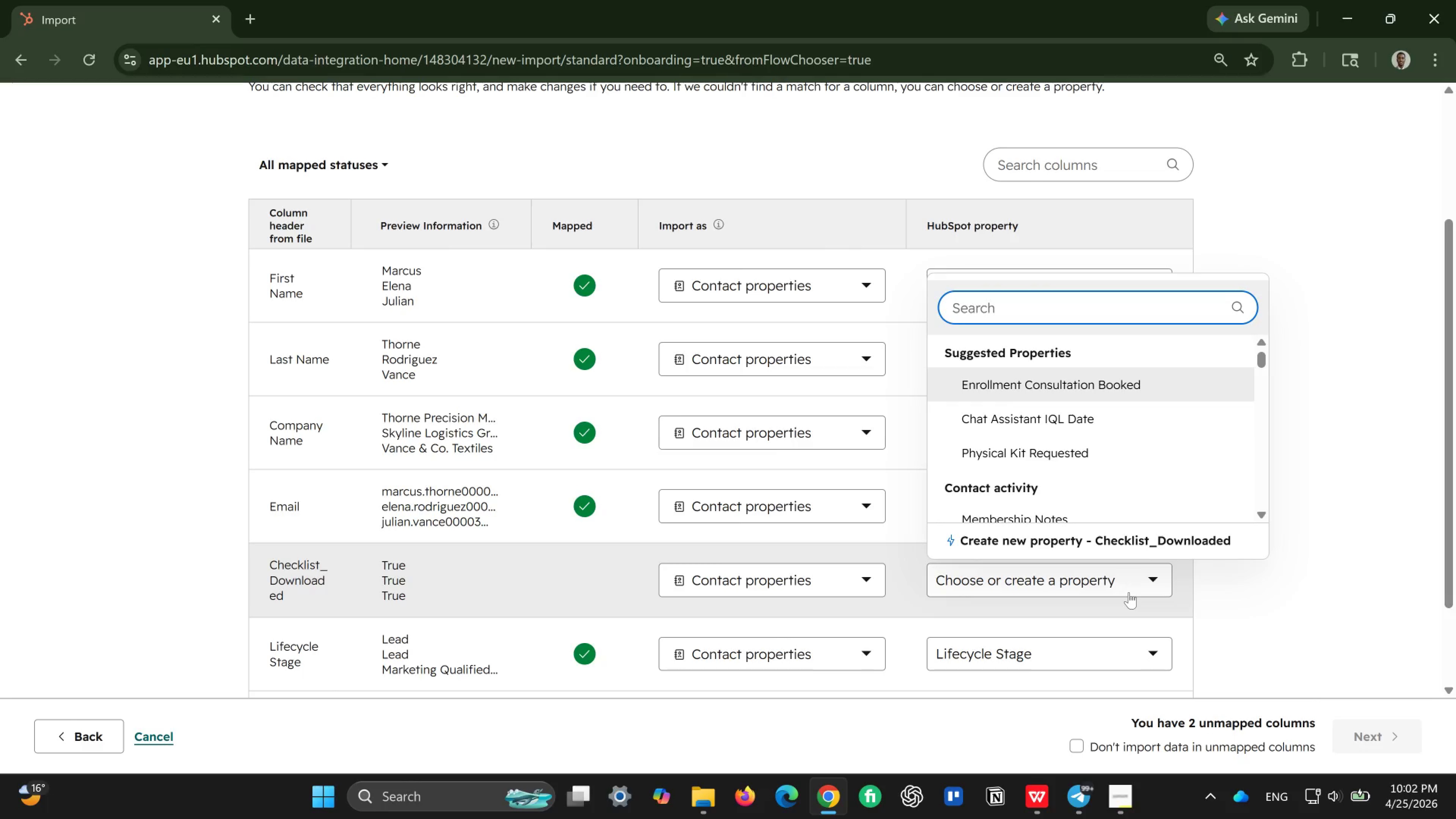 
left_click([1060, 538])
 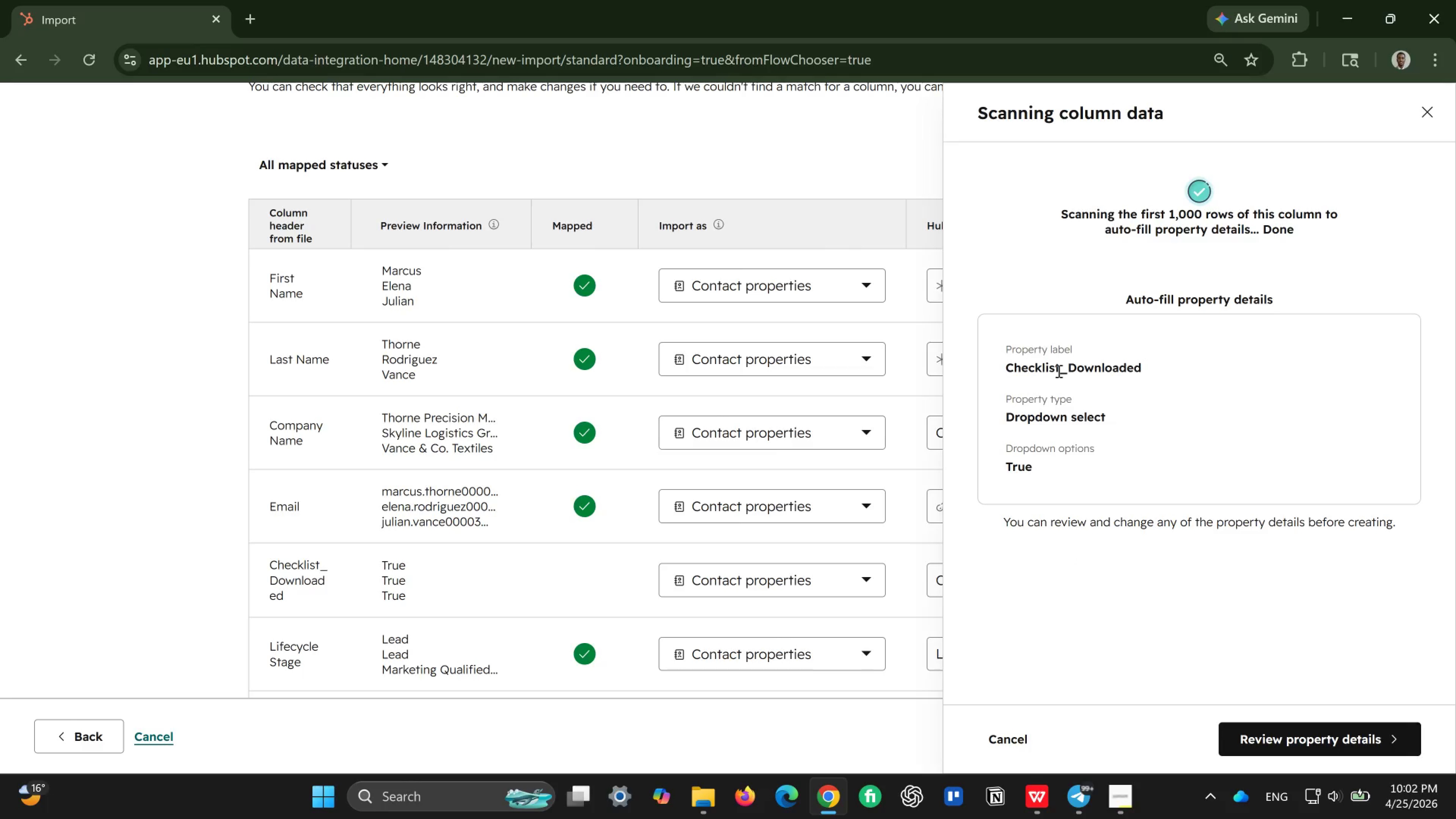 
wait(22.27)
 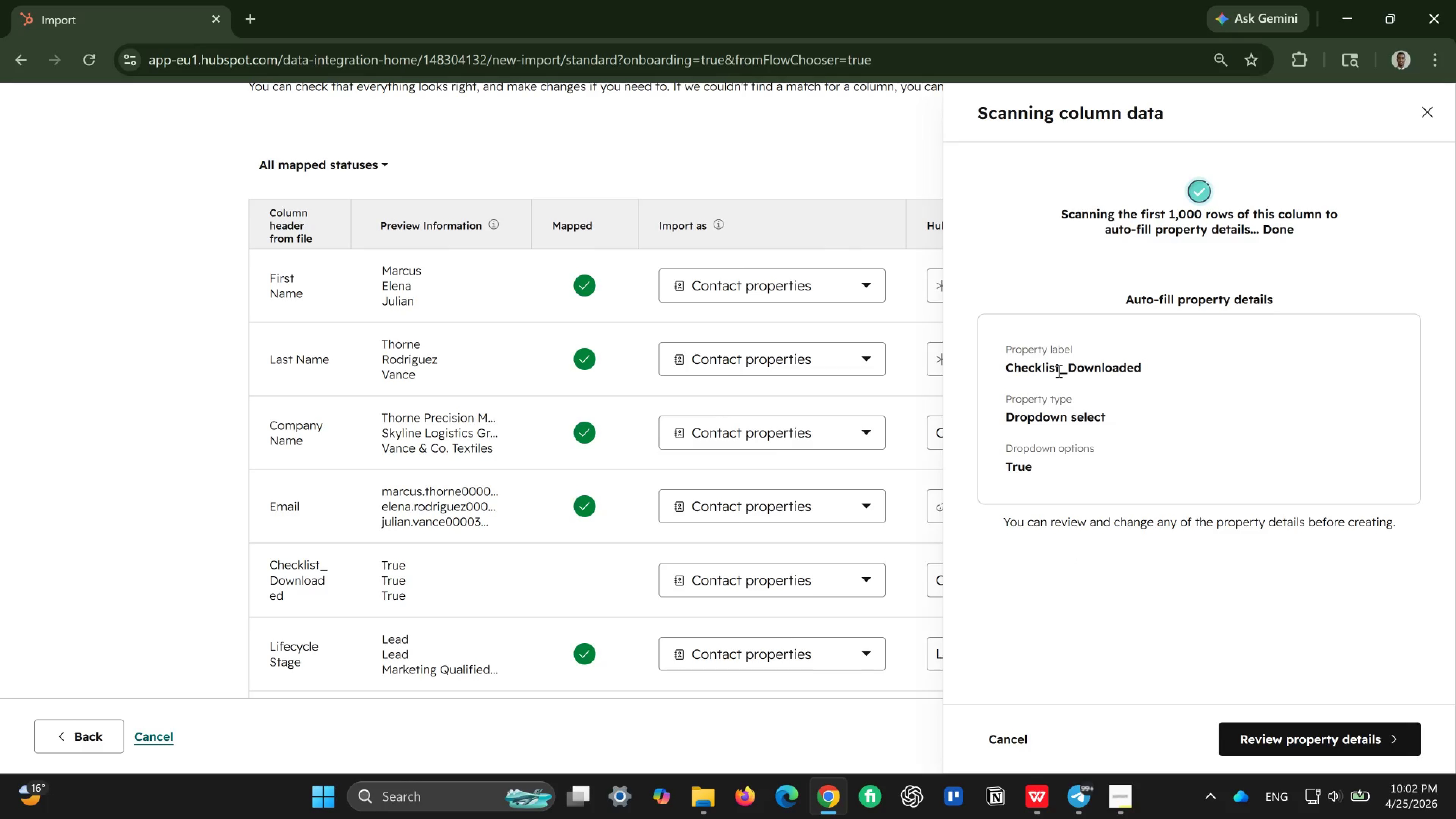 
left_click([1309, 734])
 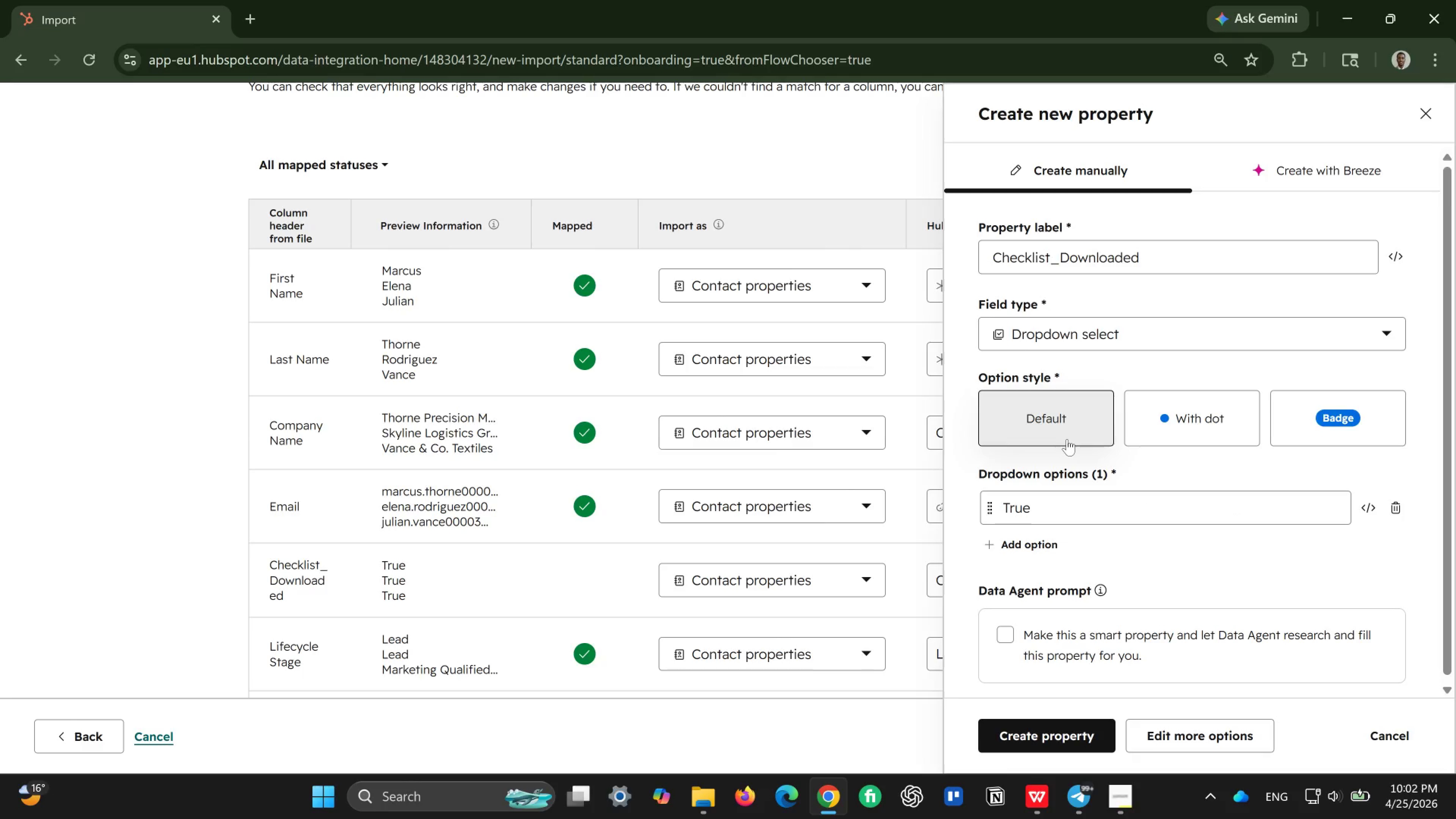 
wait(13.51)
 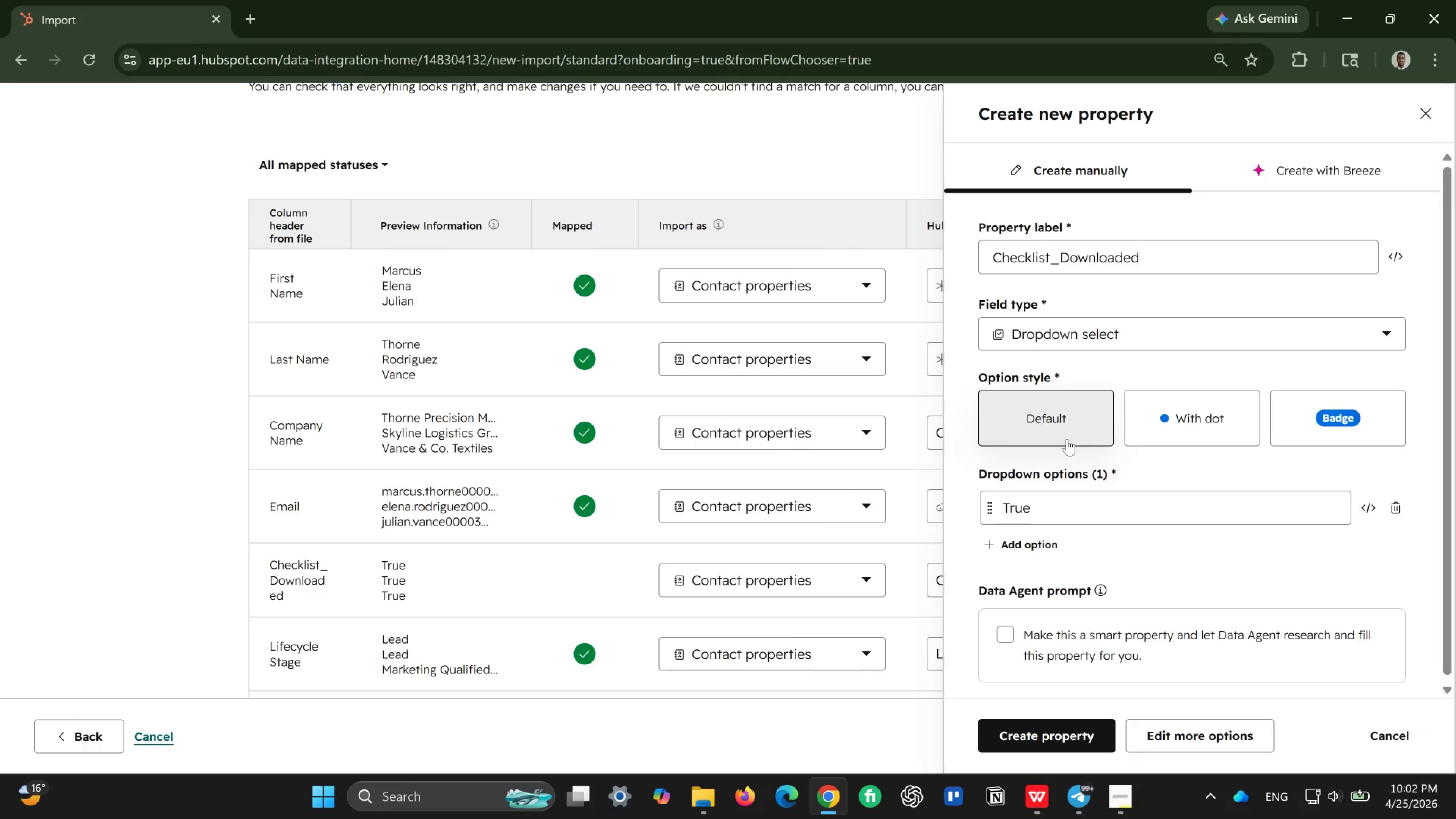 
left_click([1166, 338])
 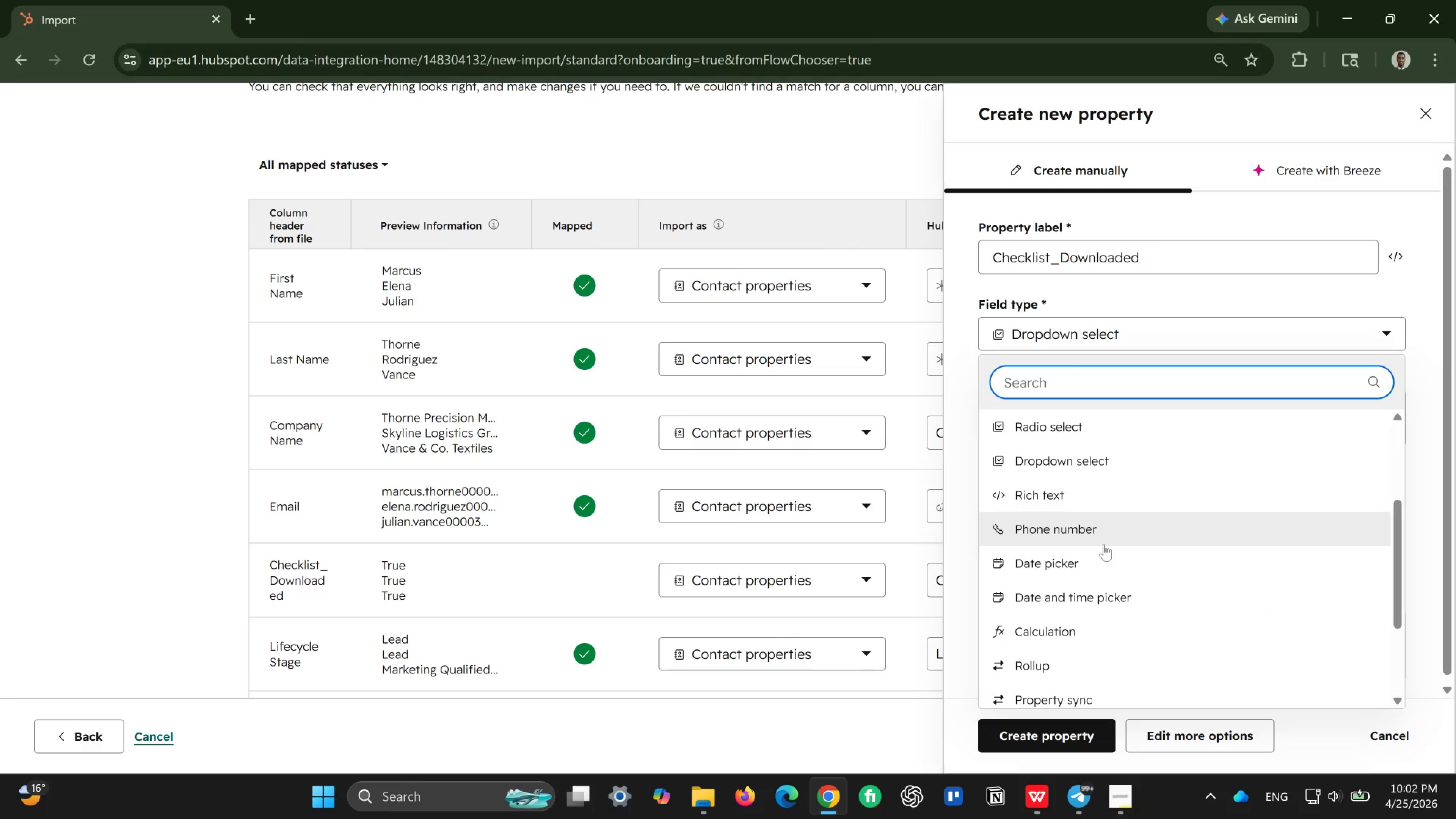 
wait(6.72)
 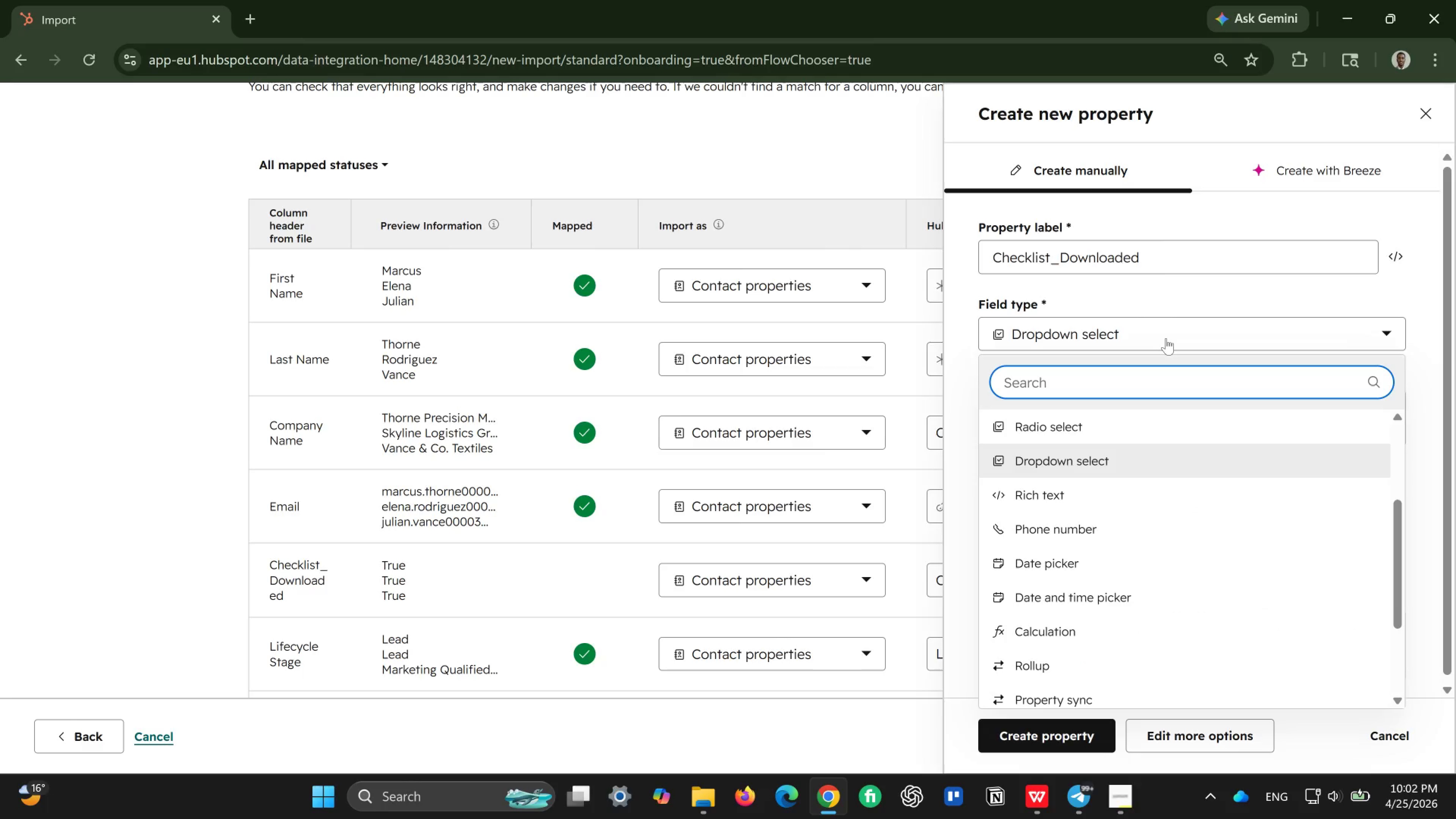 
scroll: coordinate [1089, 595], scroll_direction: down, amount: 1.0
 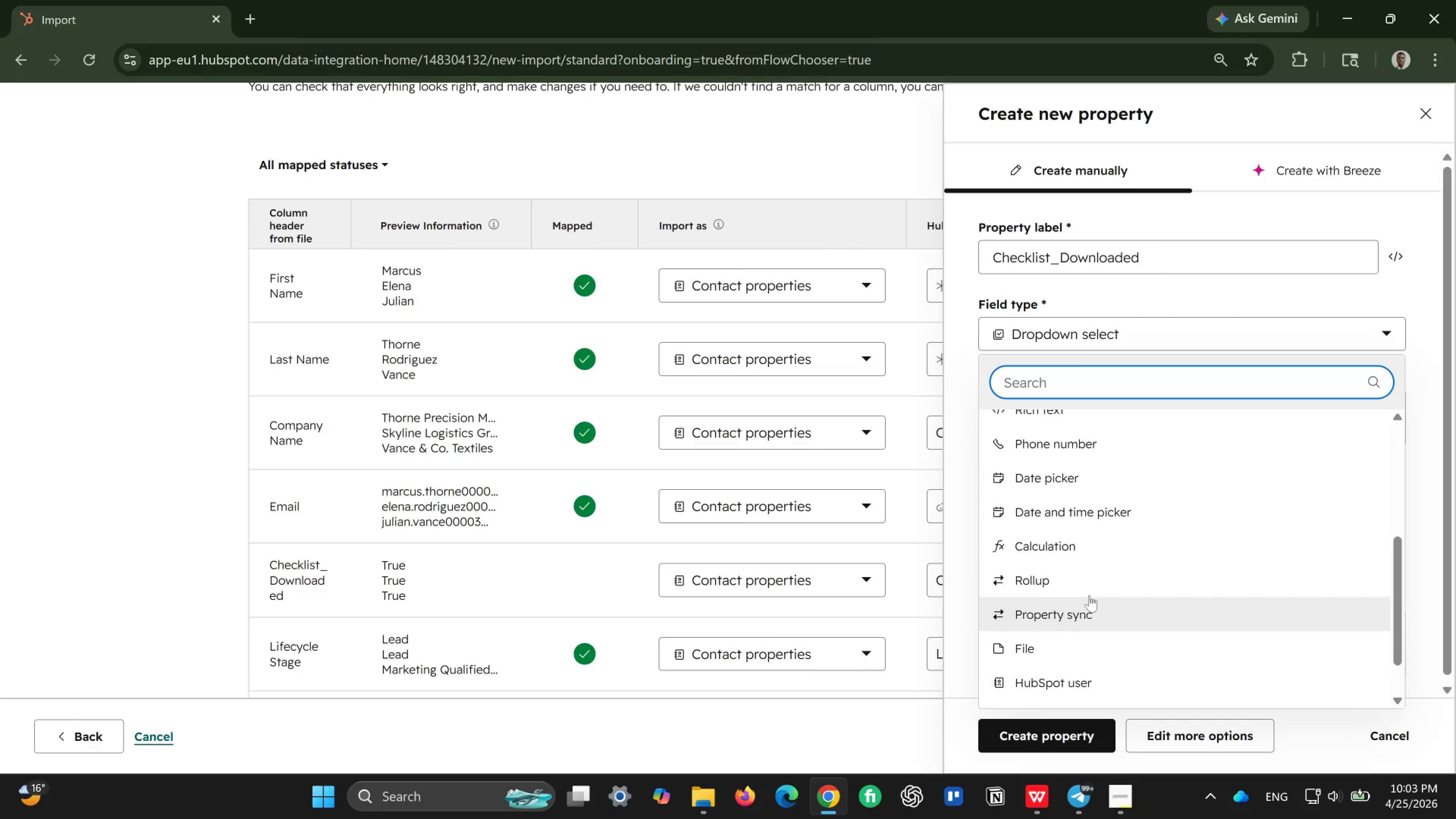 
scroll: coordinate [1089, 595], scroll_direction: up, amount: 3.0
 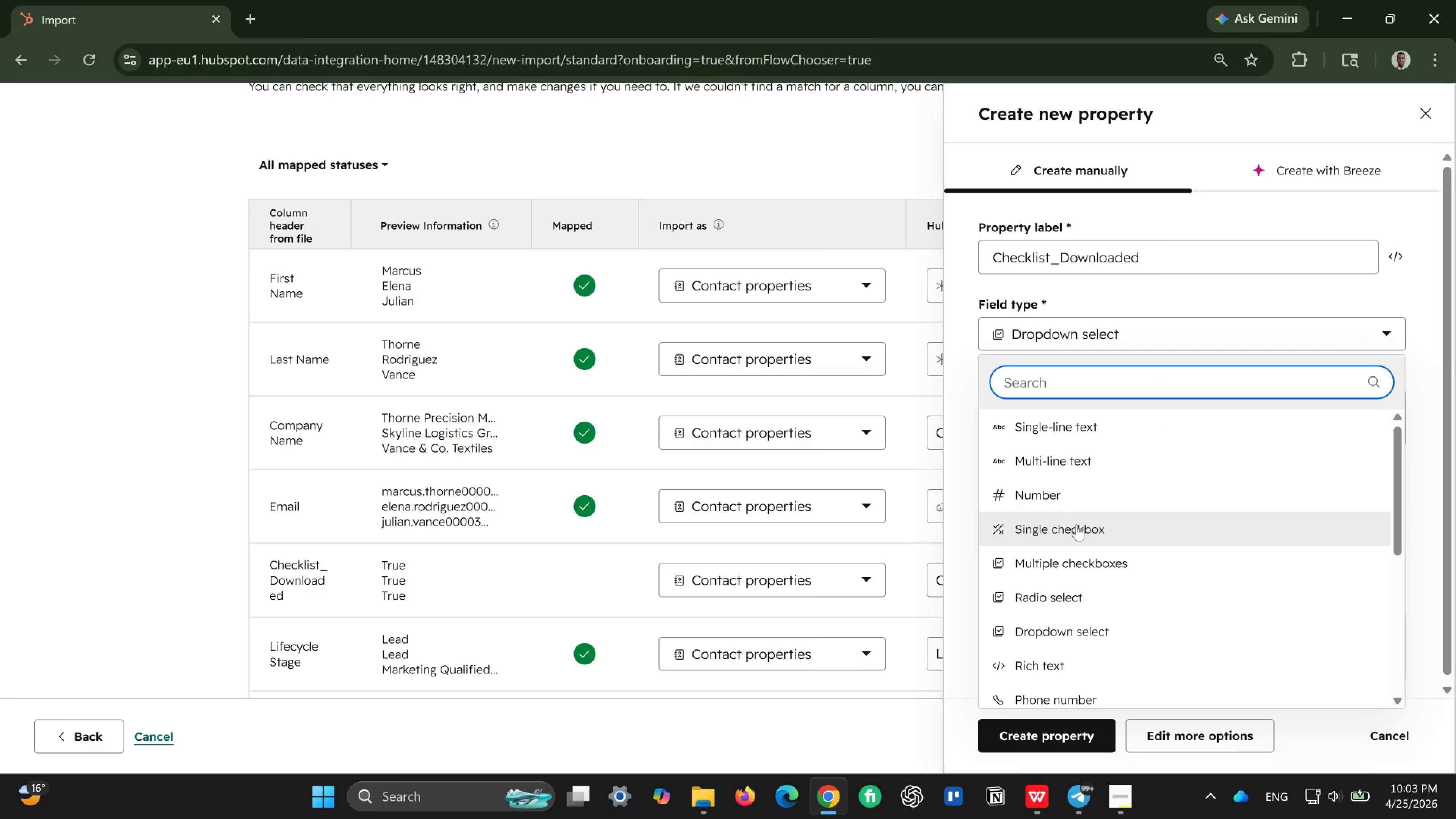 
left_click([1076, 524])
 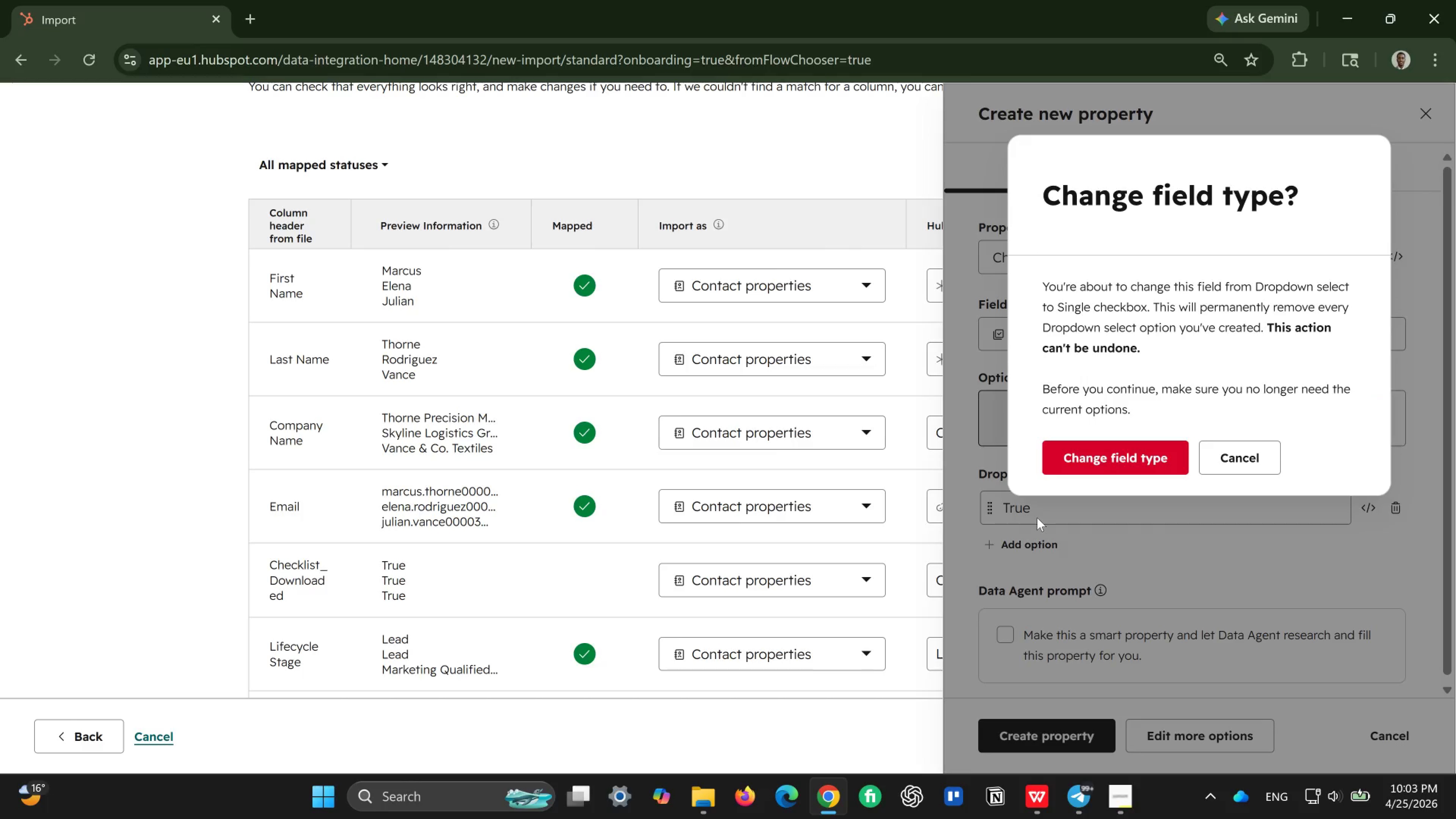 
wait(20.76)
 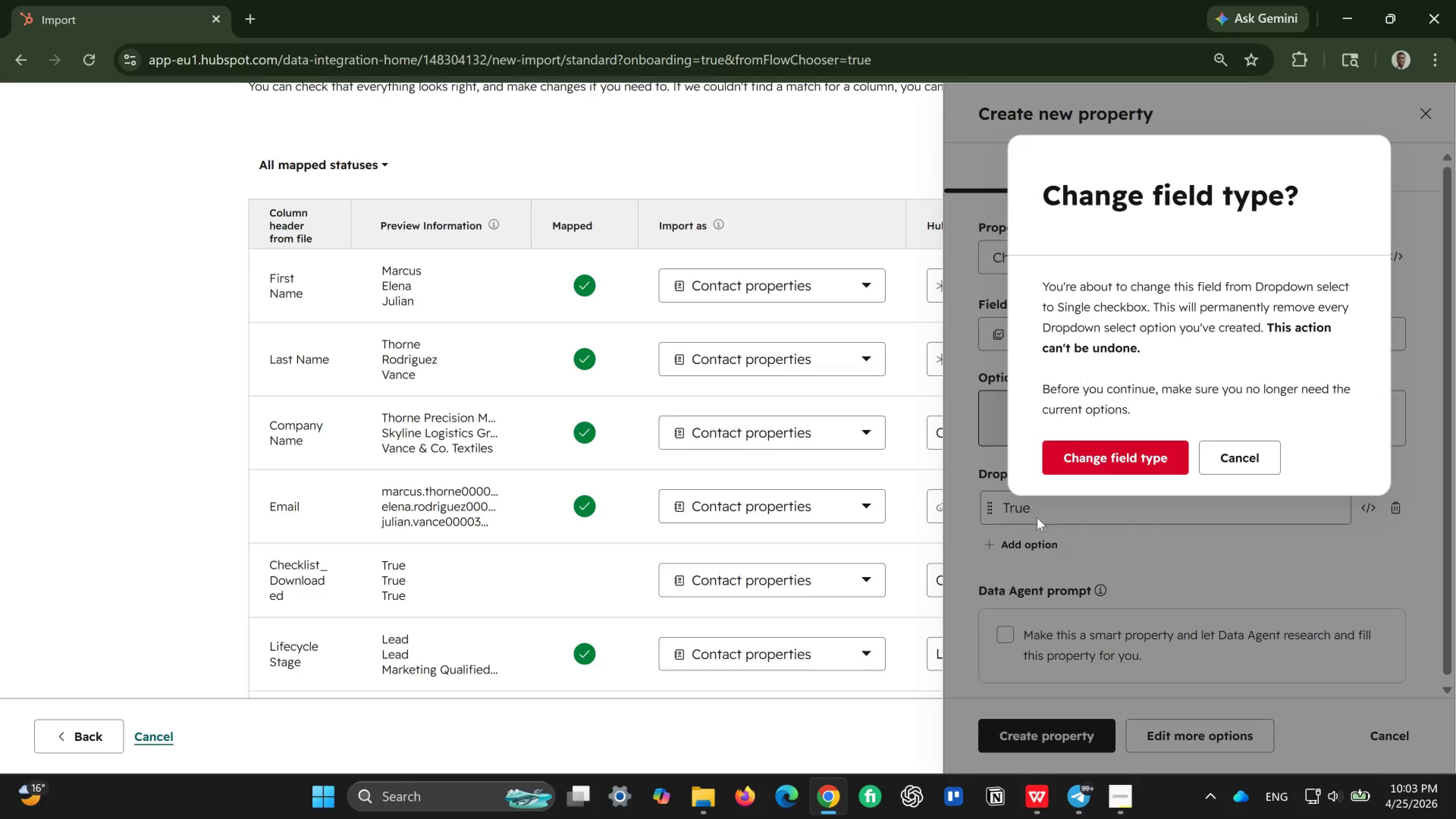 
left_click([1108, 457])
 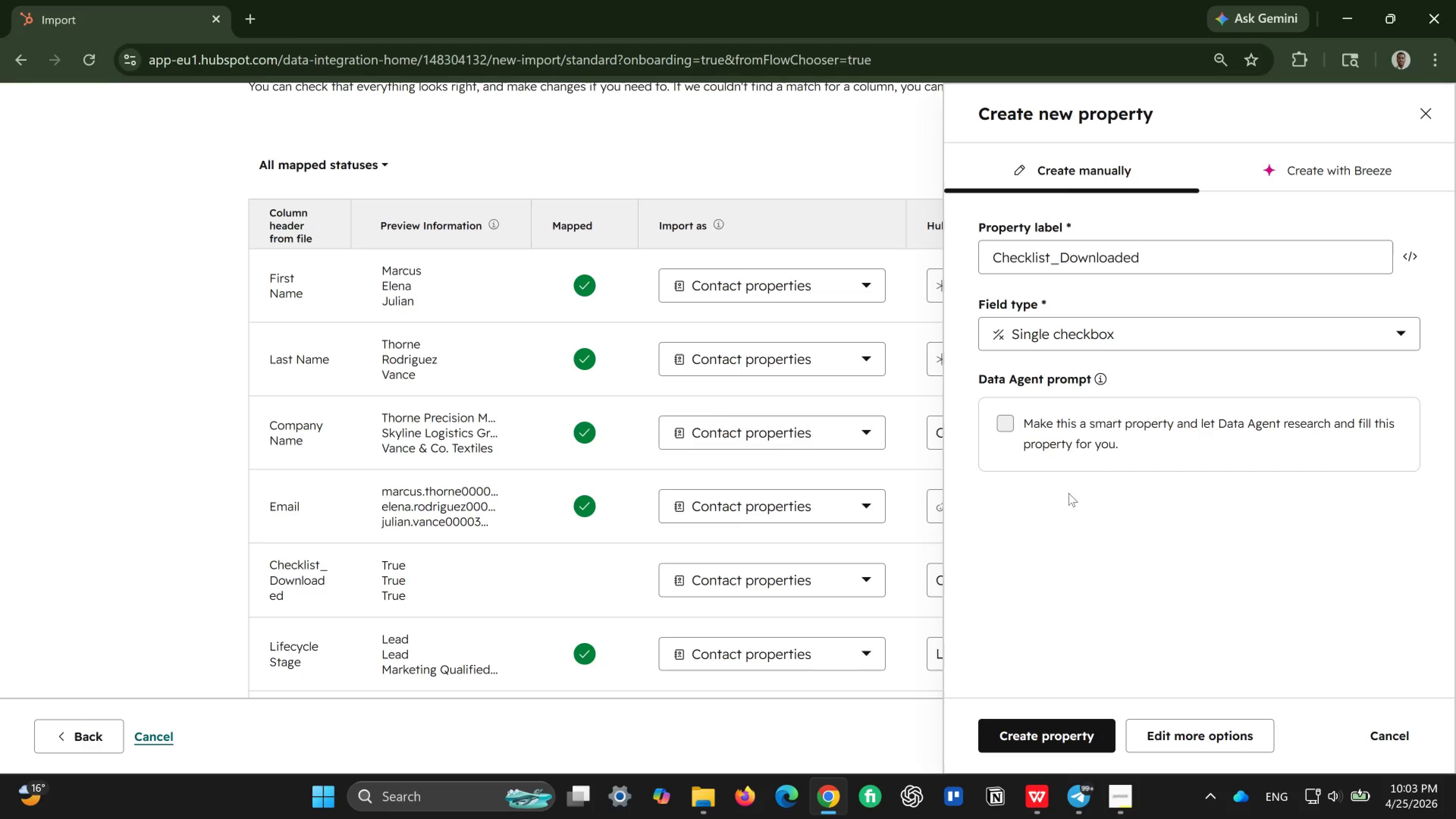 
wait(6.8)
 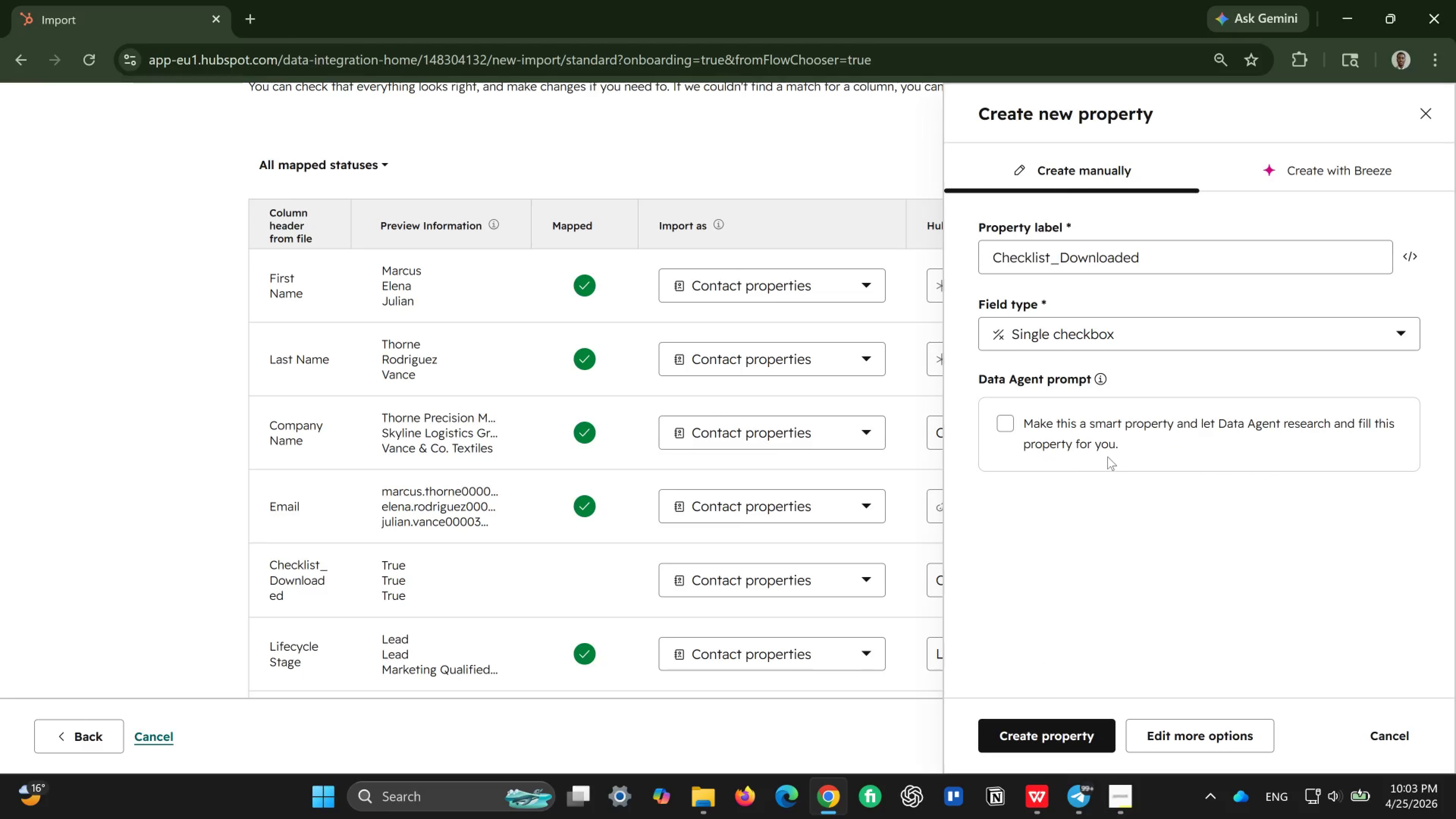 
scroll: coordinate [1158, 387], scroll_direction: up, amount: 2.0
 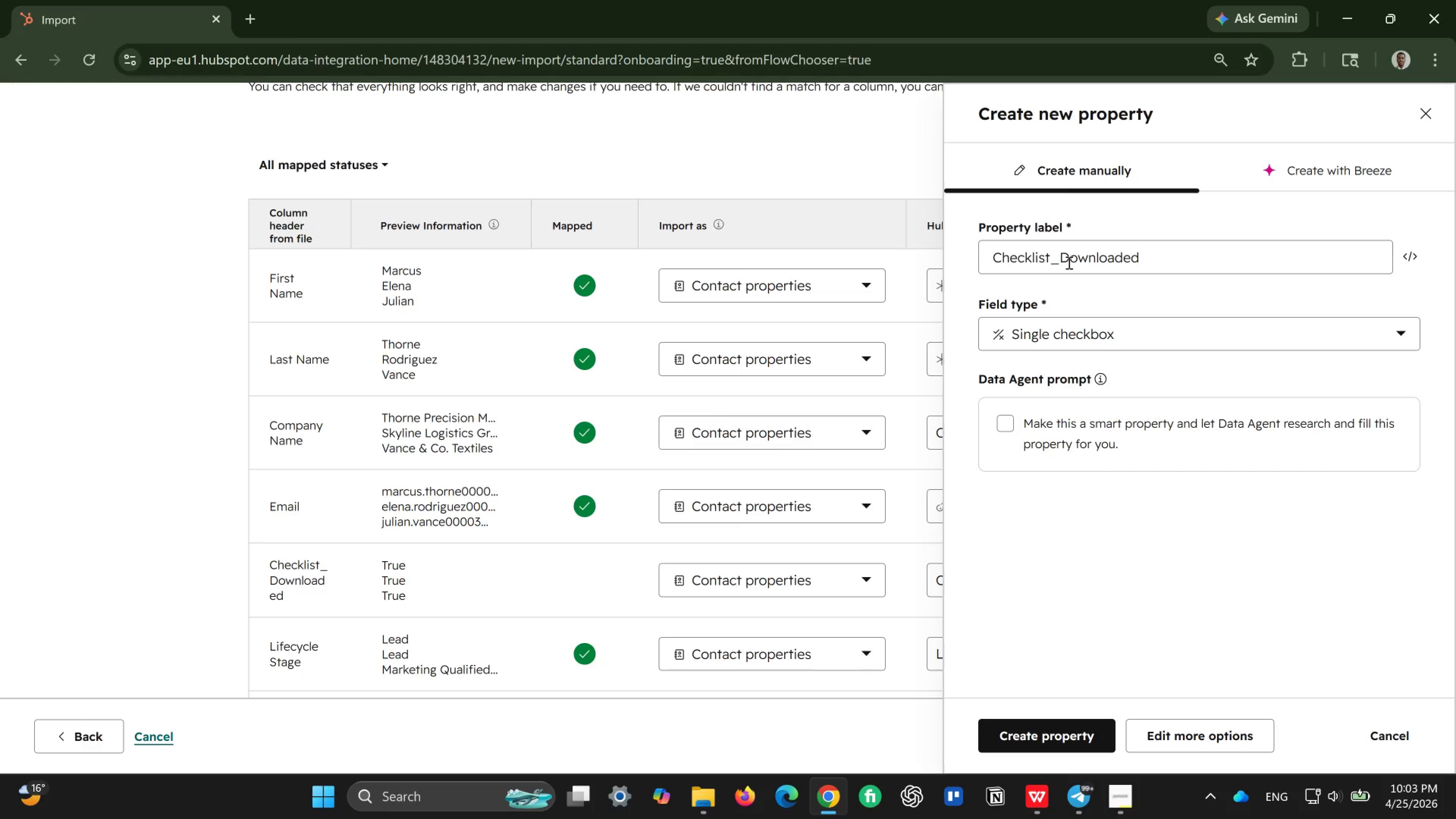 
left_click([1065, 262])
 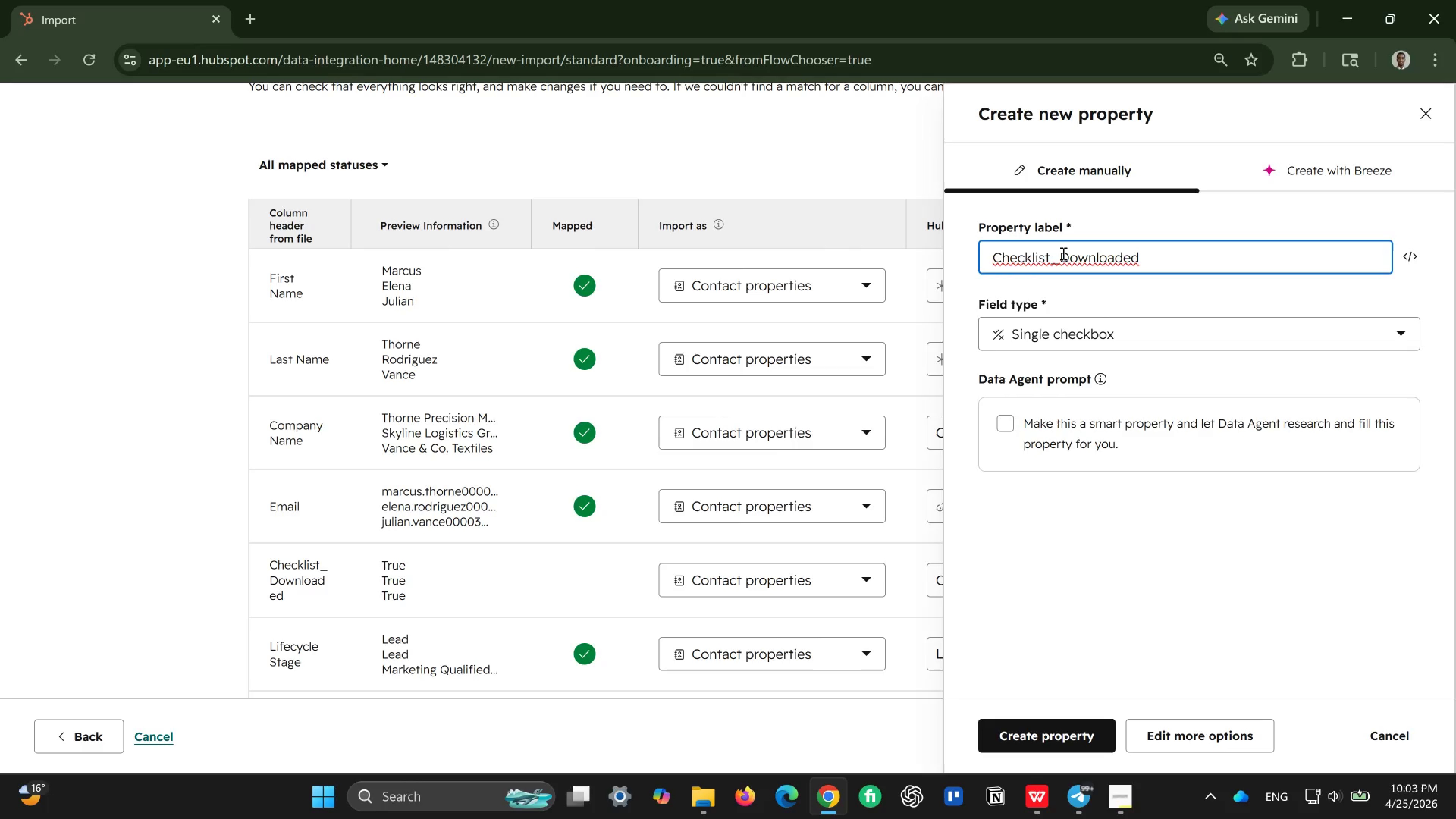 
left_click([1062, 253])
 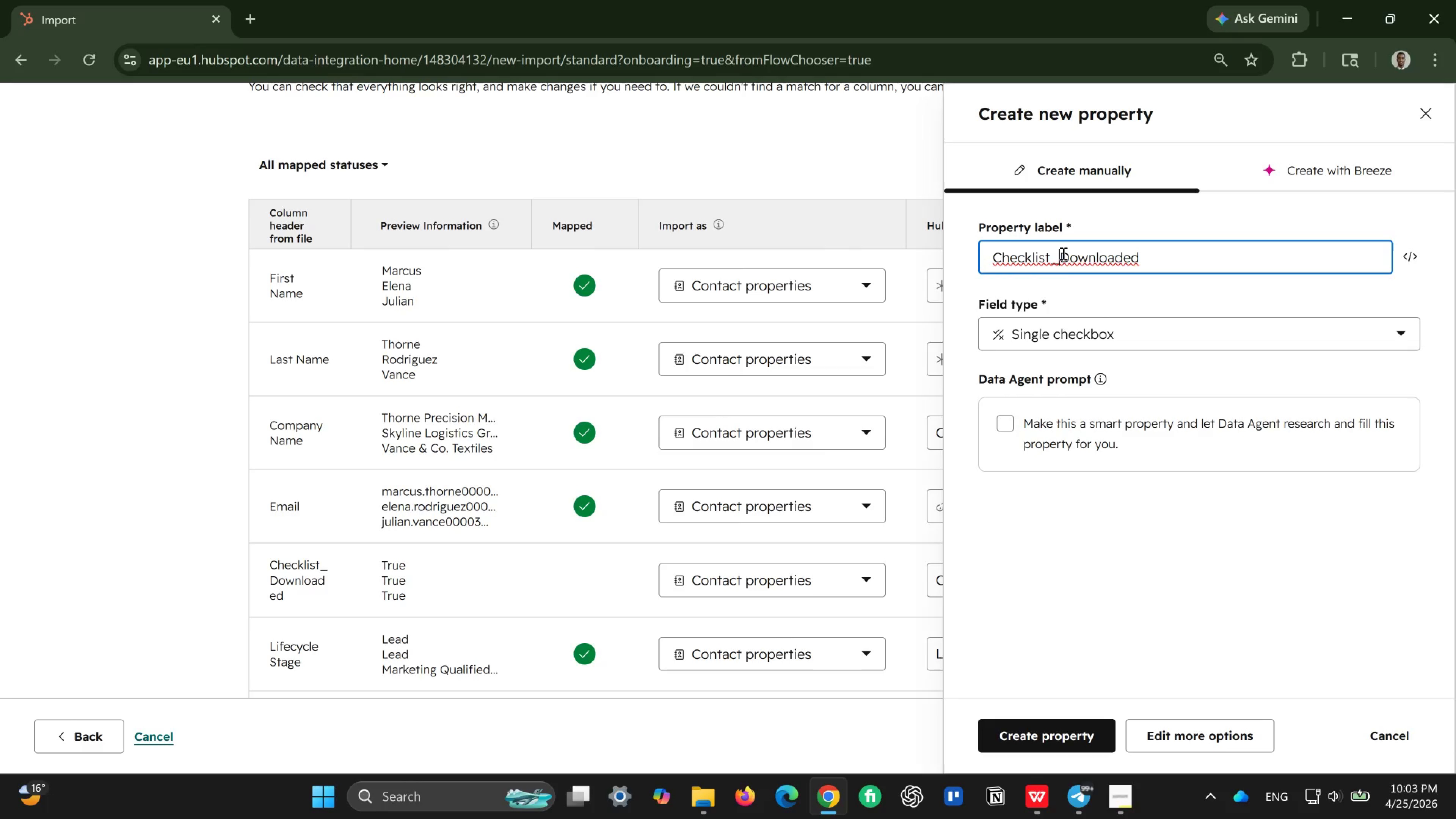 
key(Backspace)
 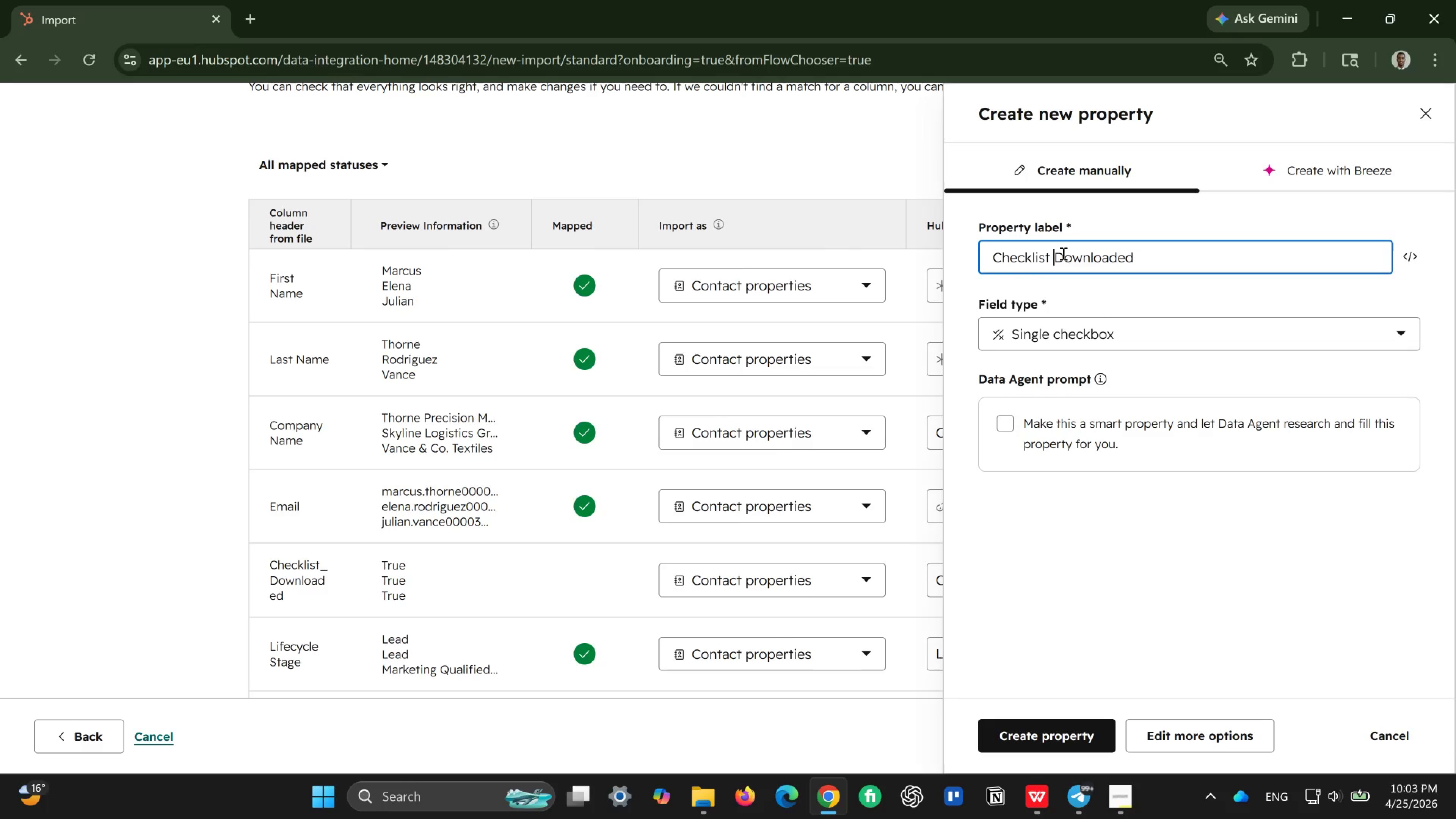 
key(Space)
 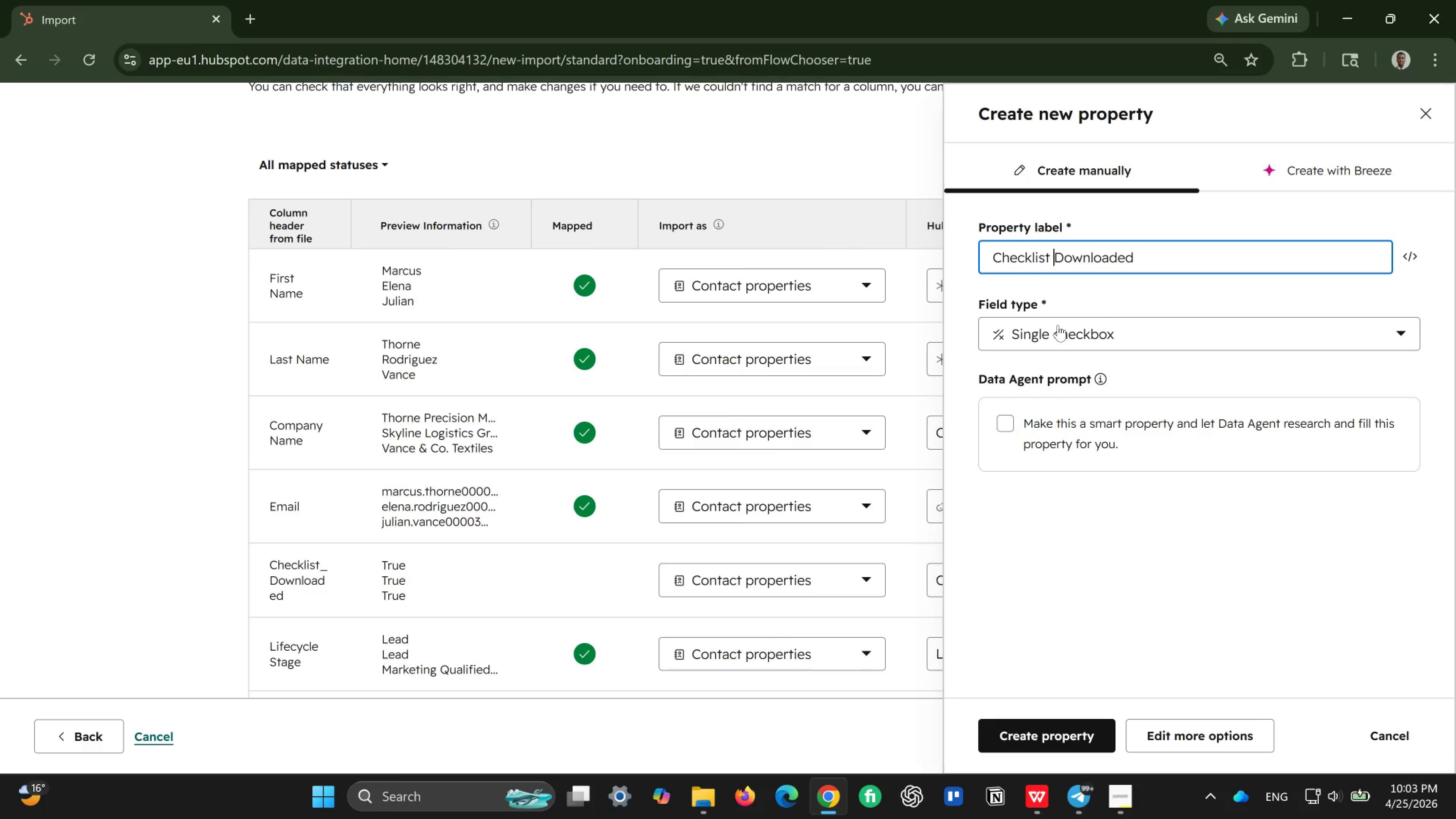 
scroll: coordinate [1058, 327], scroll_direction: up, amount: 1.0
 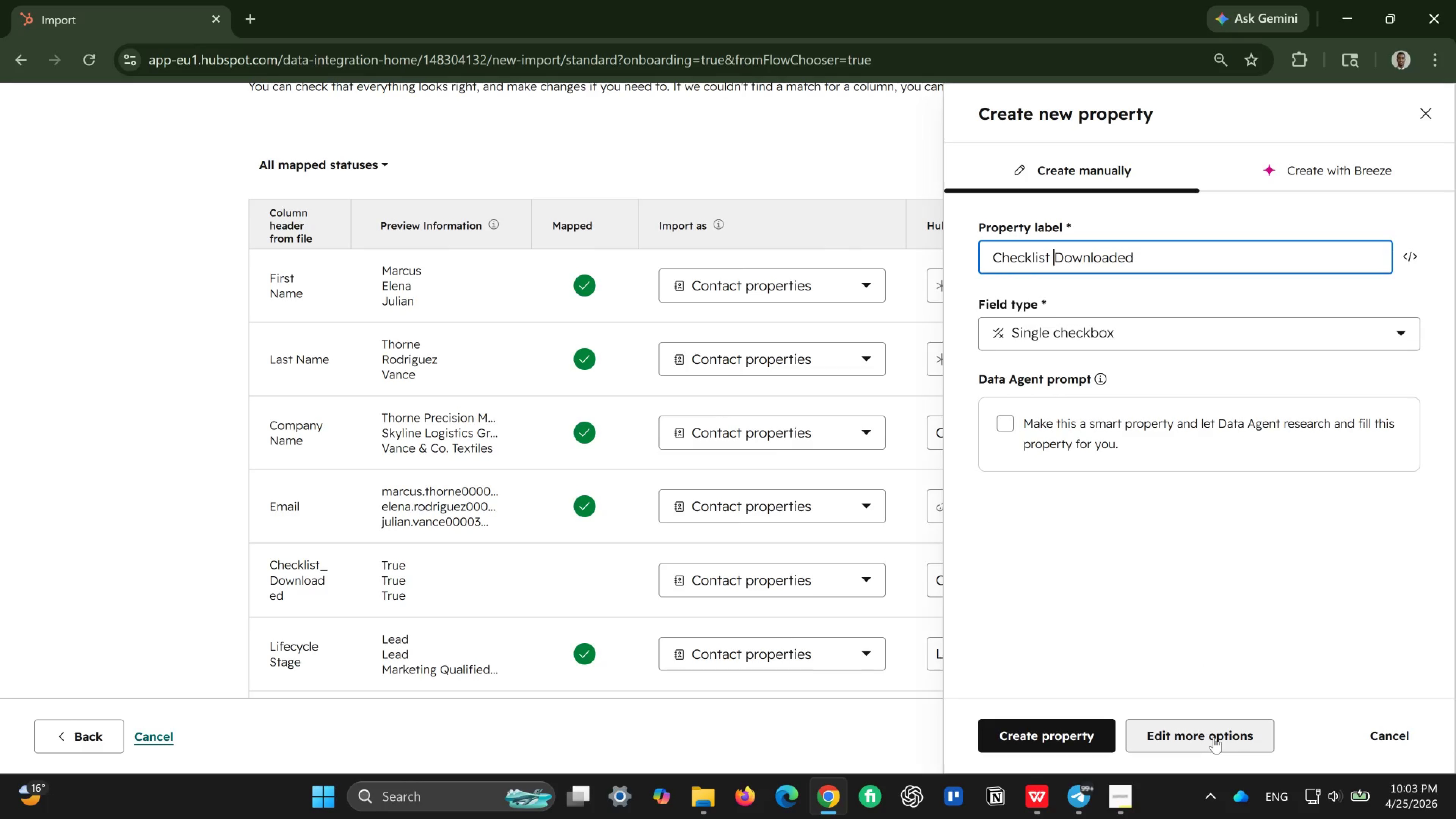 
left_click([1214, 737])
 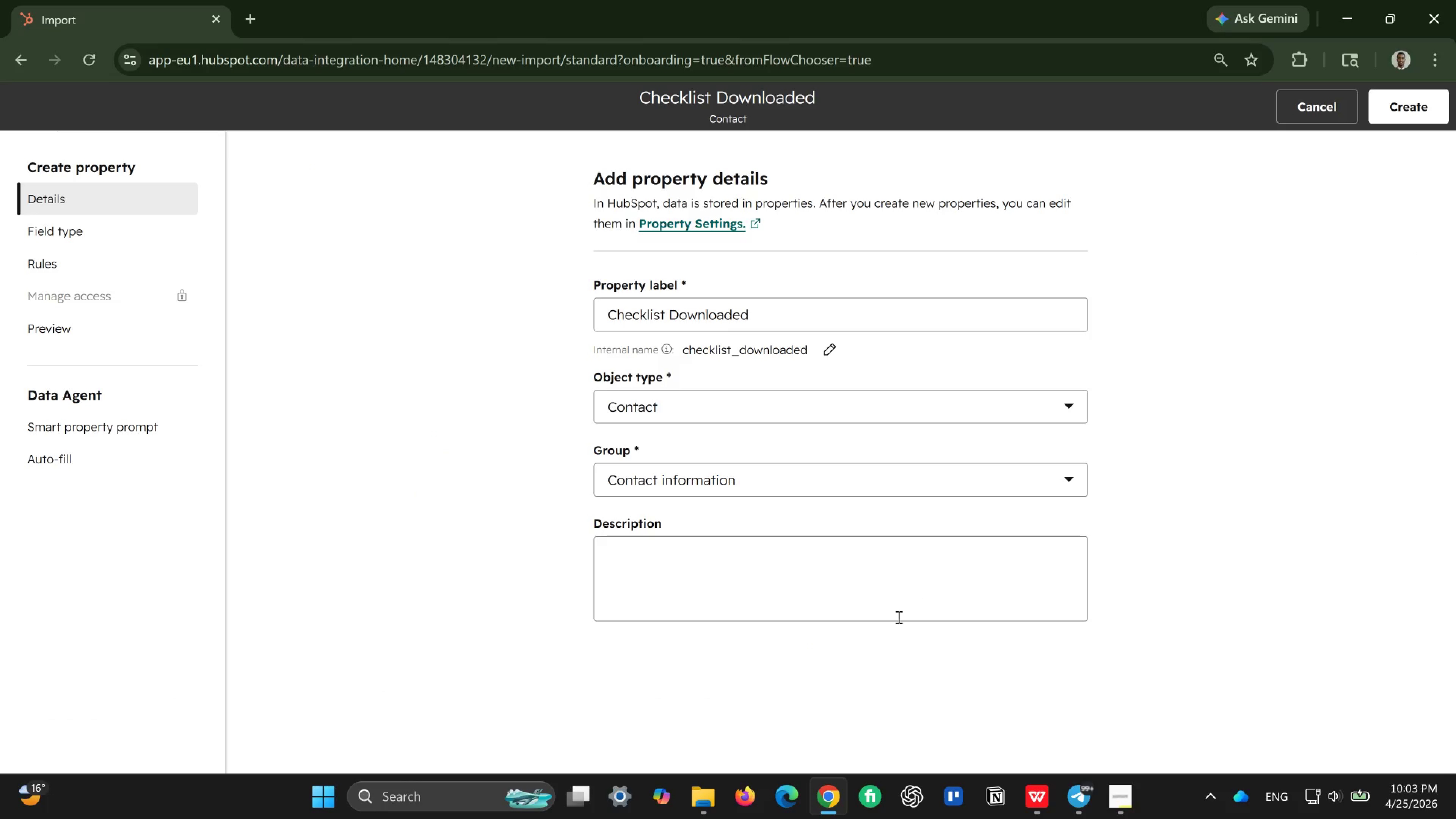 
left_click([910, 578])
 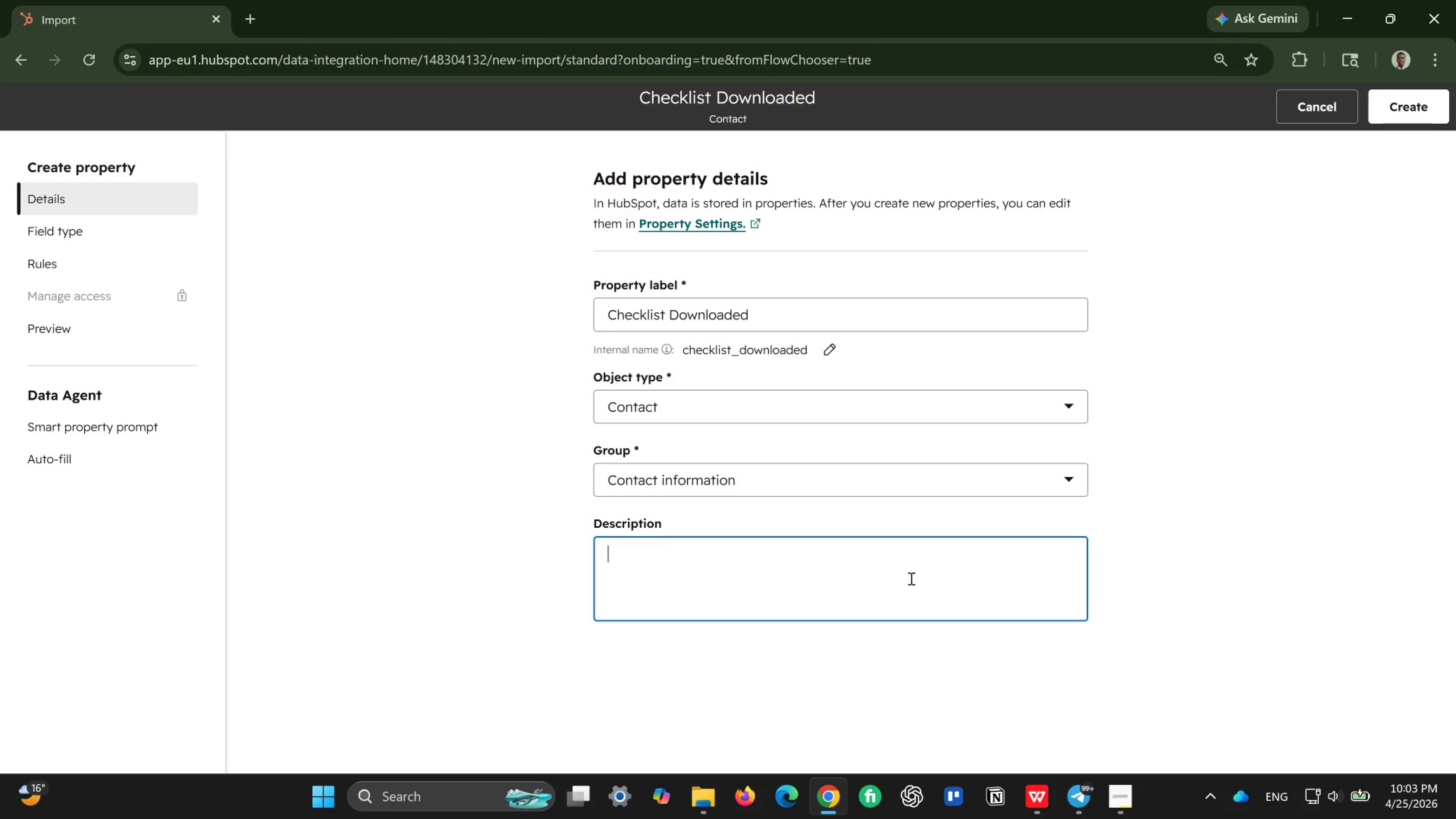 
type(Indicc)
key(Backspace)
type(ates if the Business)
 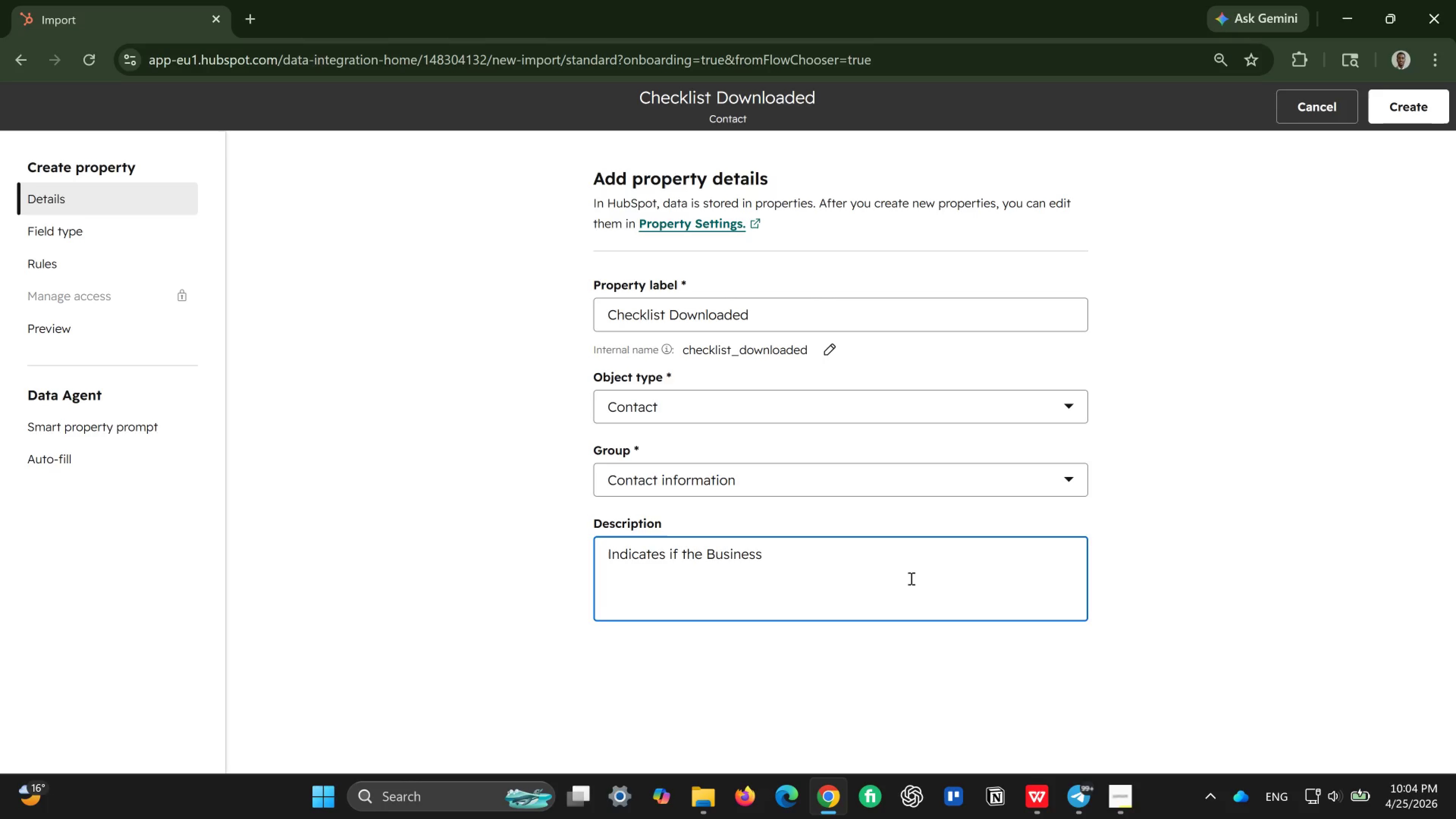 
wait(12.0)
 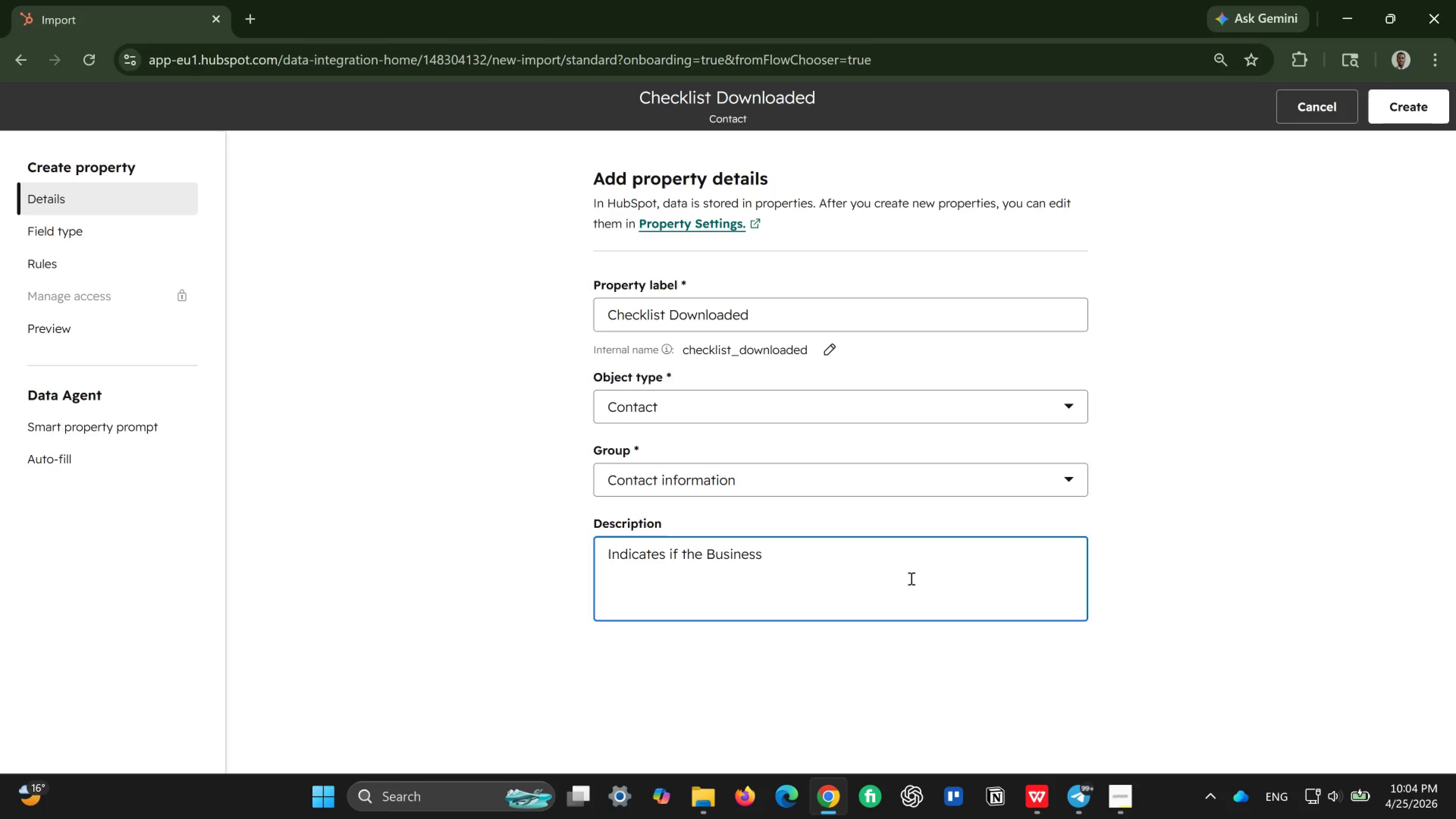 
type( Succe)
 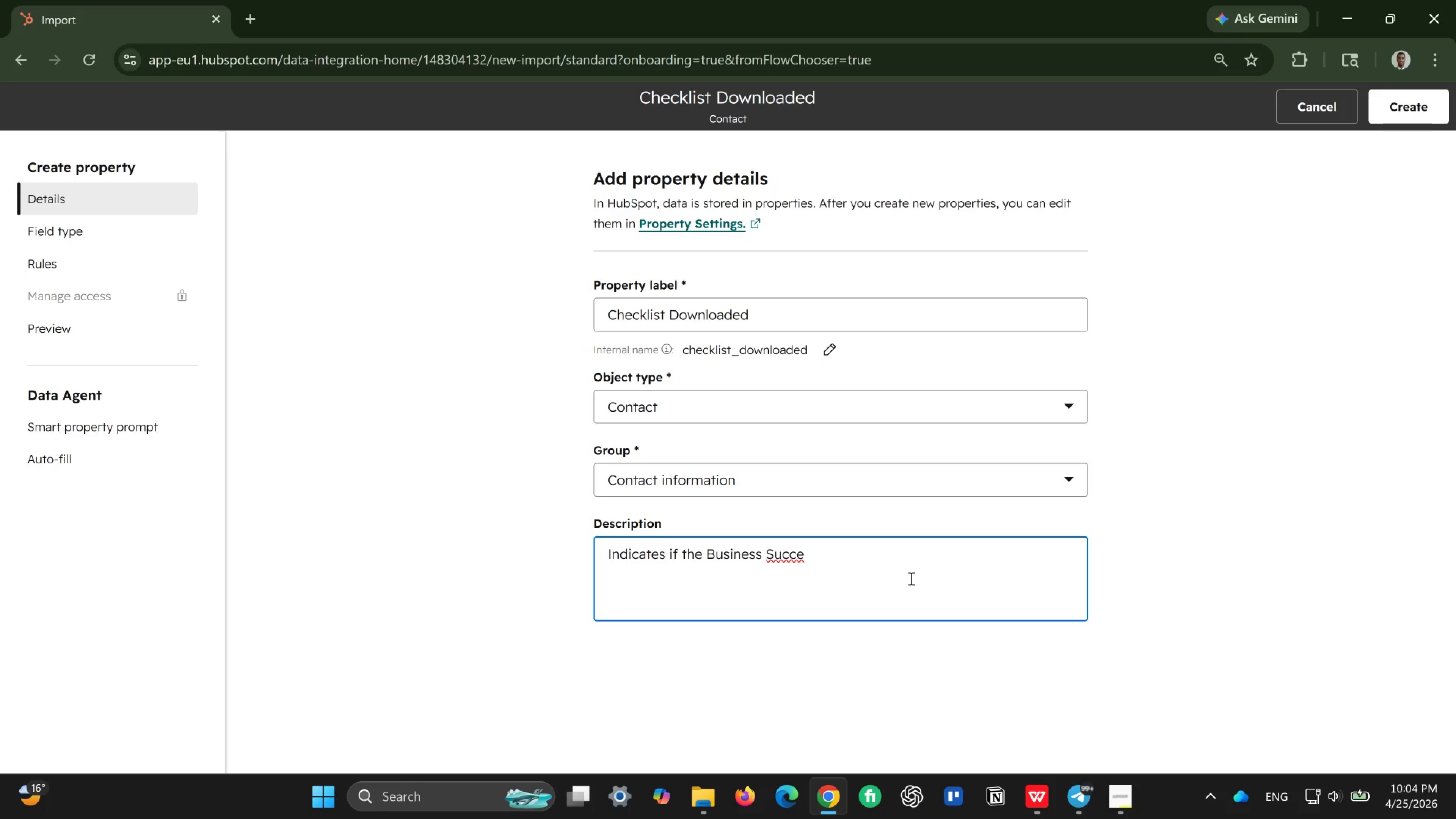 
type(ssion Strategy Checklist was downloaded)
 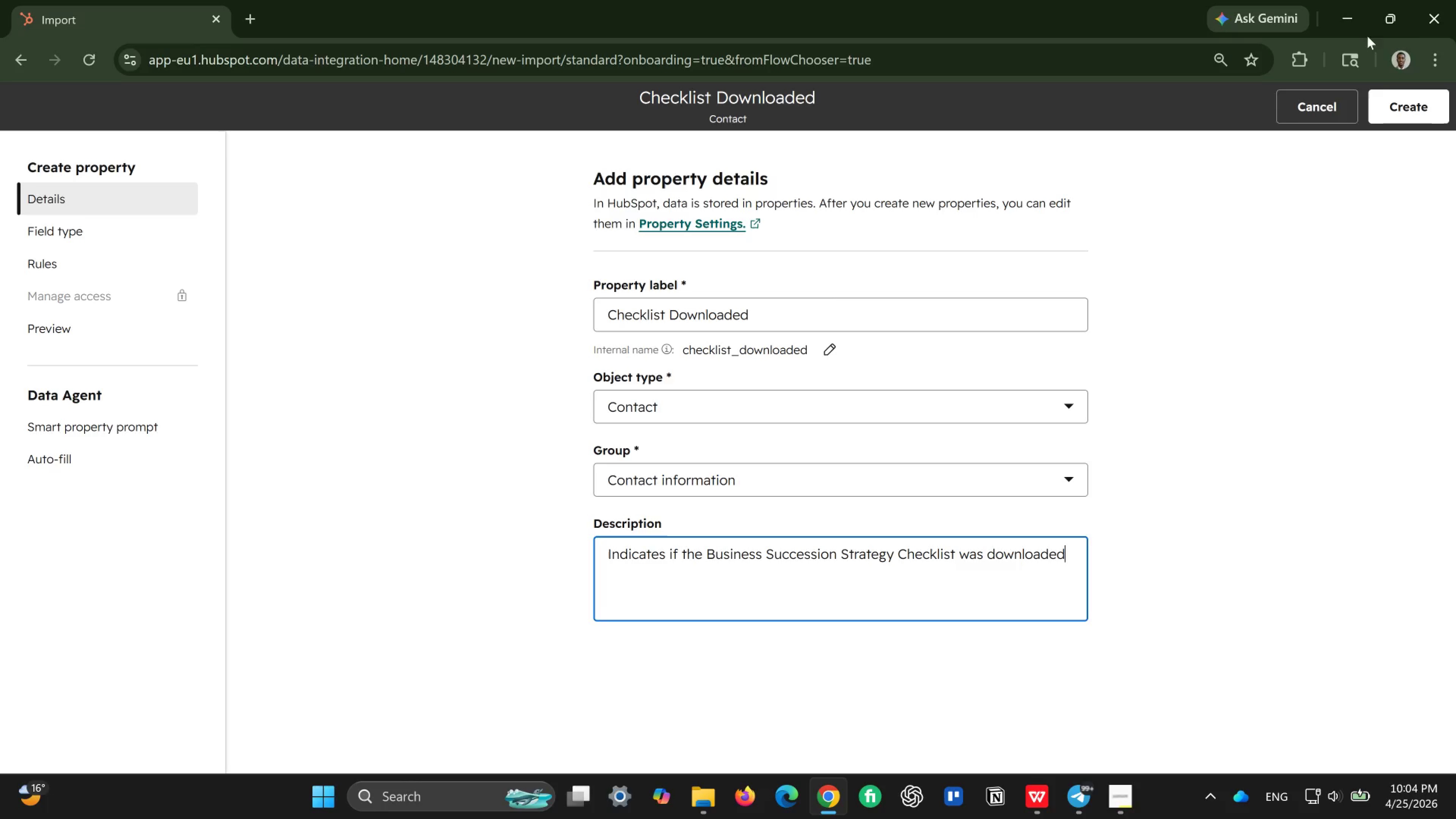 
wait(5.86)
 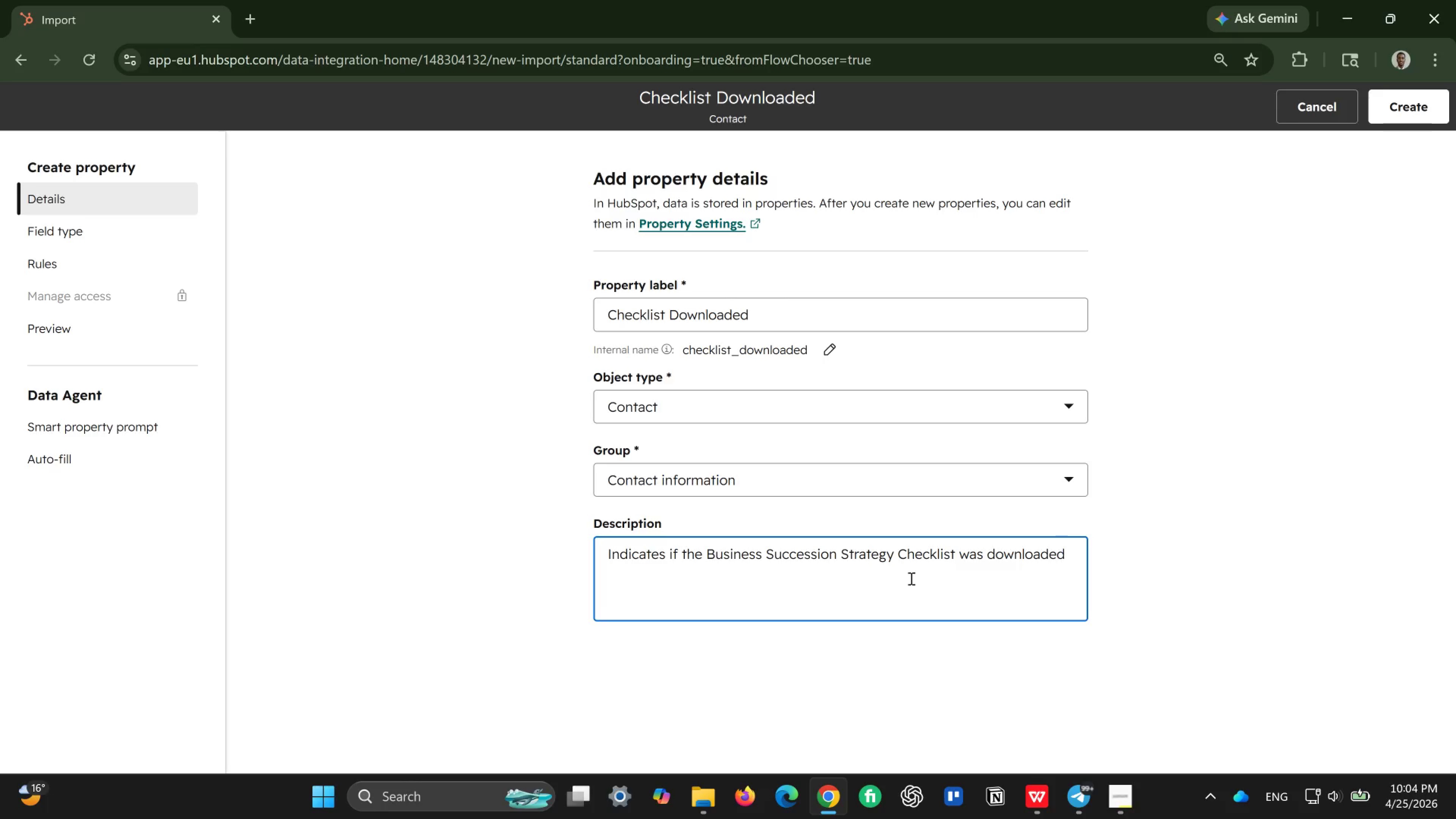 
left_click([1409, 100])
 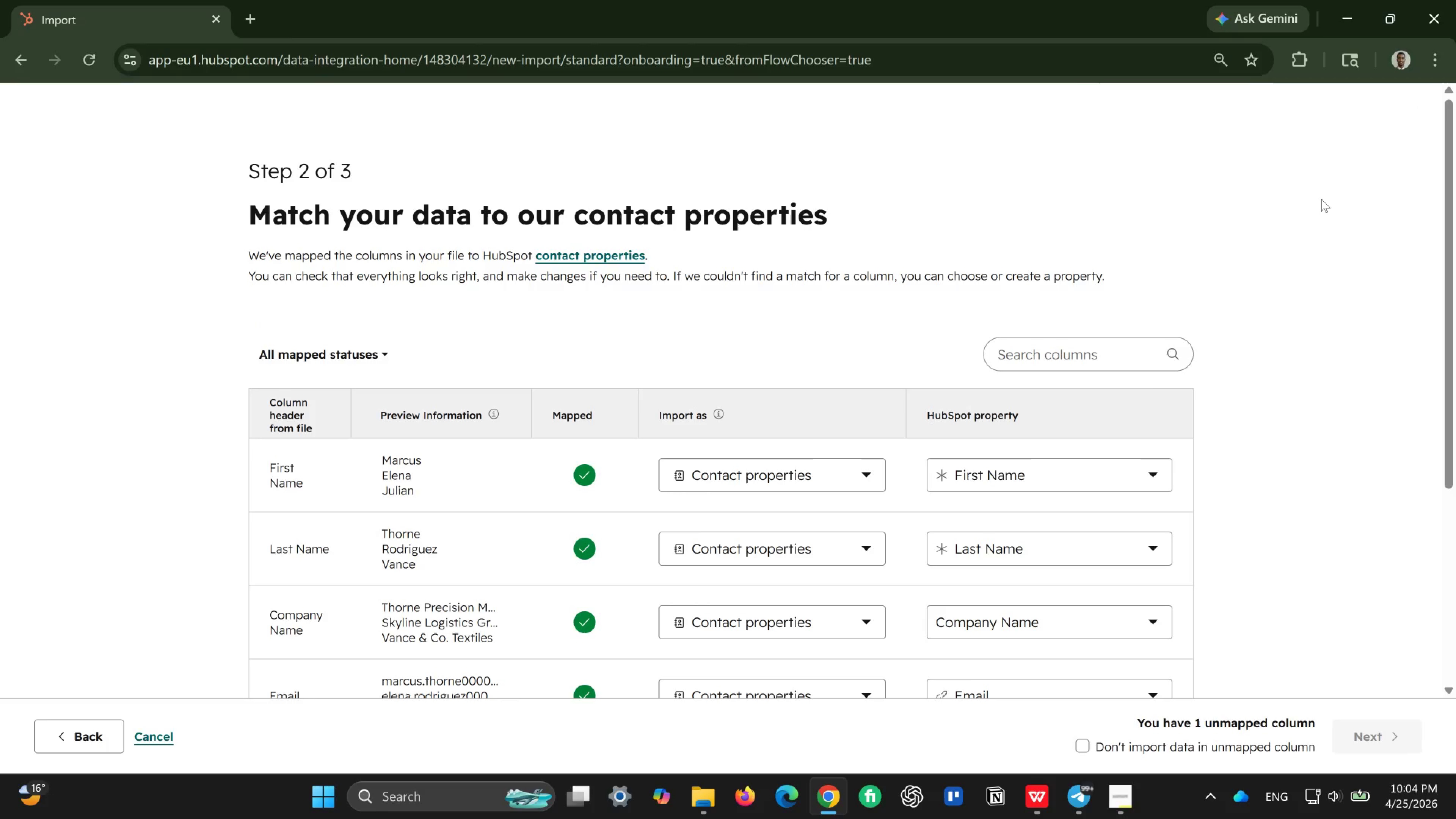 
scroll: coordinate [994, 530], scroll_direction: down, amount: 3.0
 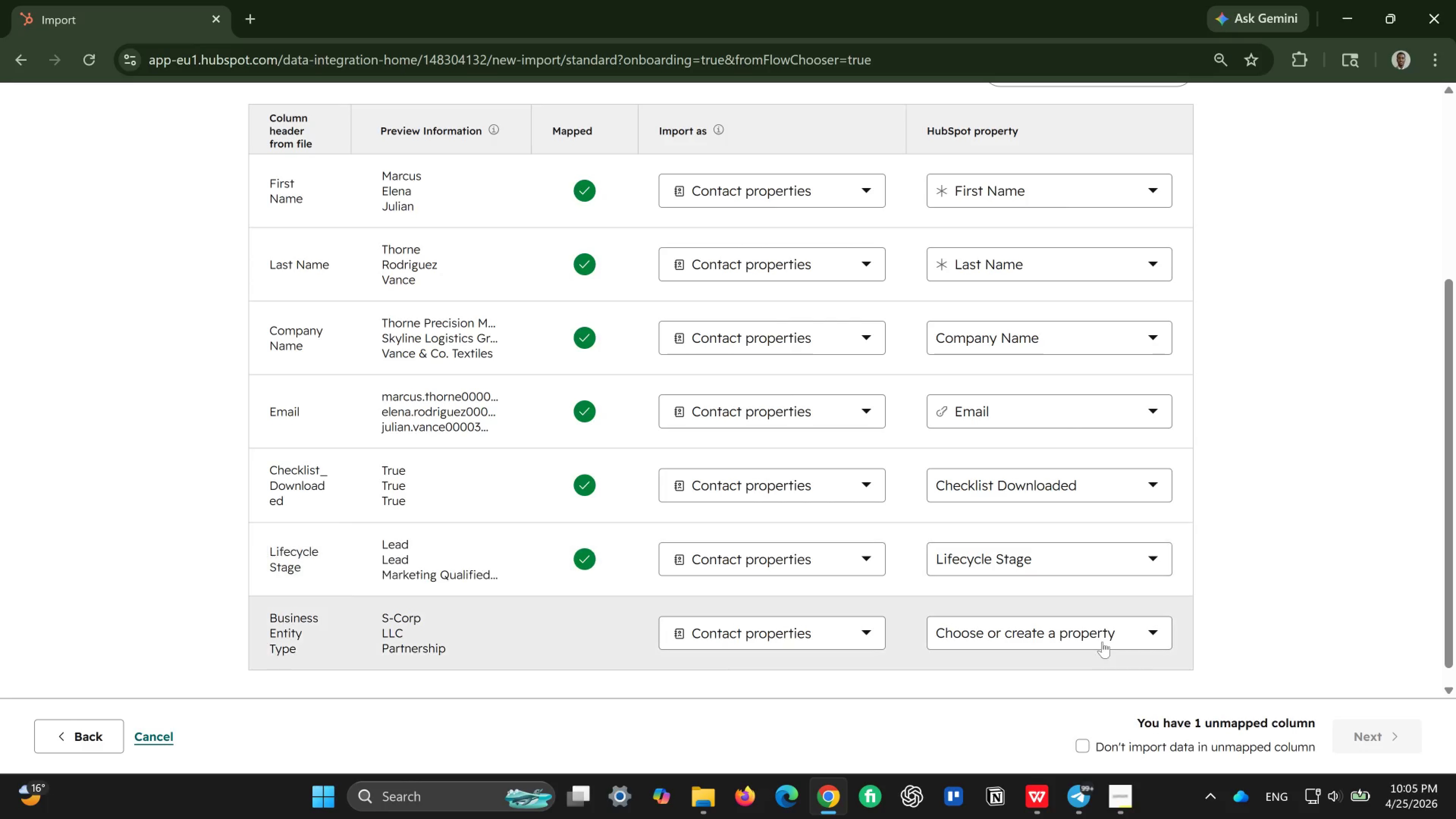 
left_click([1087, 634])
 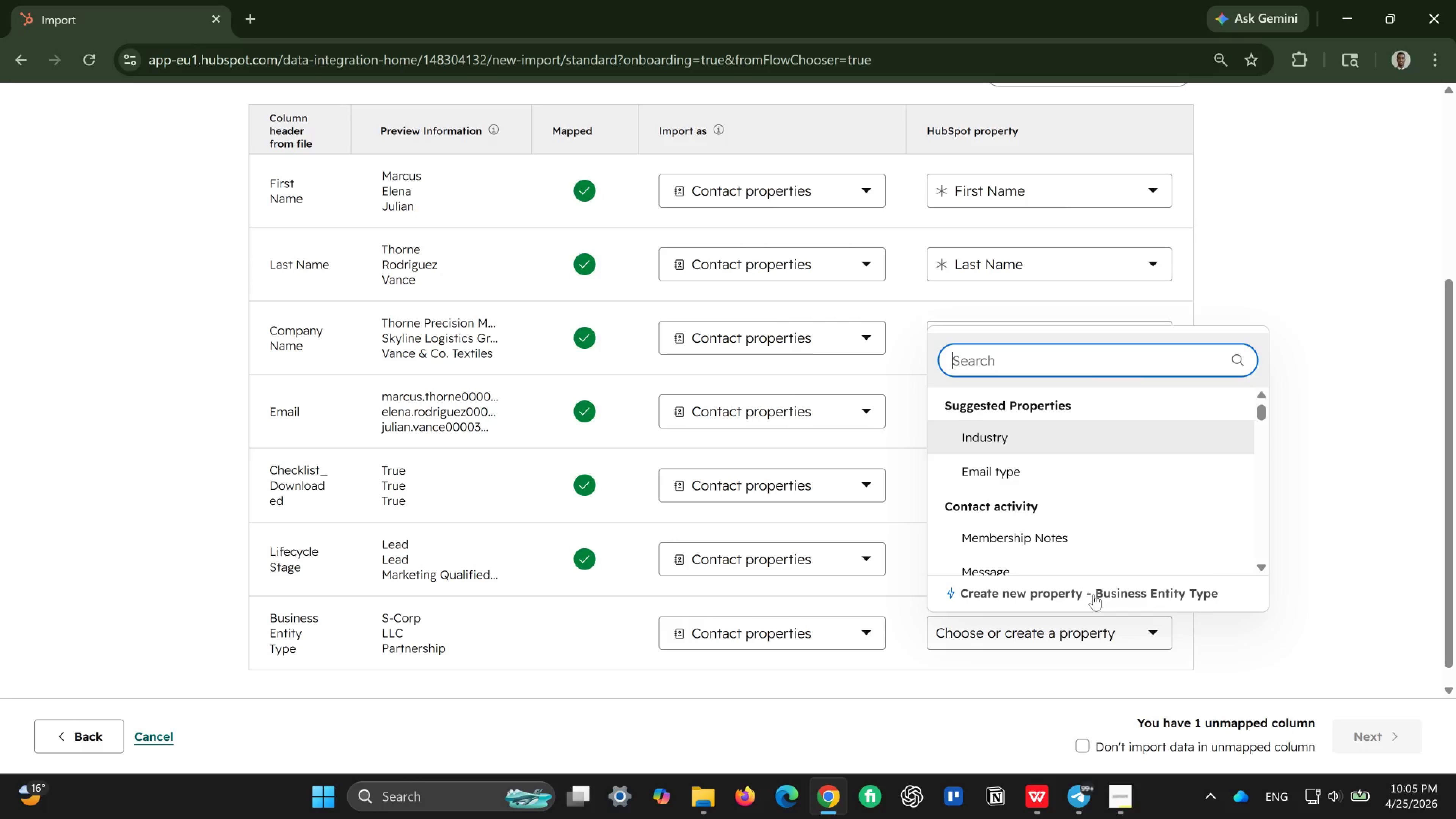 
left_click([1094, 594])
 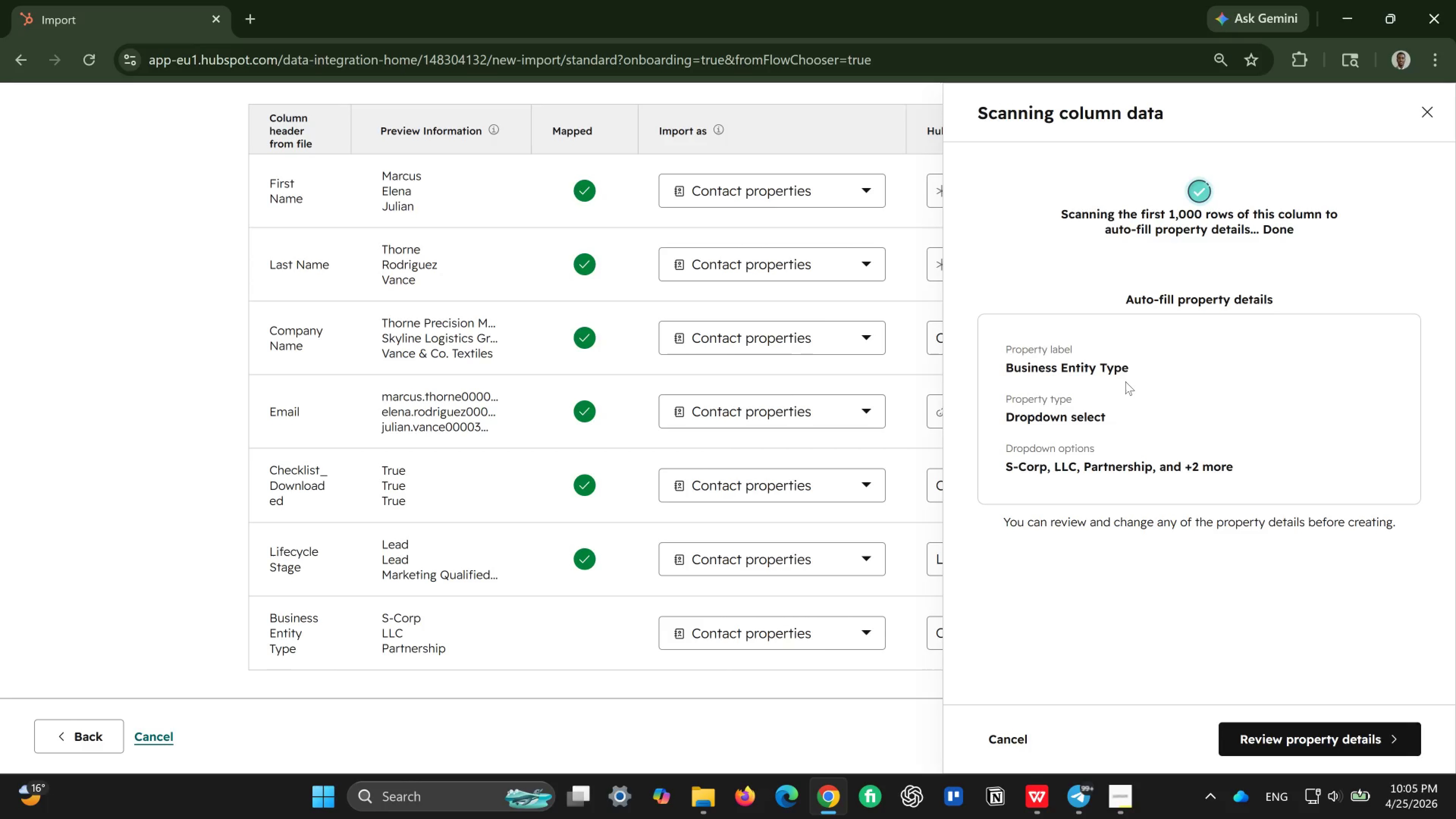 
wait(7.93)
 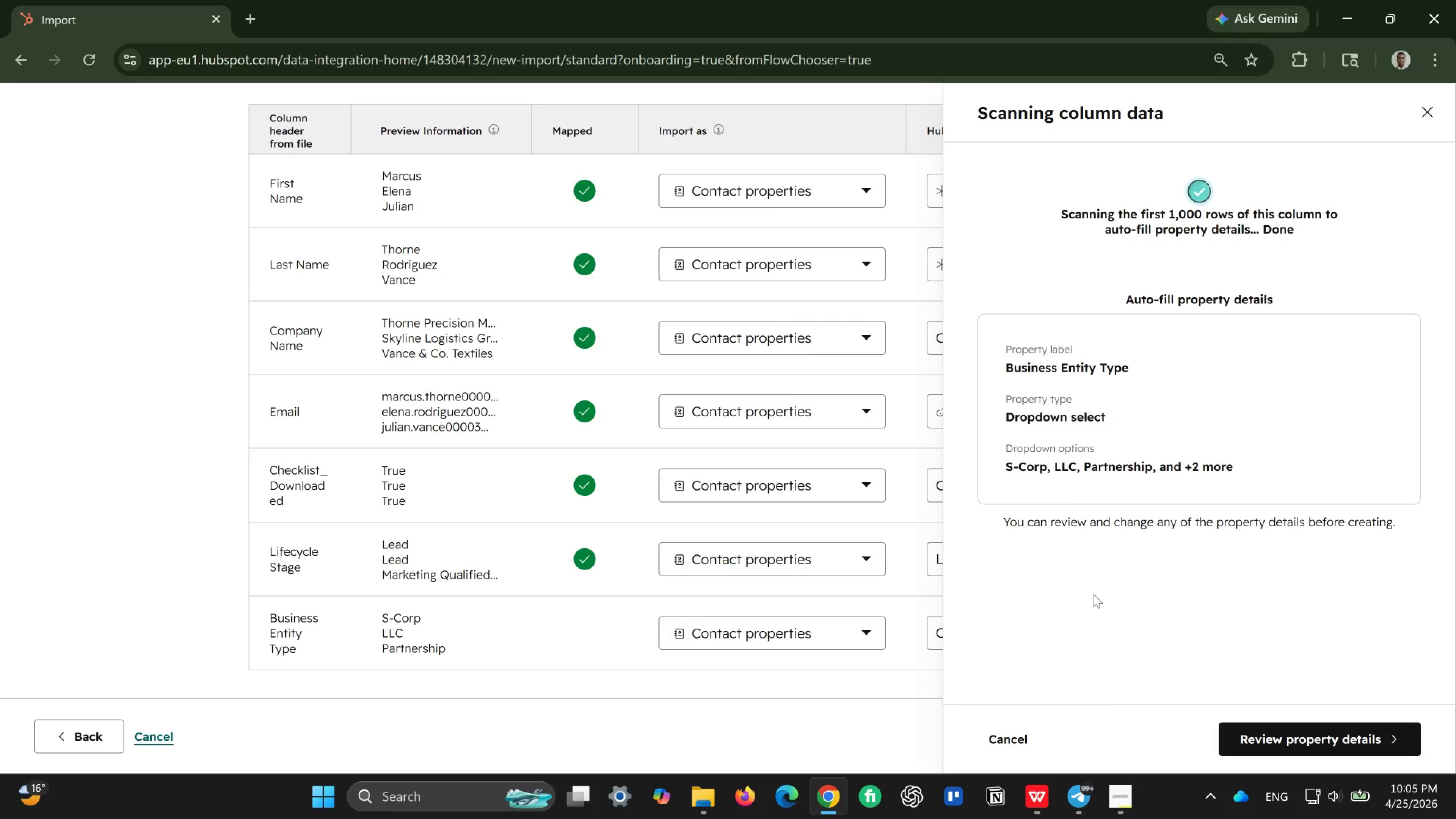 
left_click([1308, 737])
 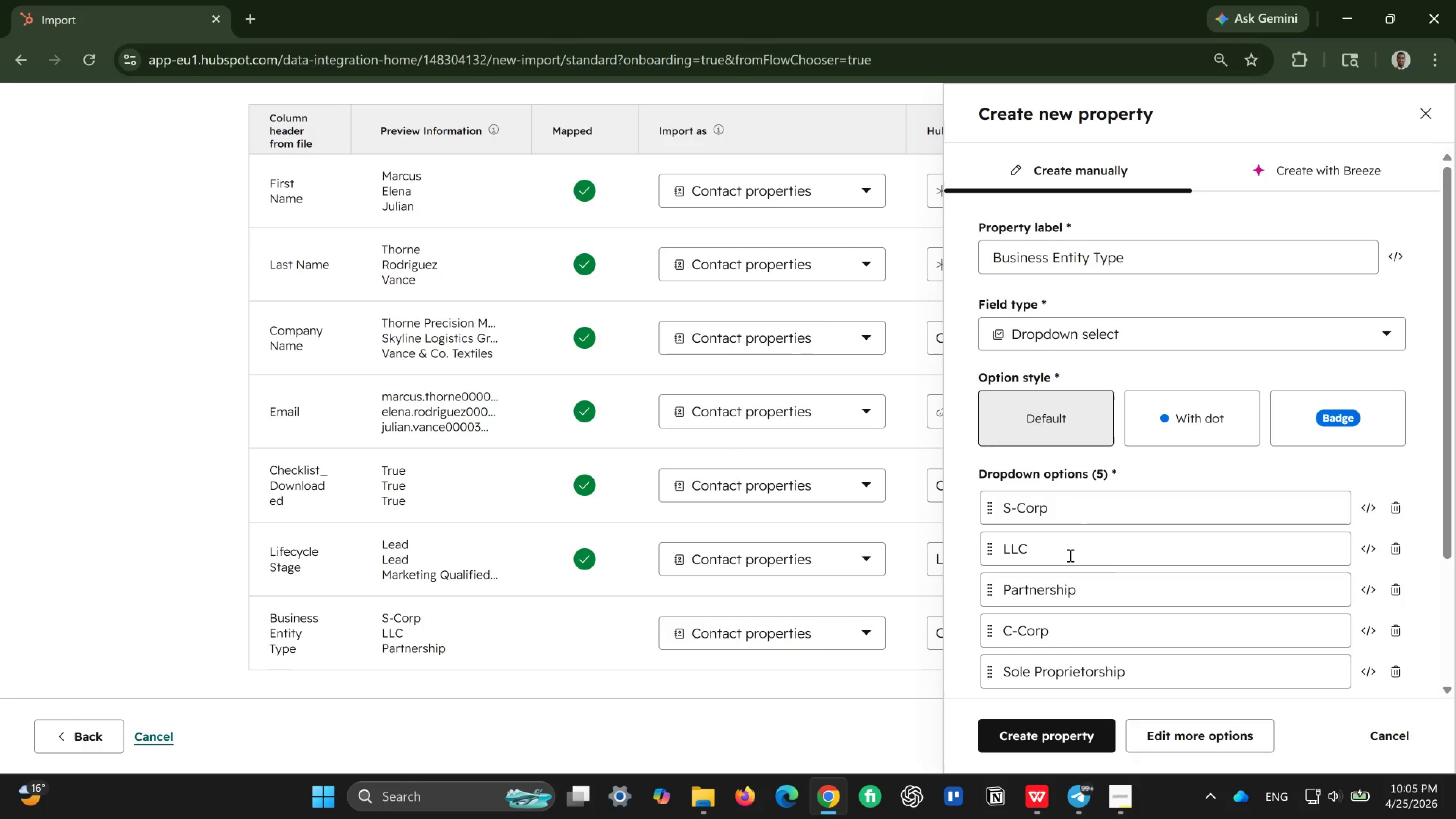 
wait(10.46)
 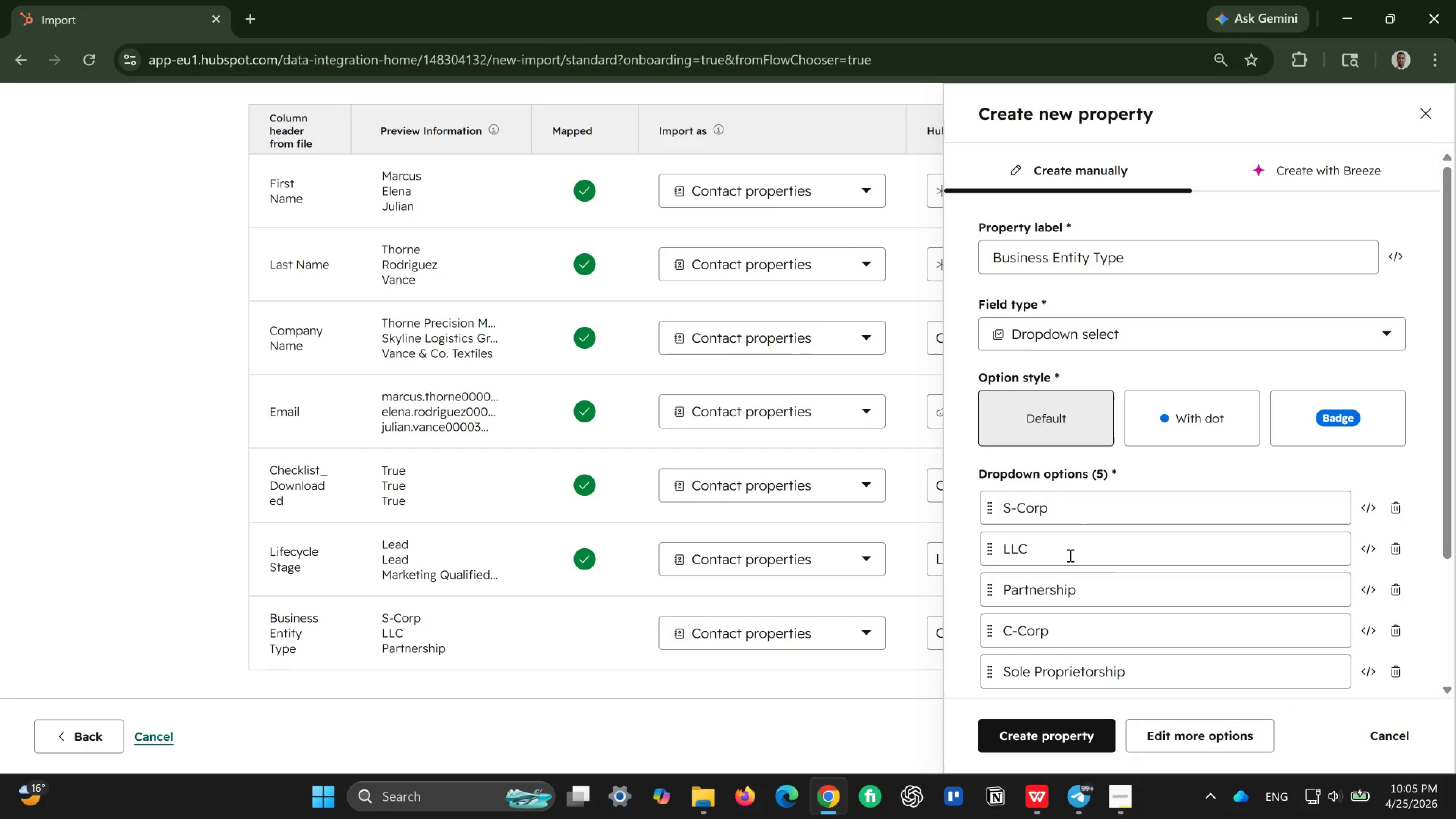 
left_click([1217, 736])
 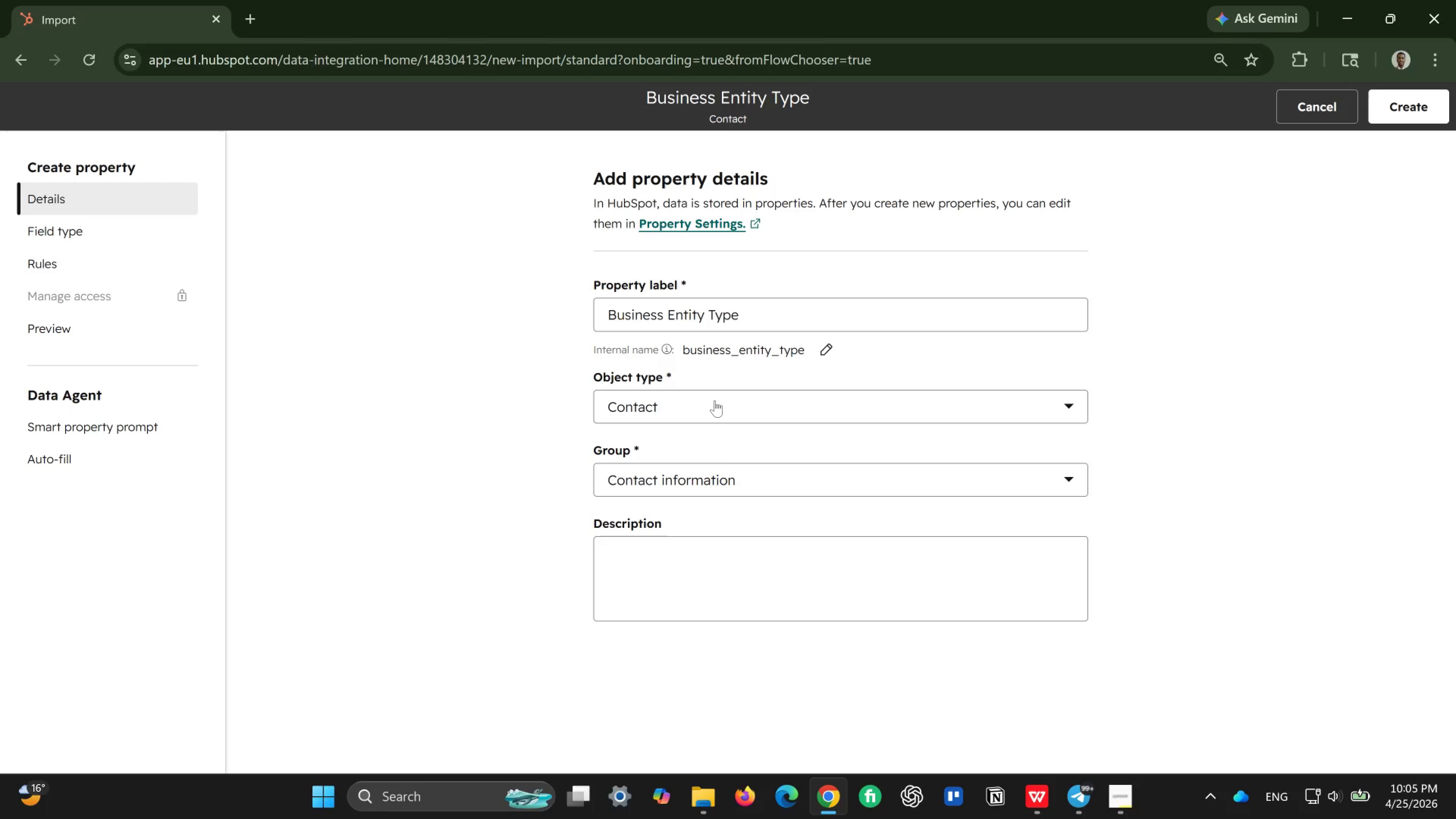 
wait(6.95)
 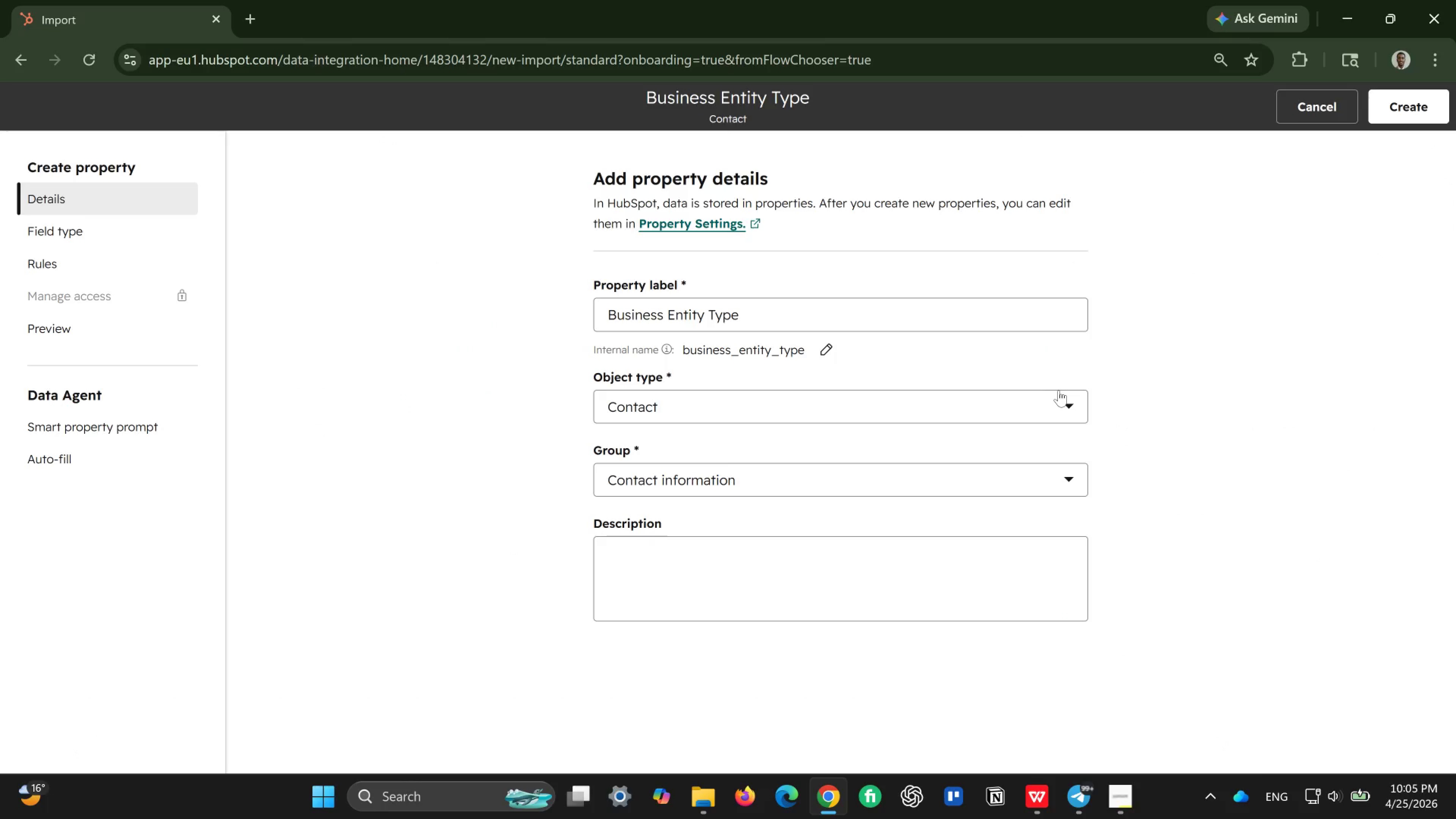 
left_click([697, 557])
 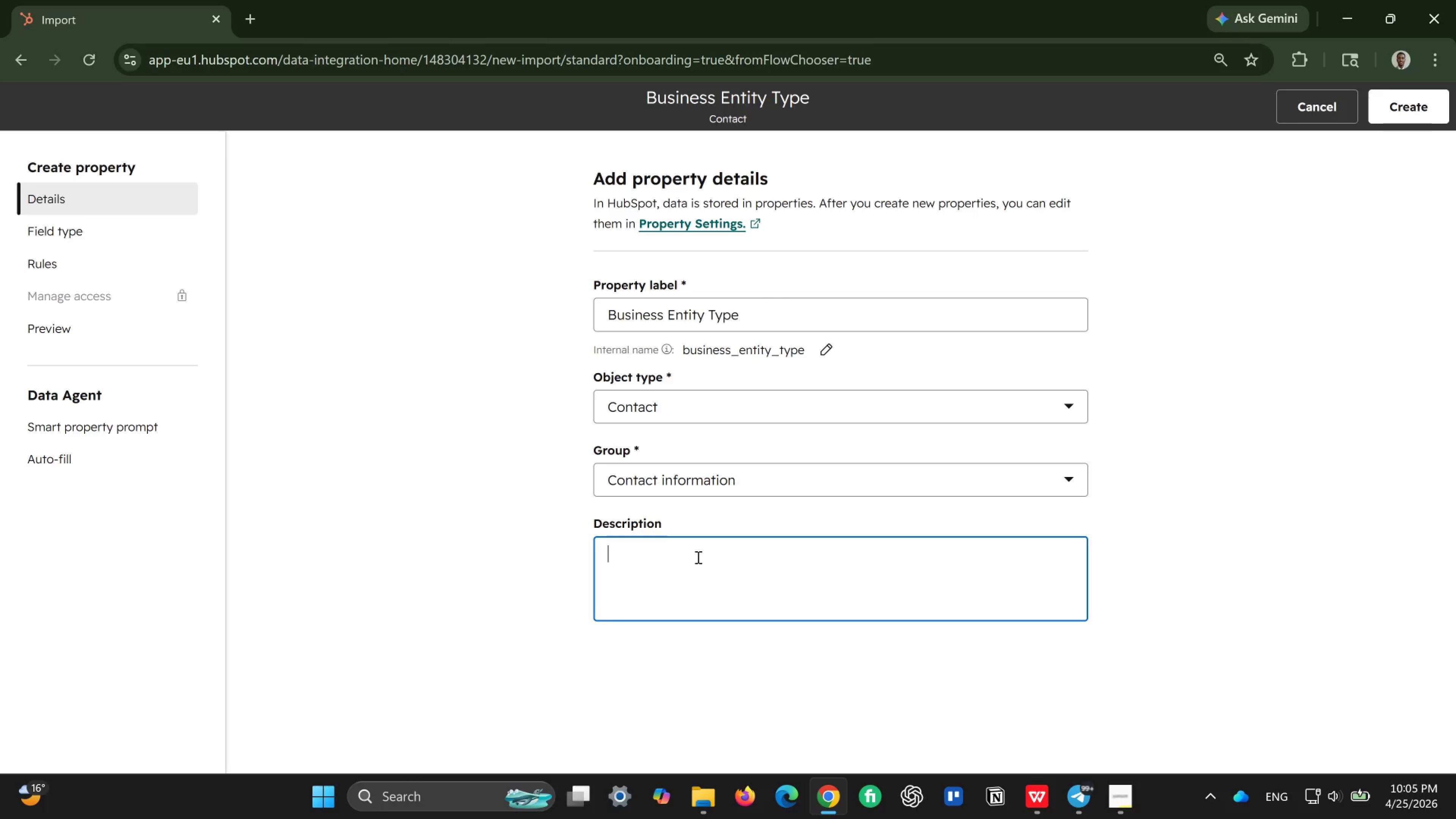 
wait(5.72)
 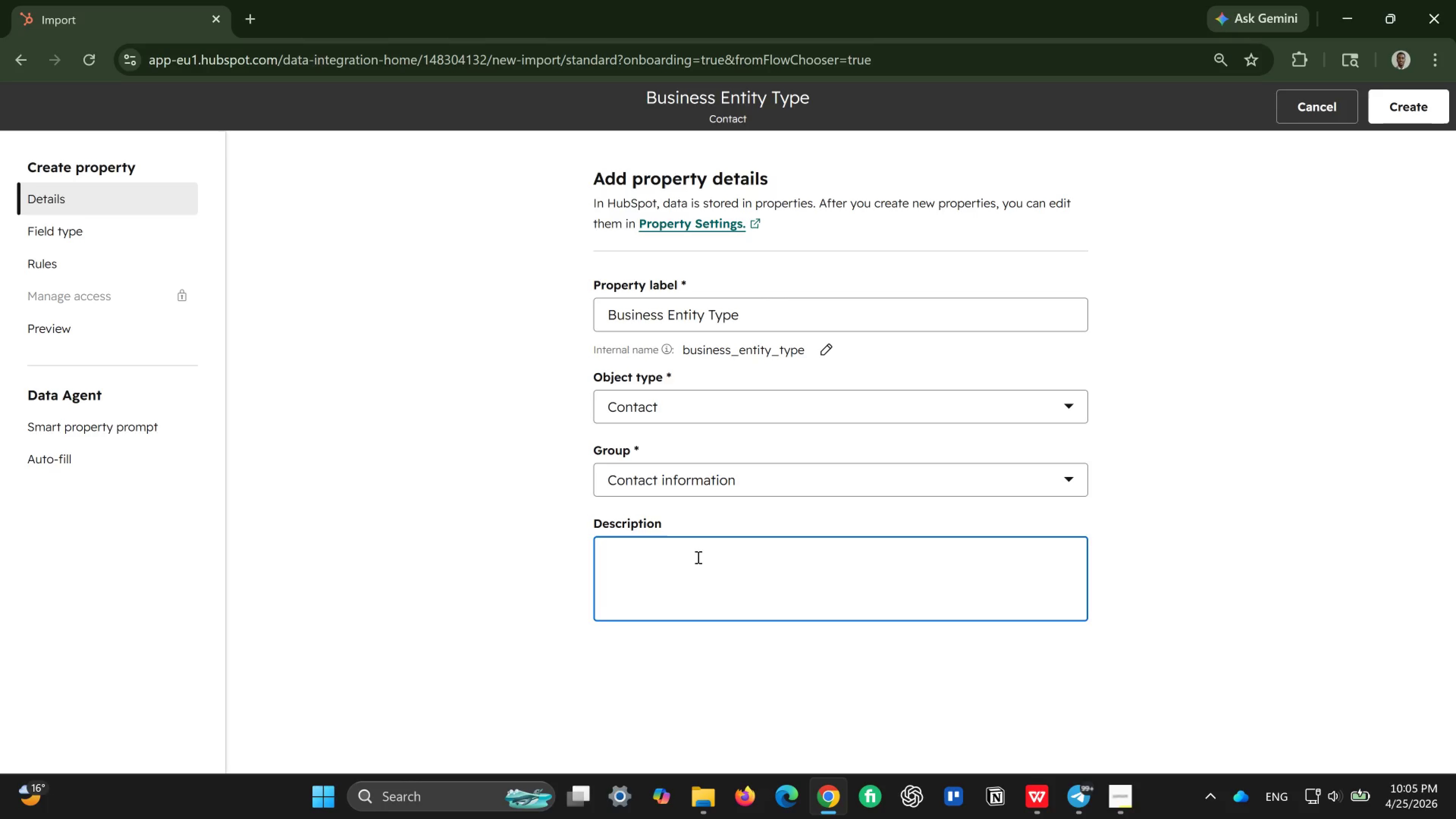 
type(Legal sr)
key(Backspace)
type(tructure of the bud)
key(Backspace)
type(siness for succession planning)
 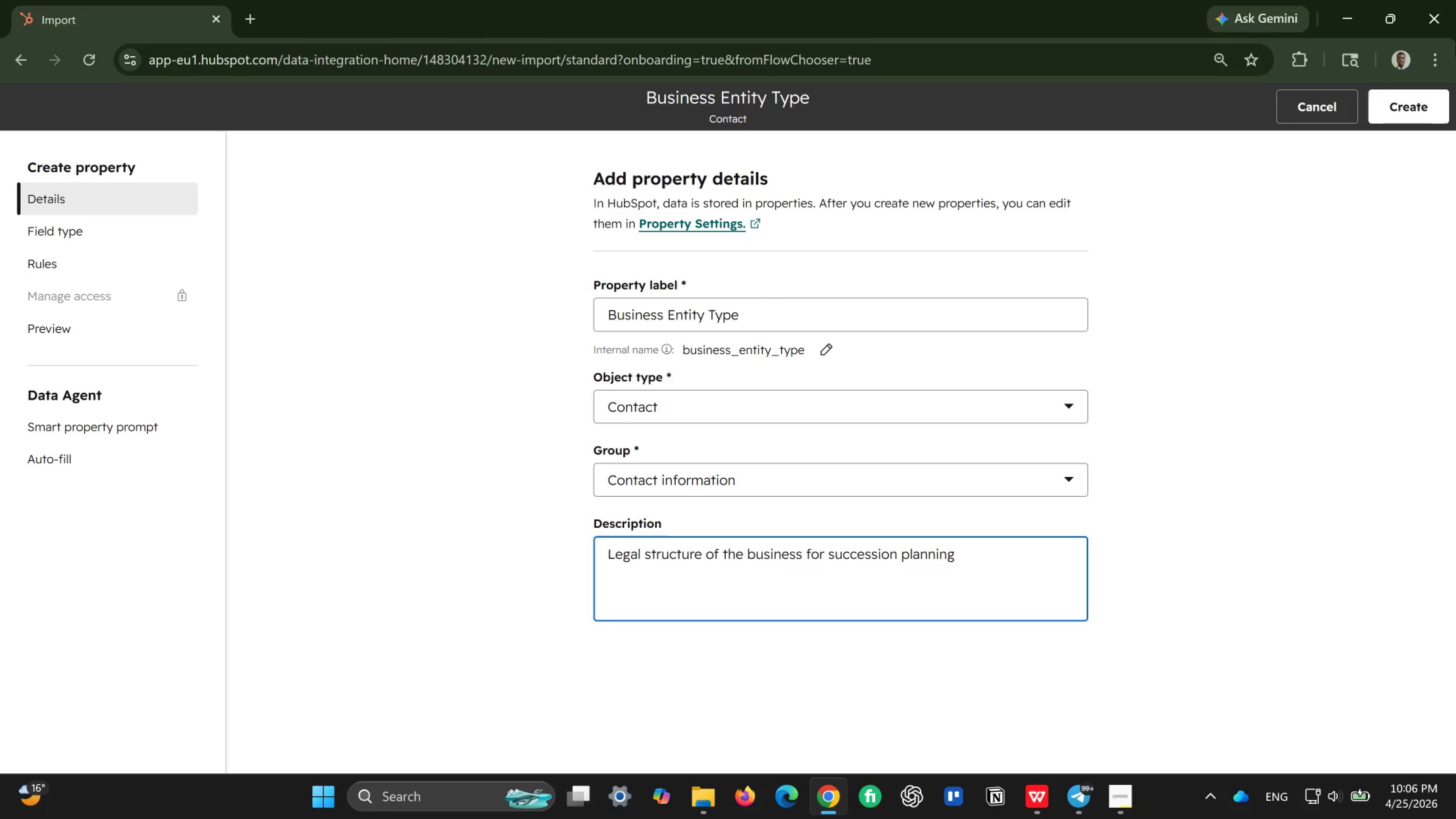 
left_click([1418, 110])
 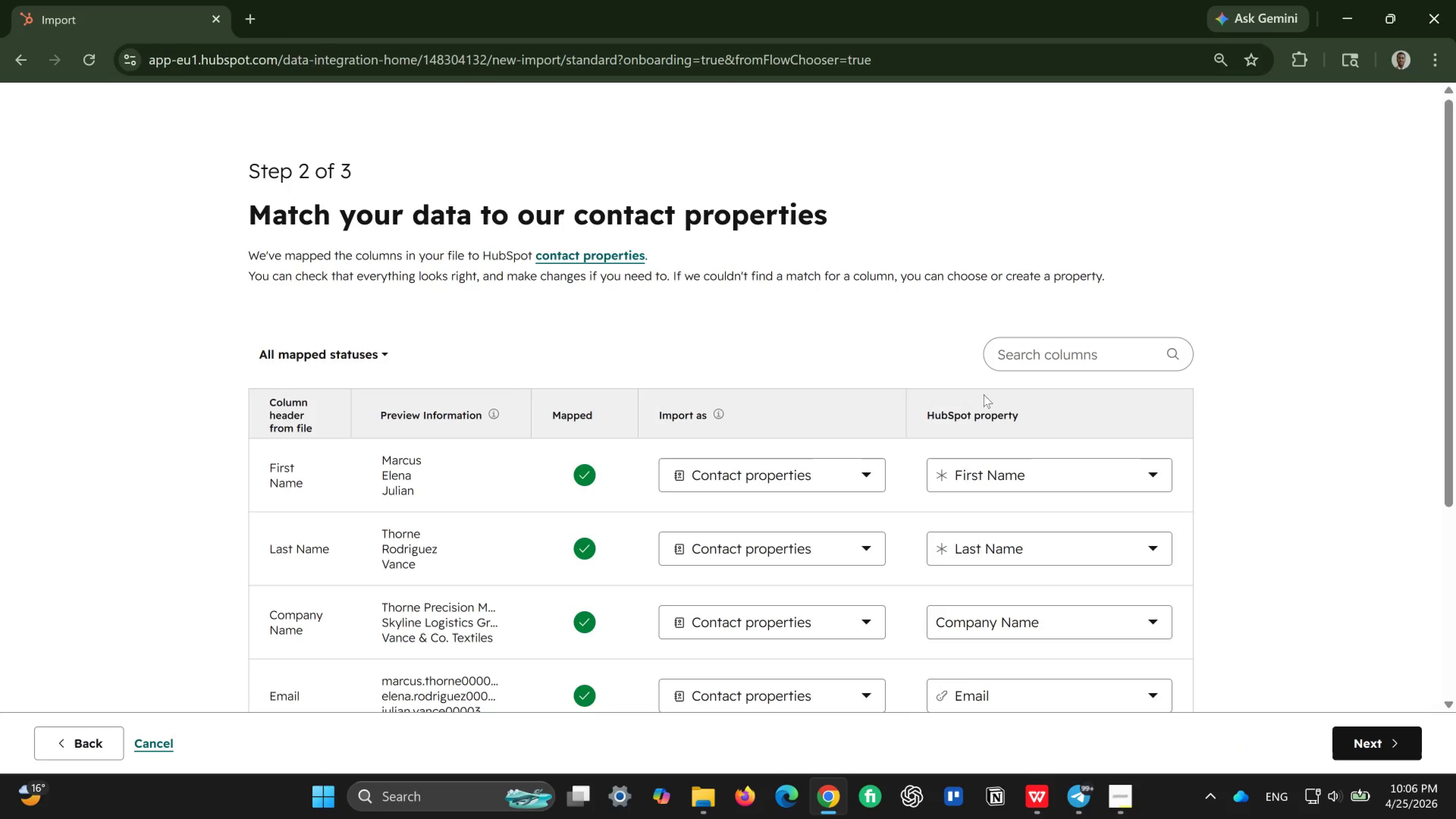 
scroll: coordinate [779, 617], scroll_direction: down, amount: 8.0
 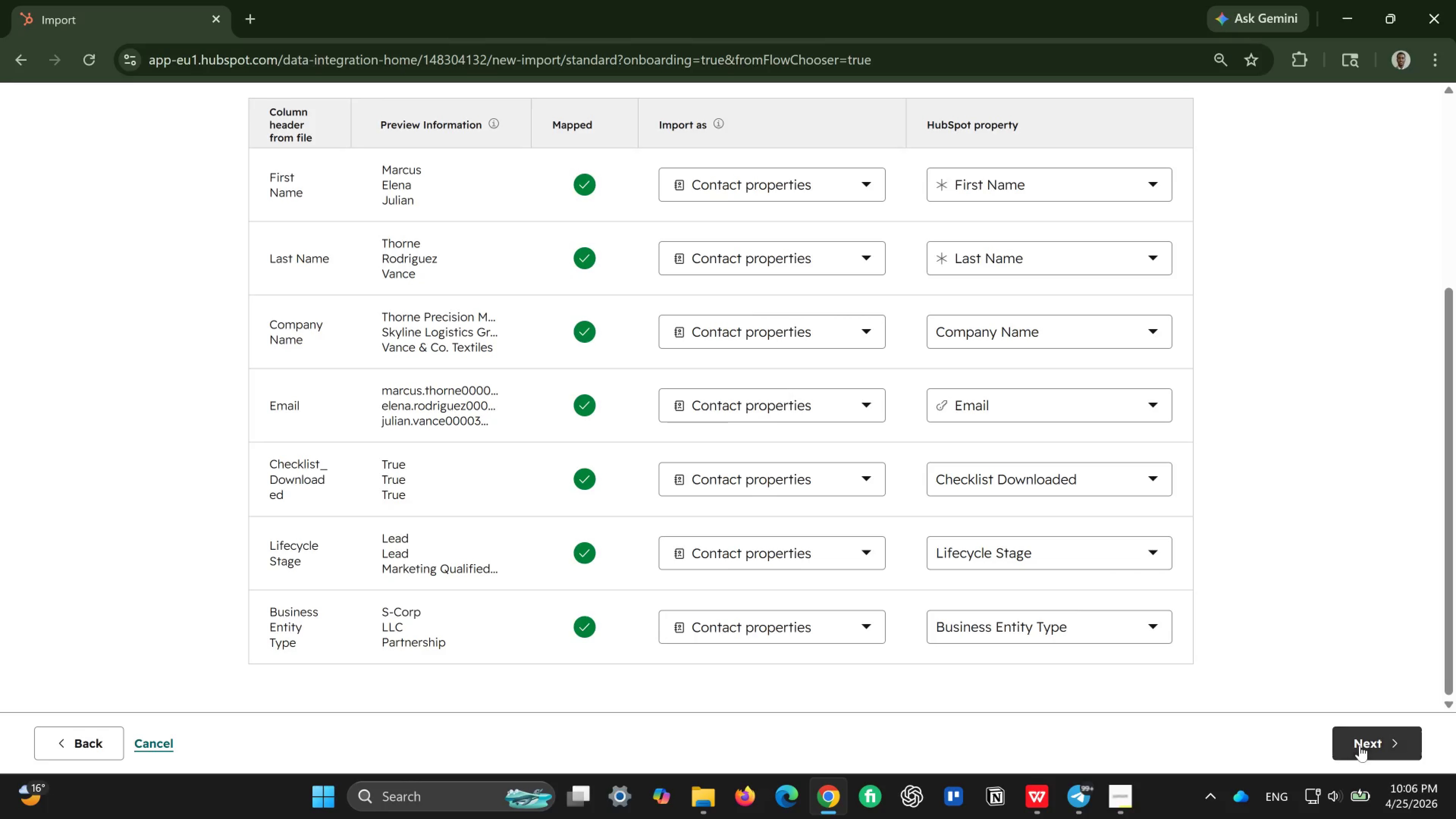 
left_click([1367, 743])
 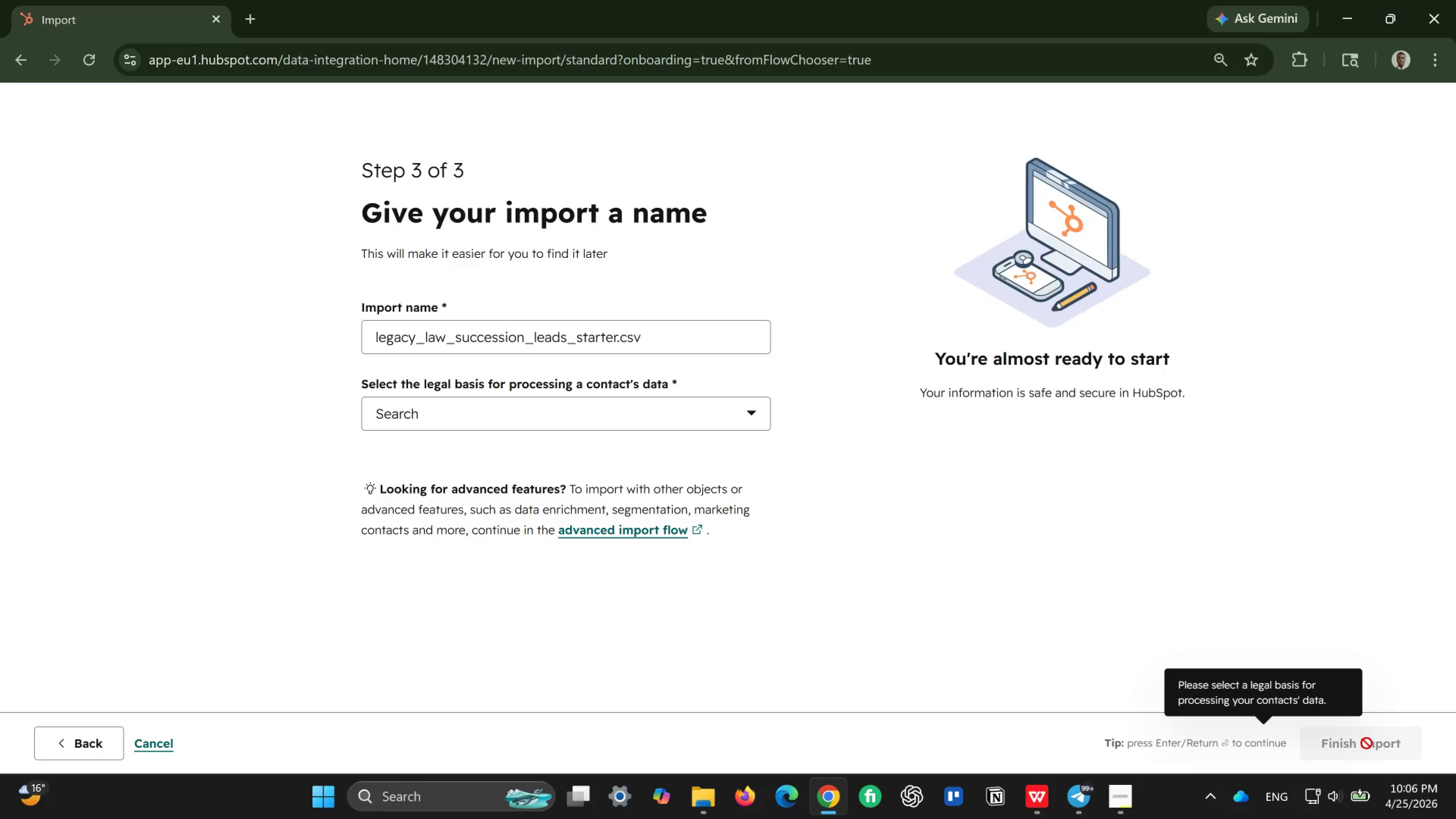 
wait(15.86)
 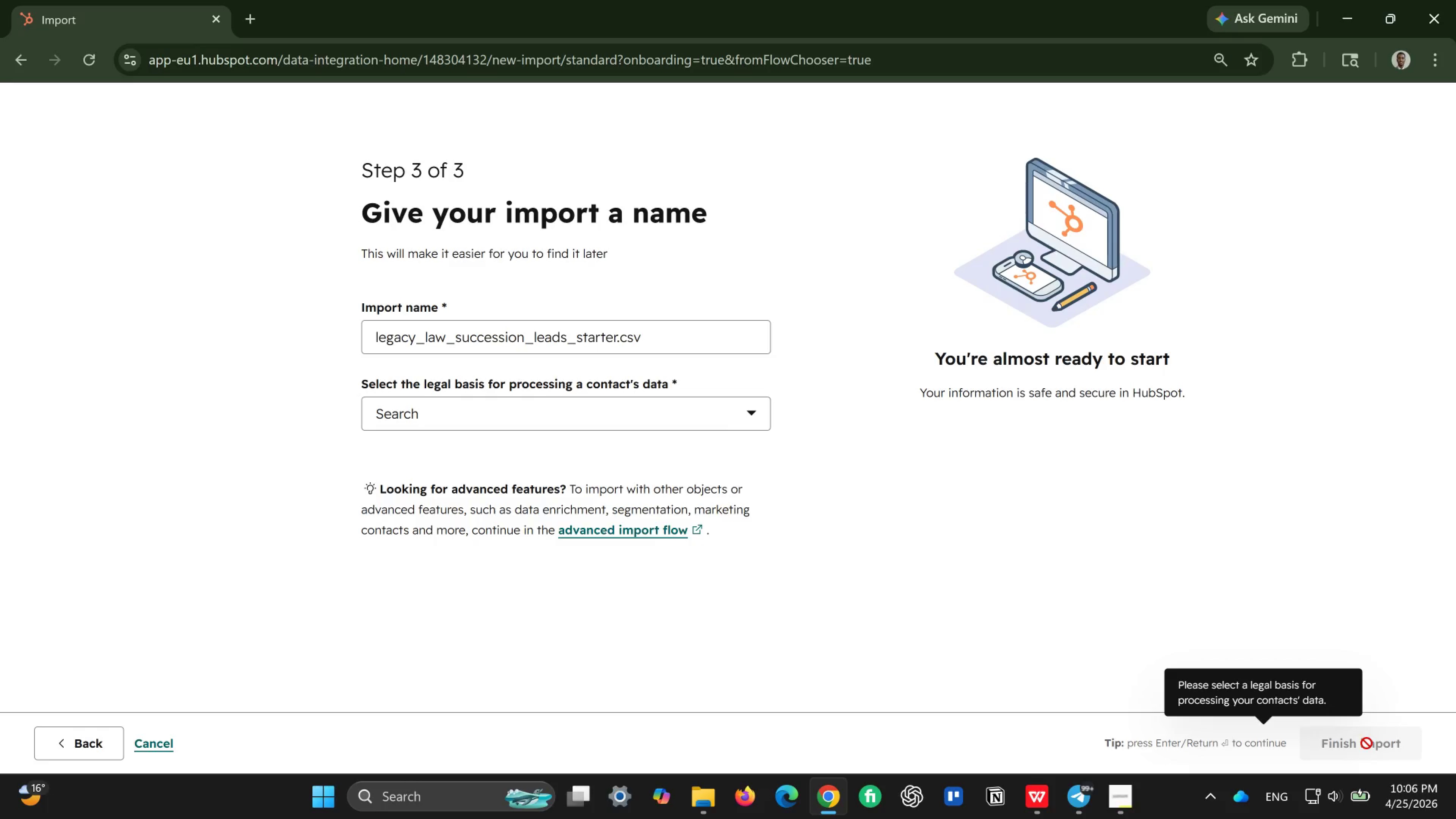 
left_click([730, 414])
 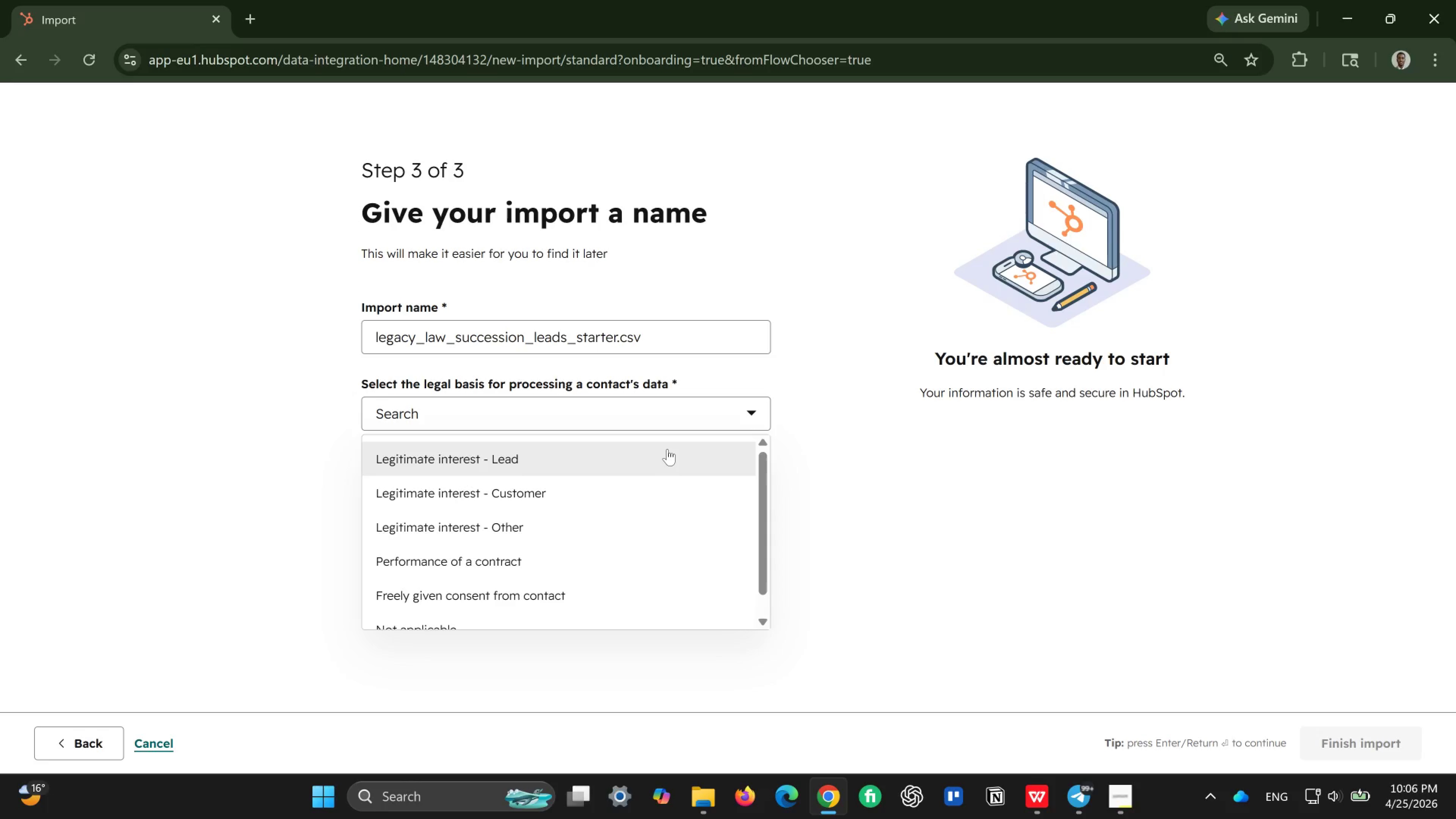 
left_click([643, 453])
 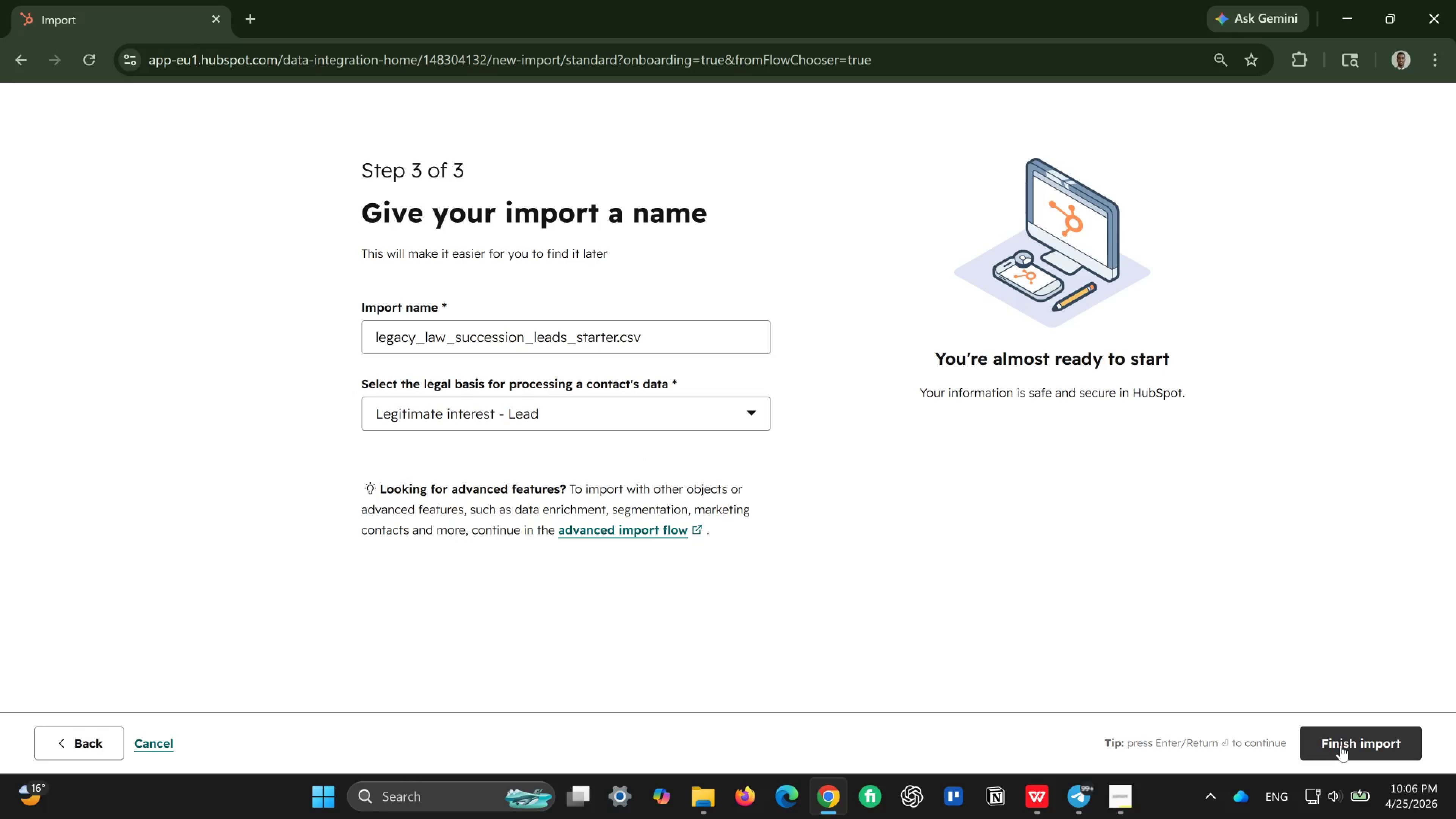 
left_click([1341, 745])
 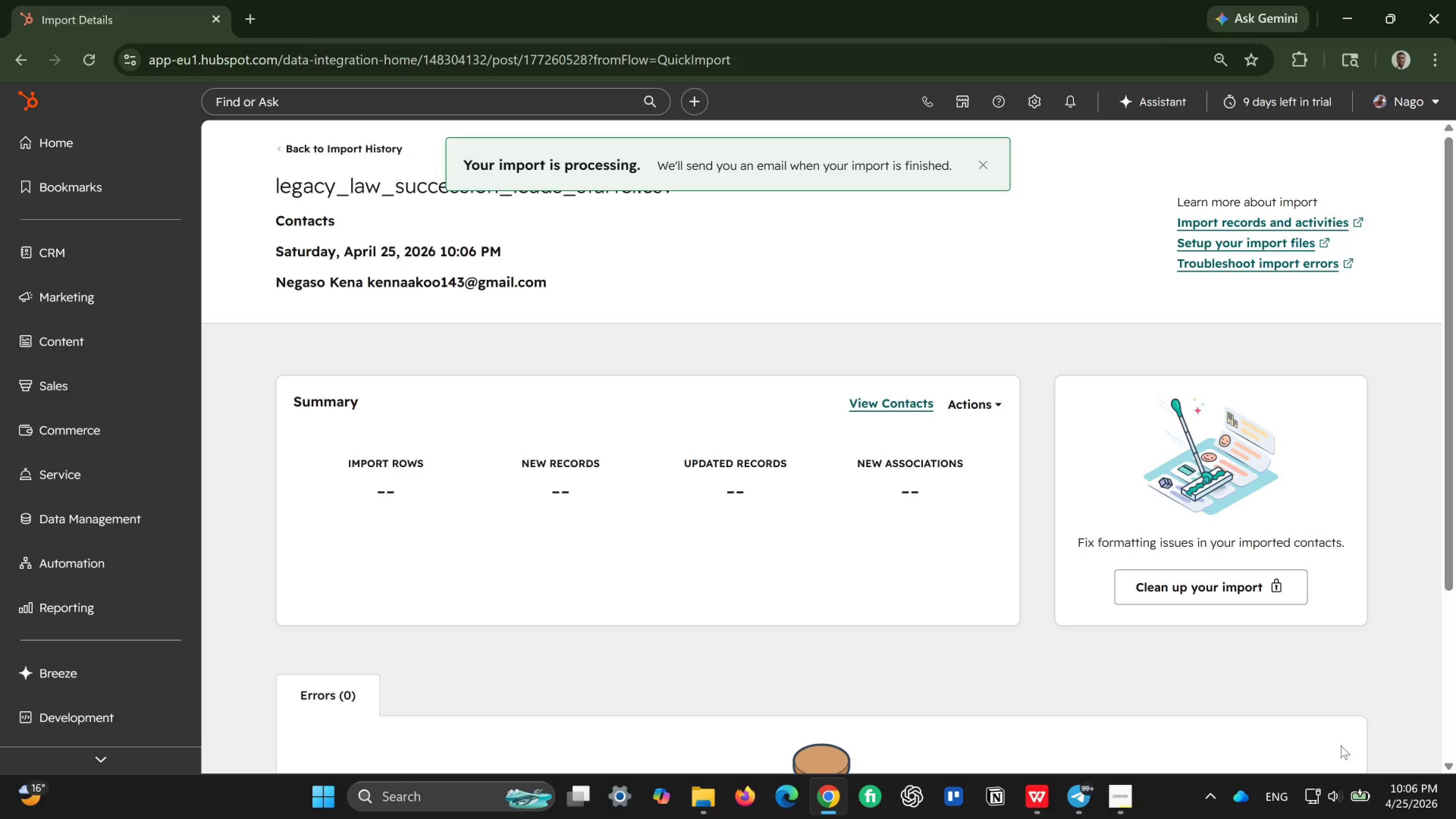 
wait(8.31)
 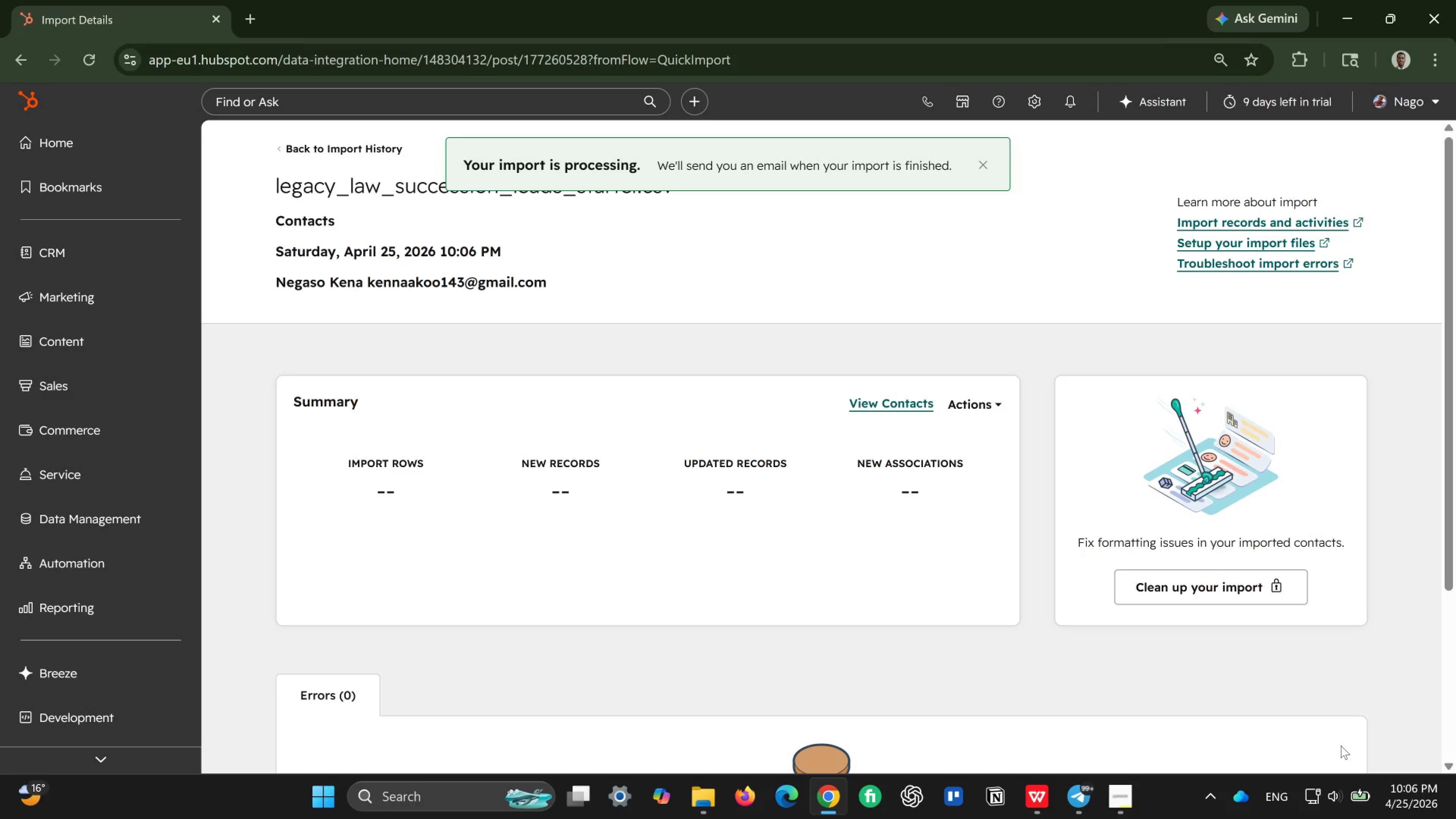 
scroll: coordinate [404, 495], scroll_direction: down, amount: 2.0
 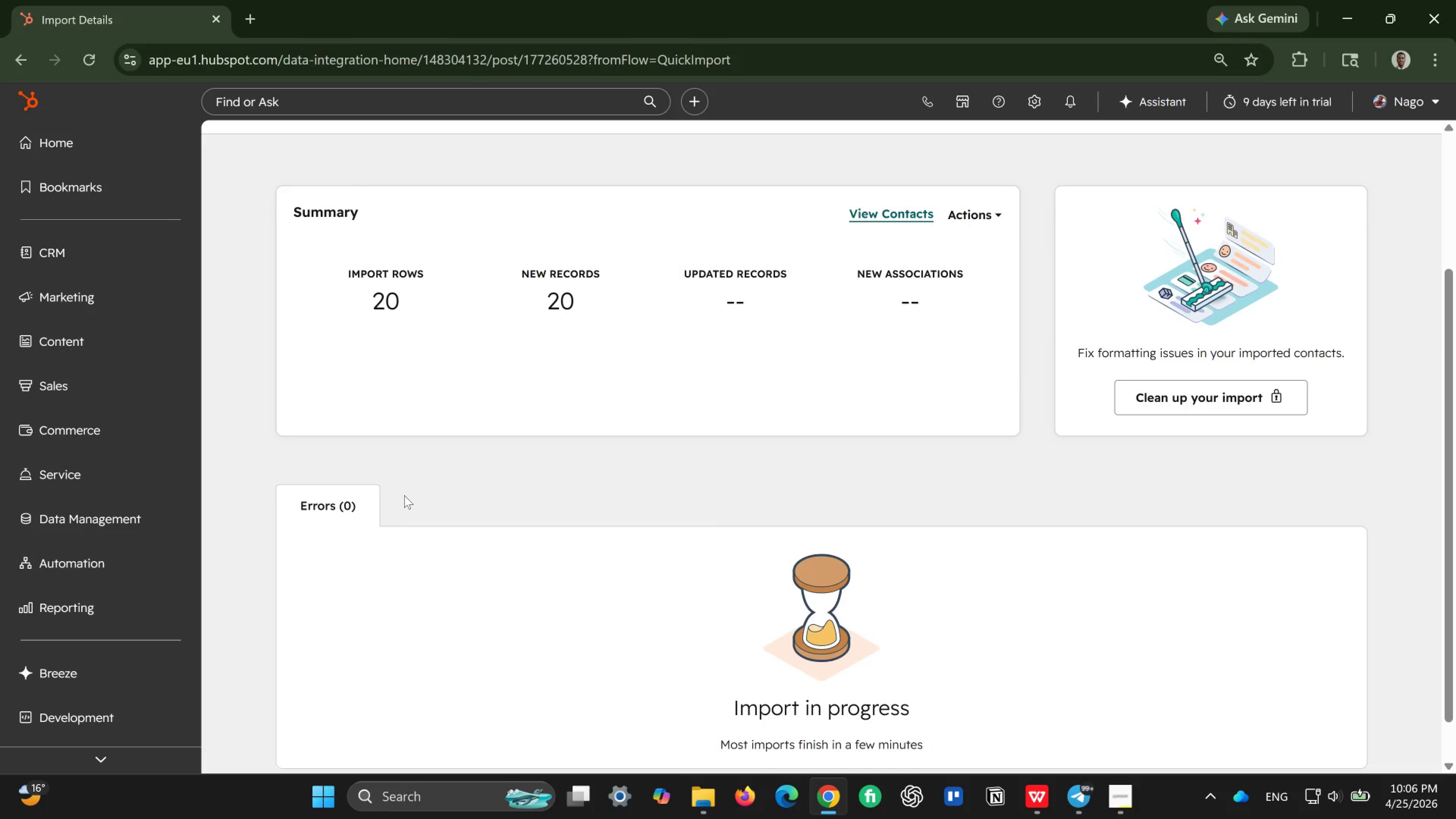 
scroll: coordinate [468, 502], scroll_direction: up, amount: 2.0
 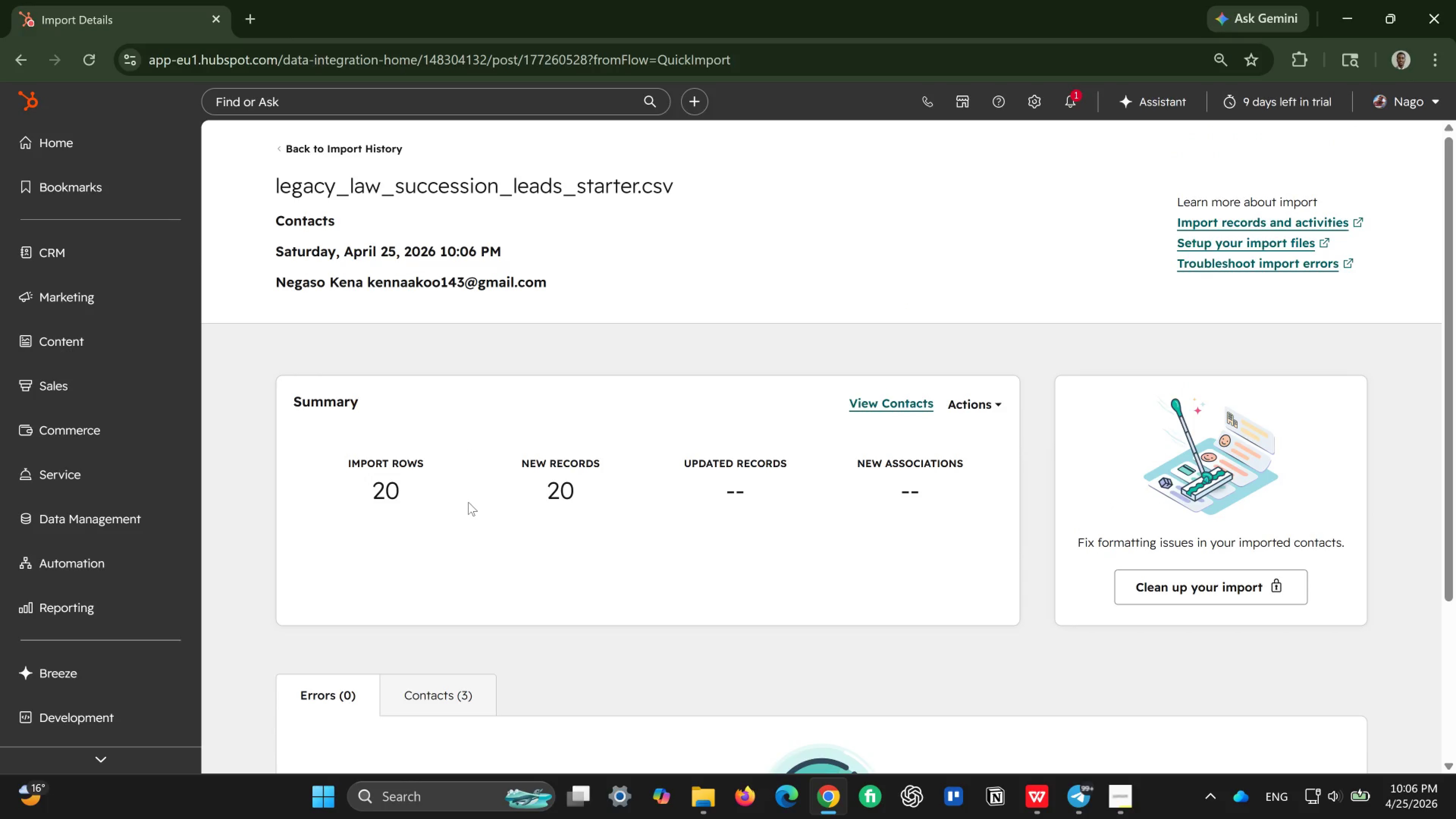 
scroll: coordinate [468, 502], scroll_direction: down, amount: 3.0
 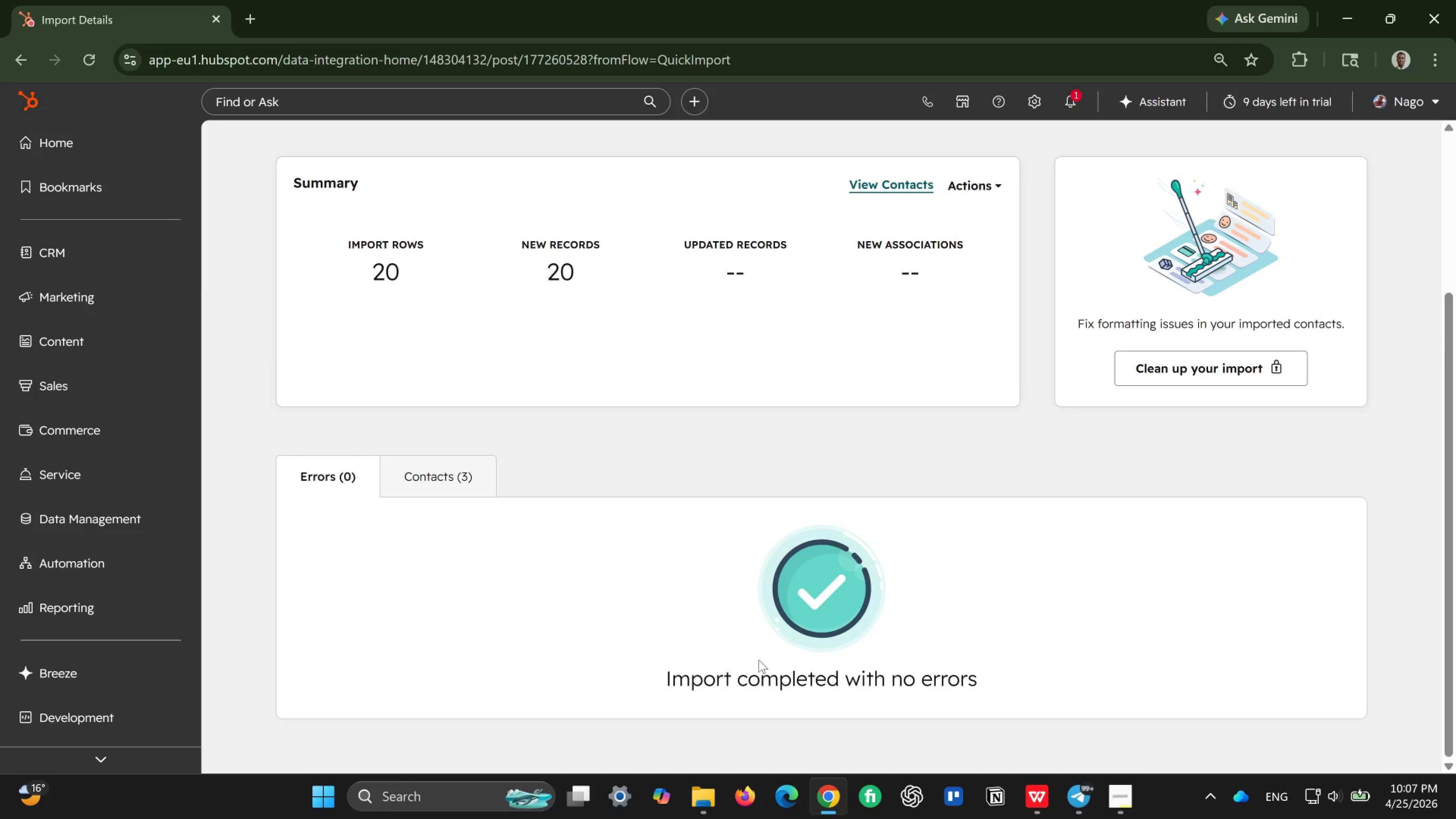 
scroll: coordinate [644, 516], scroll_direction: up, amount: 8.0
 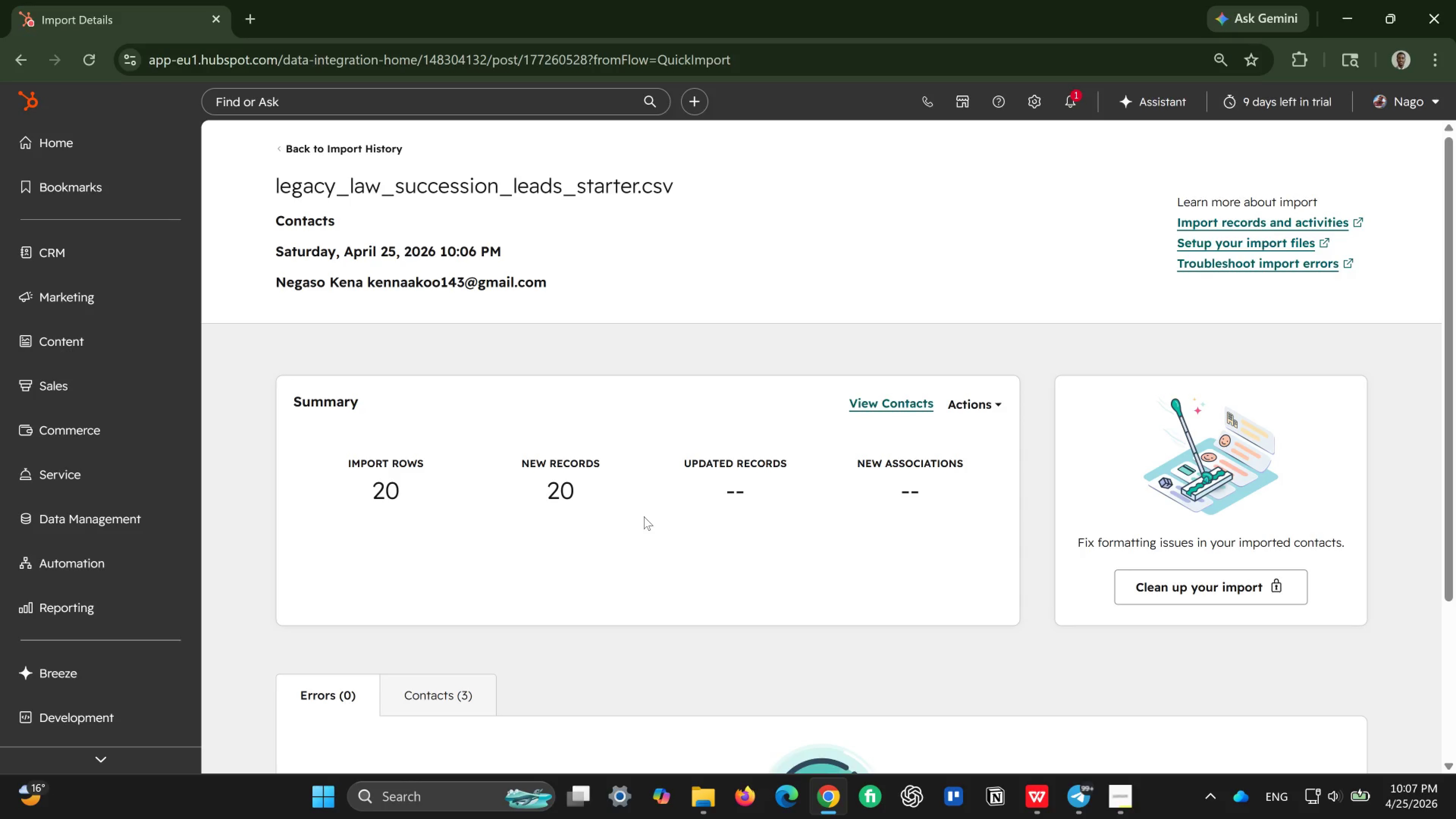 
wait(18.4)
 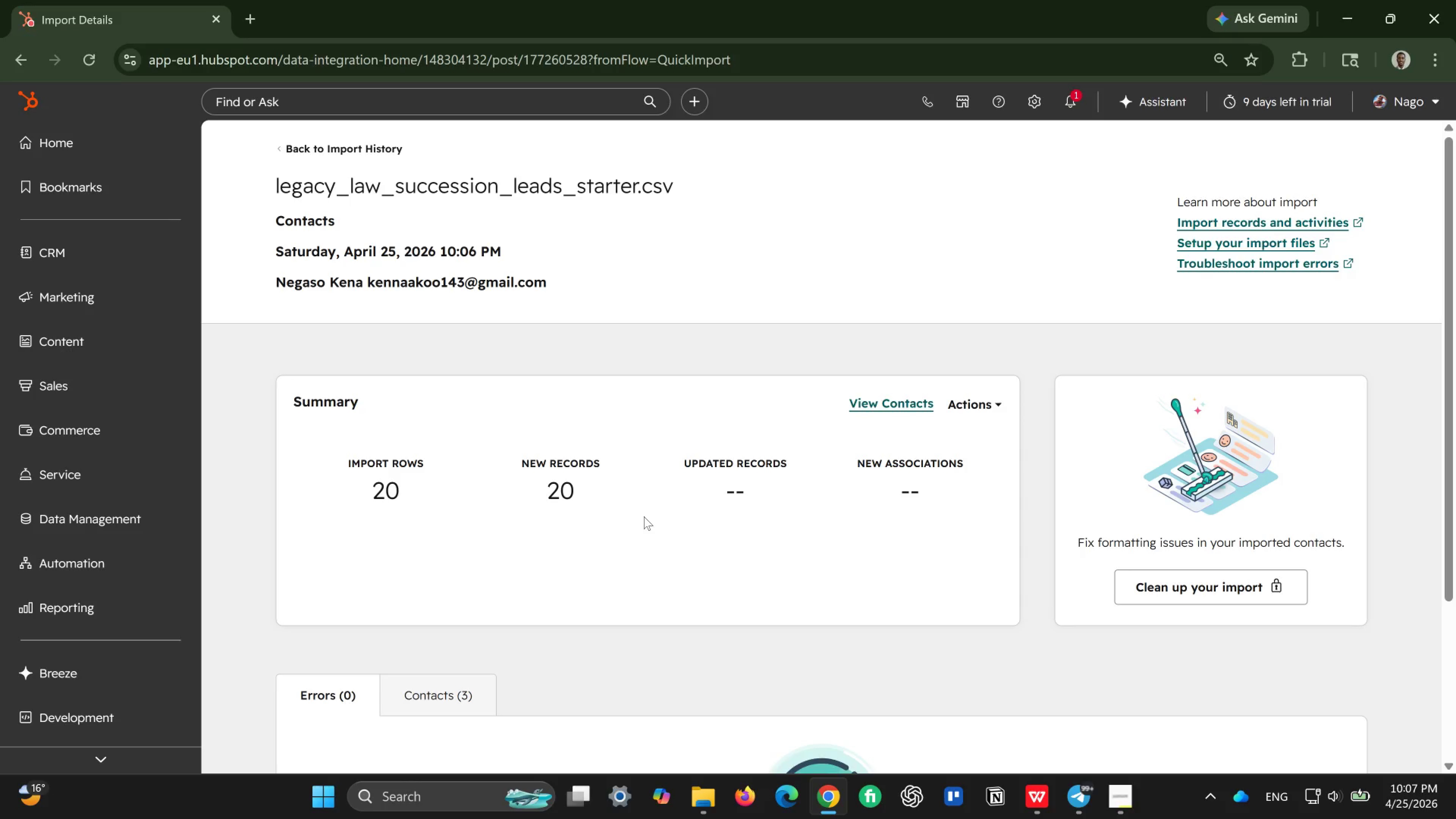 
left_click([996, 400])
 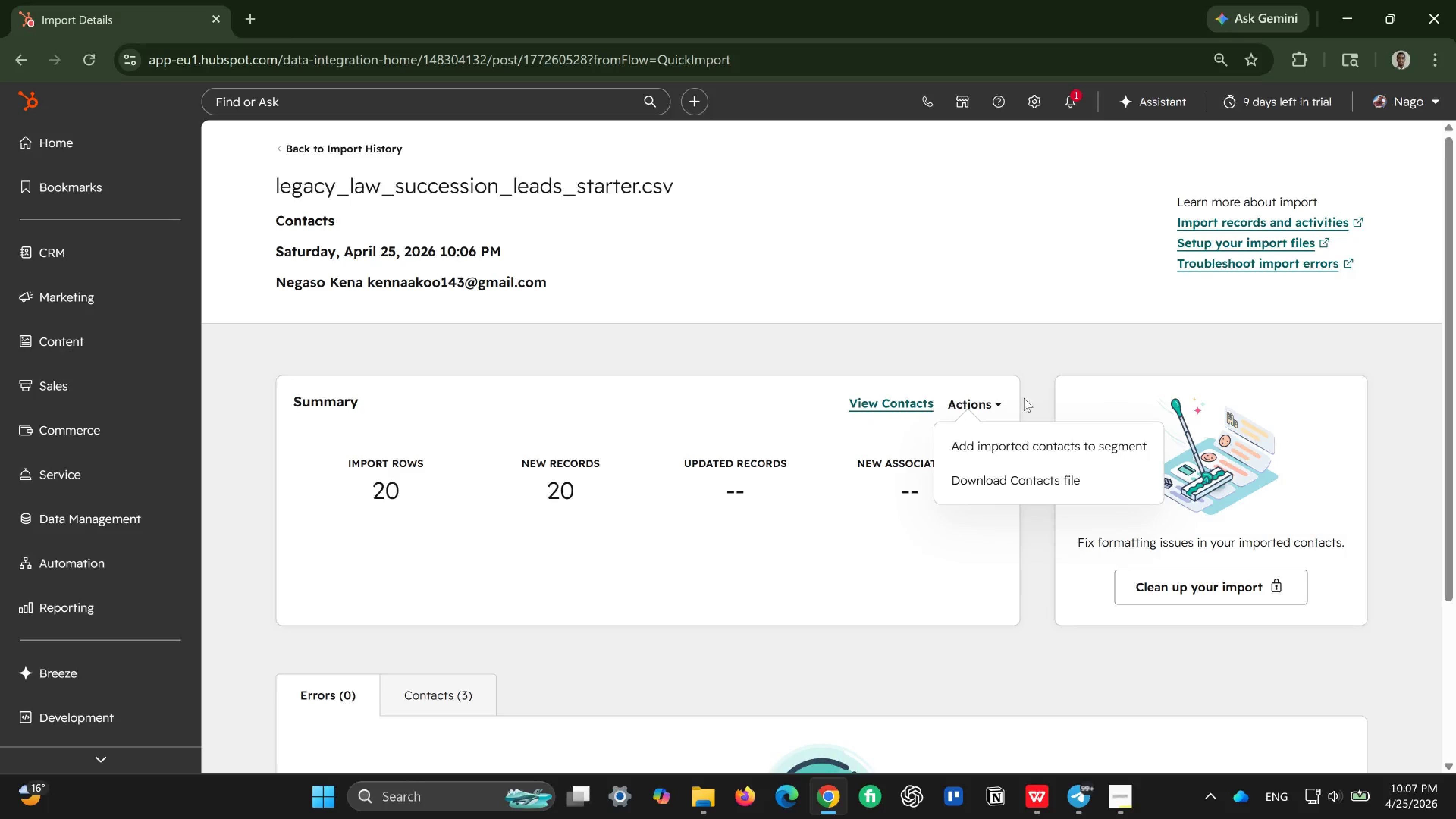 
left_click([898, 297])
 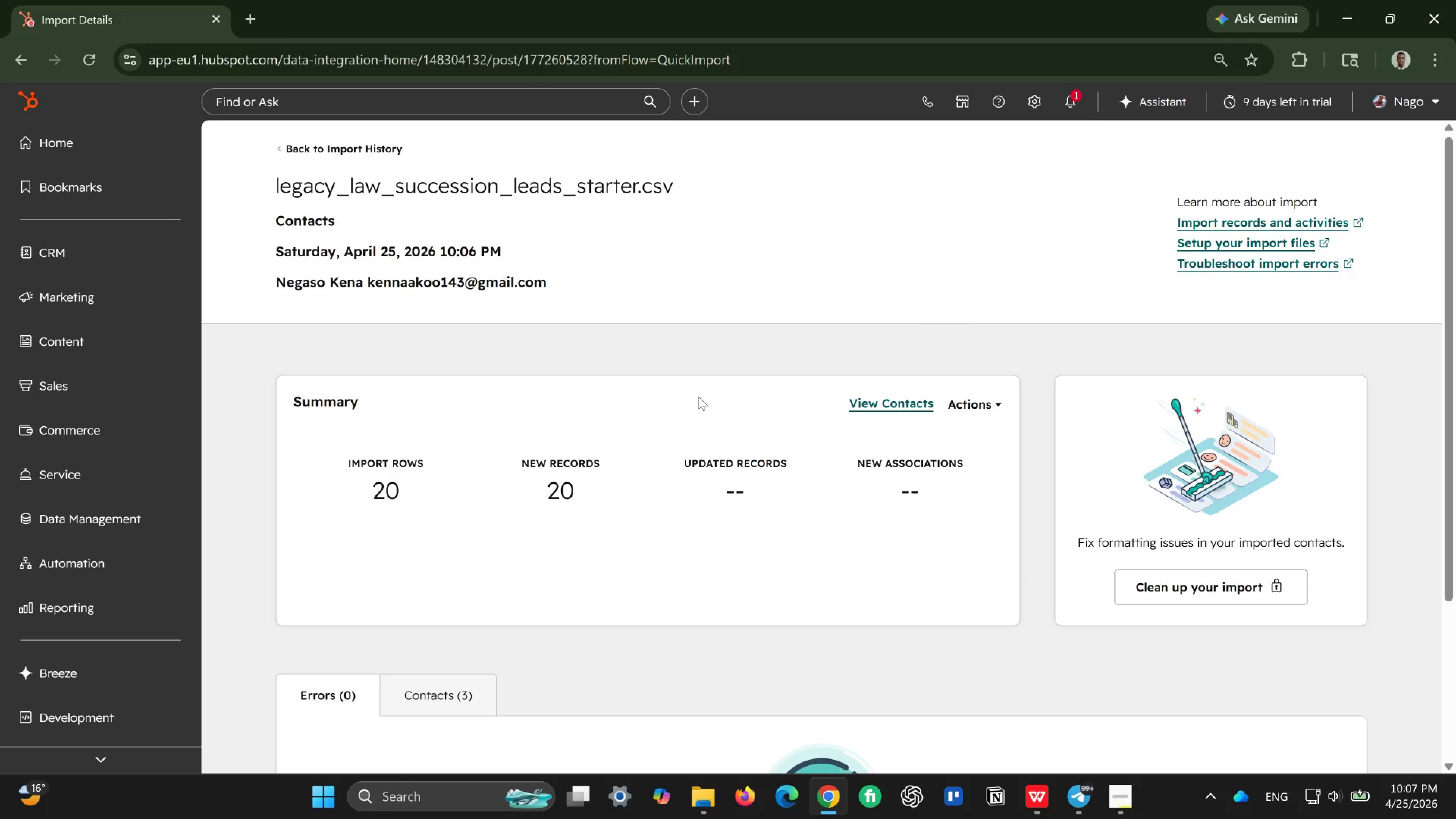 
wait(11.98)
 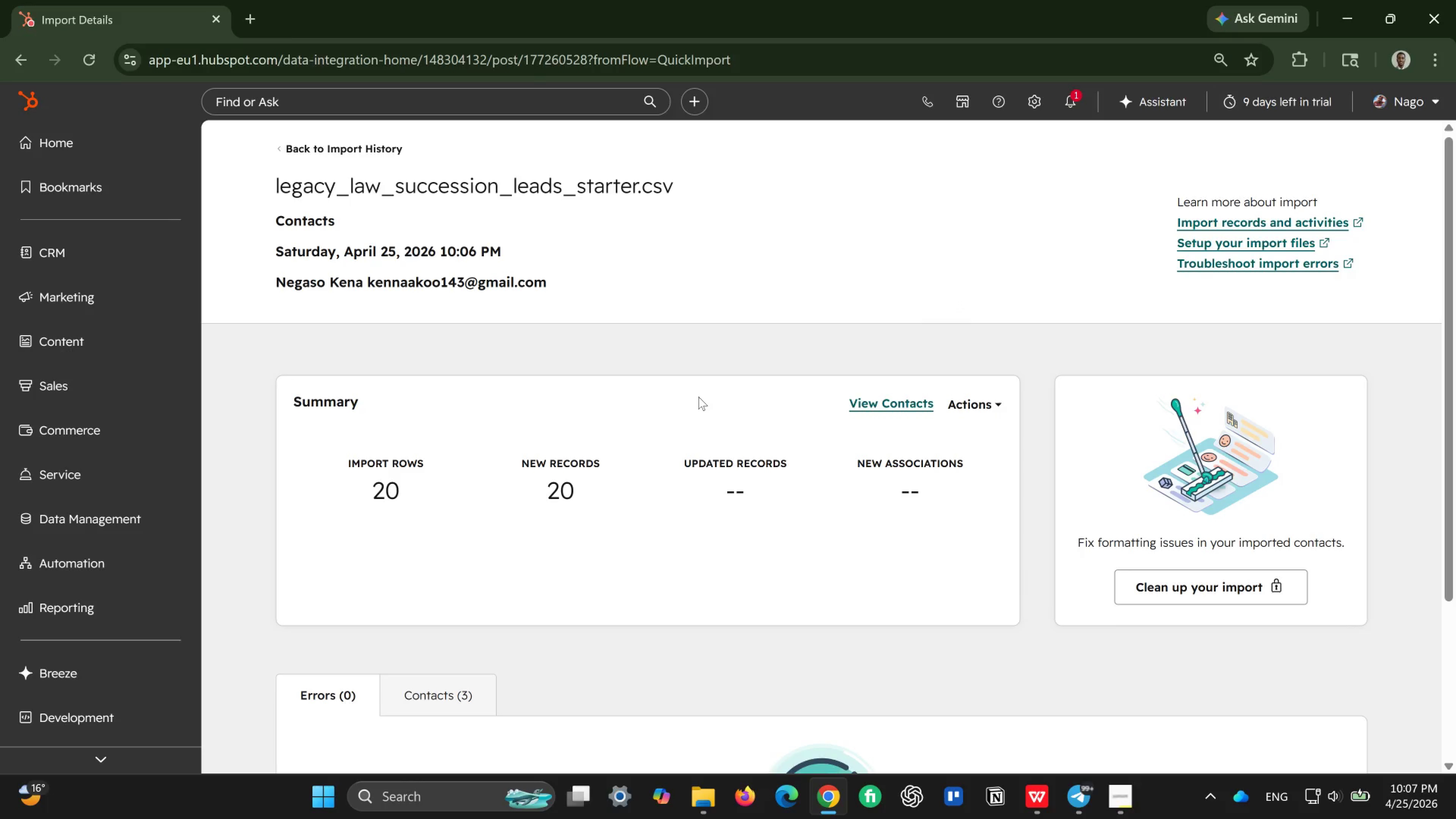 
scroll: coordinate [615, 412], scroll_direction: down, amount: 5.0
 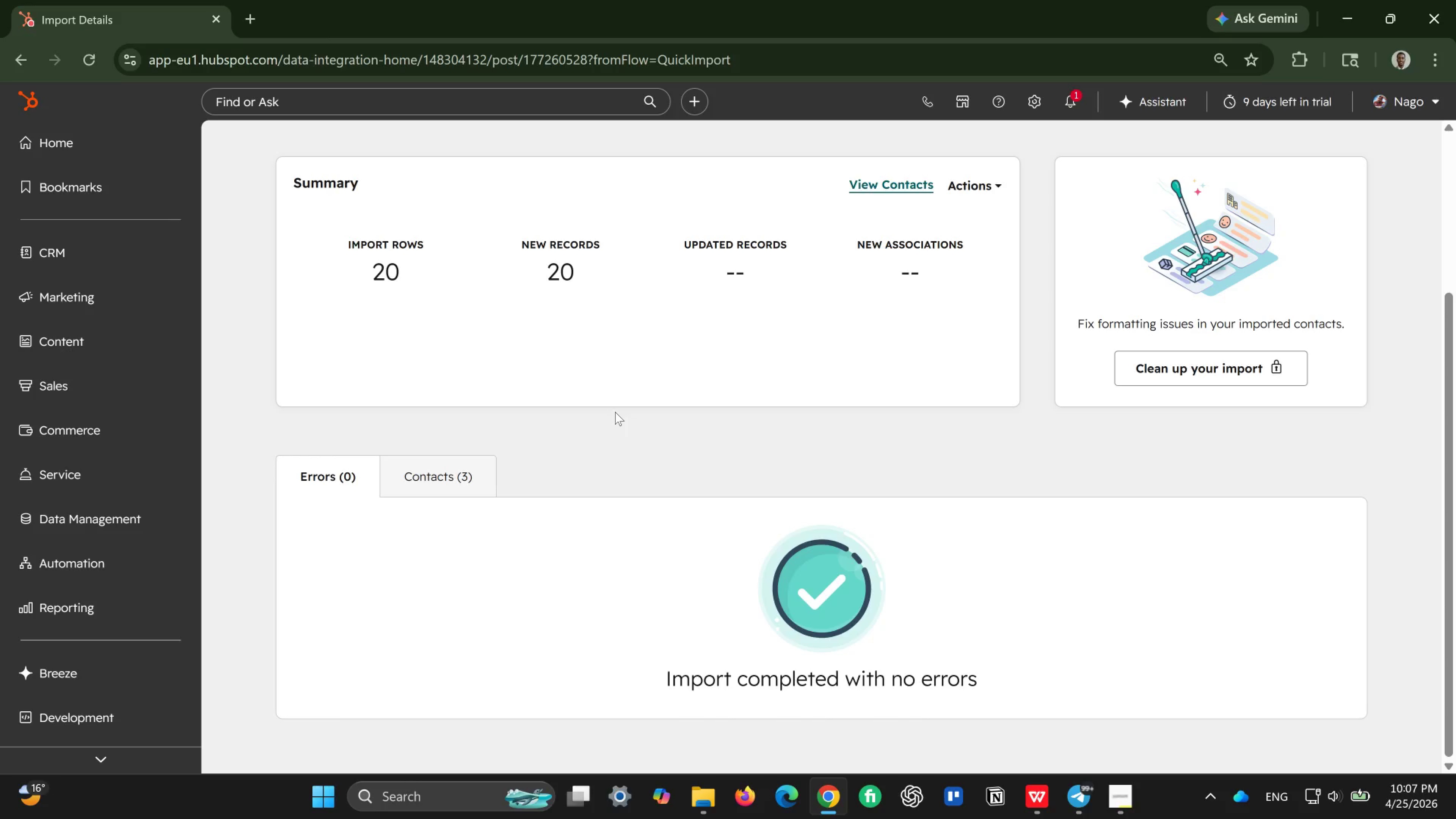 
wait(5.03)
 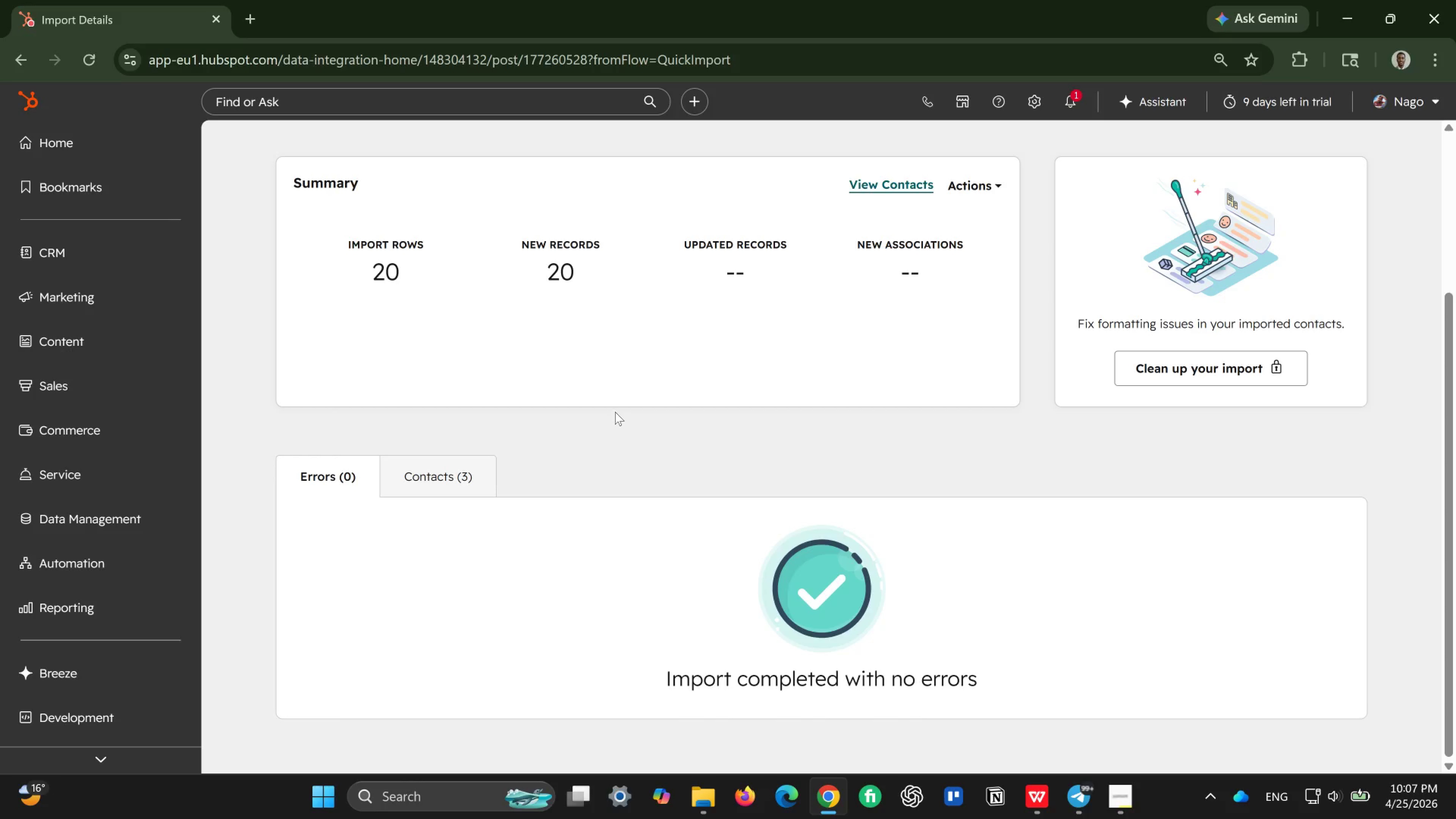 
left_click([106, 302])
 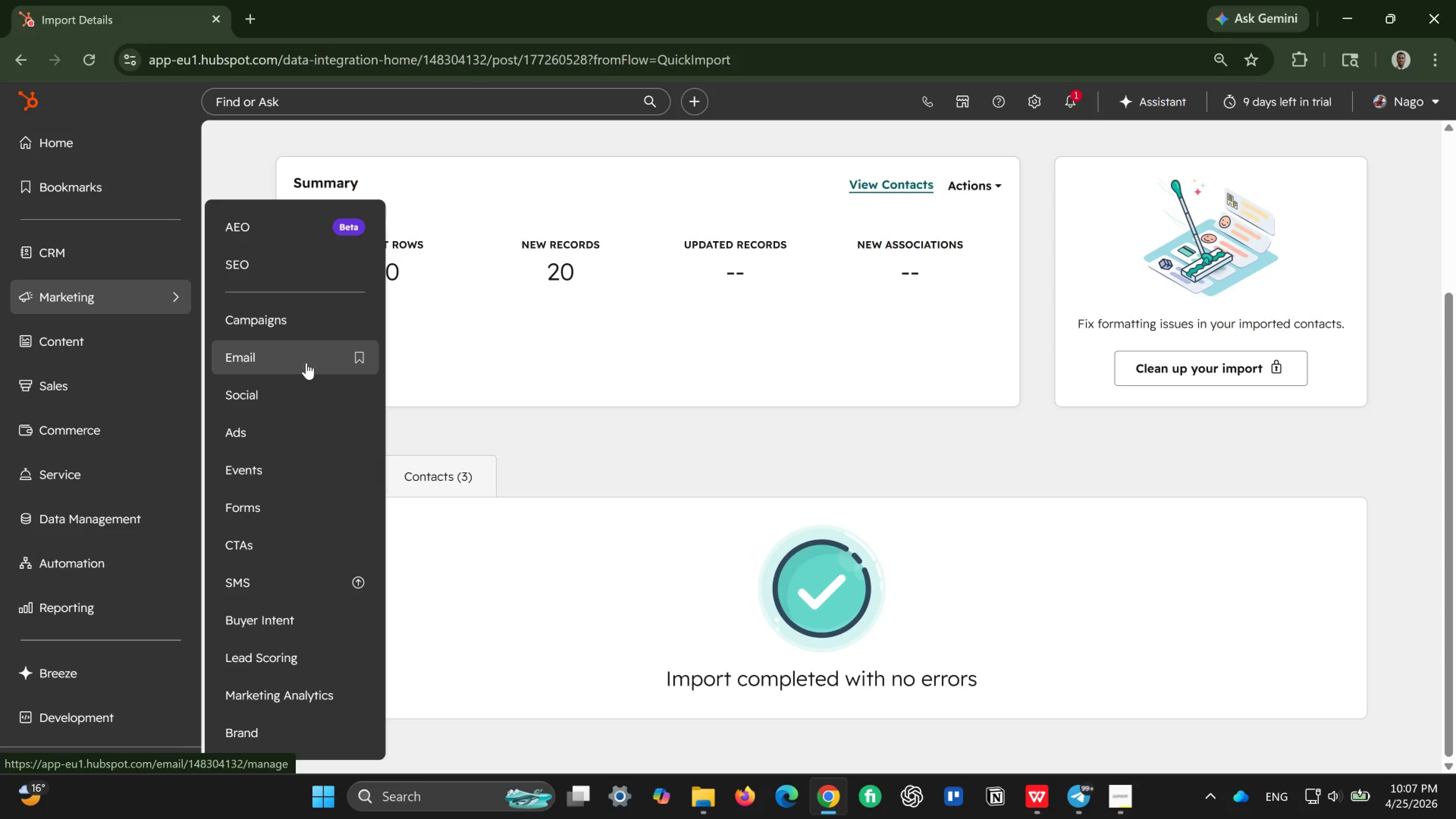 
left_click([279, 361])
 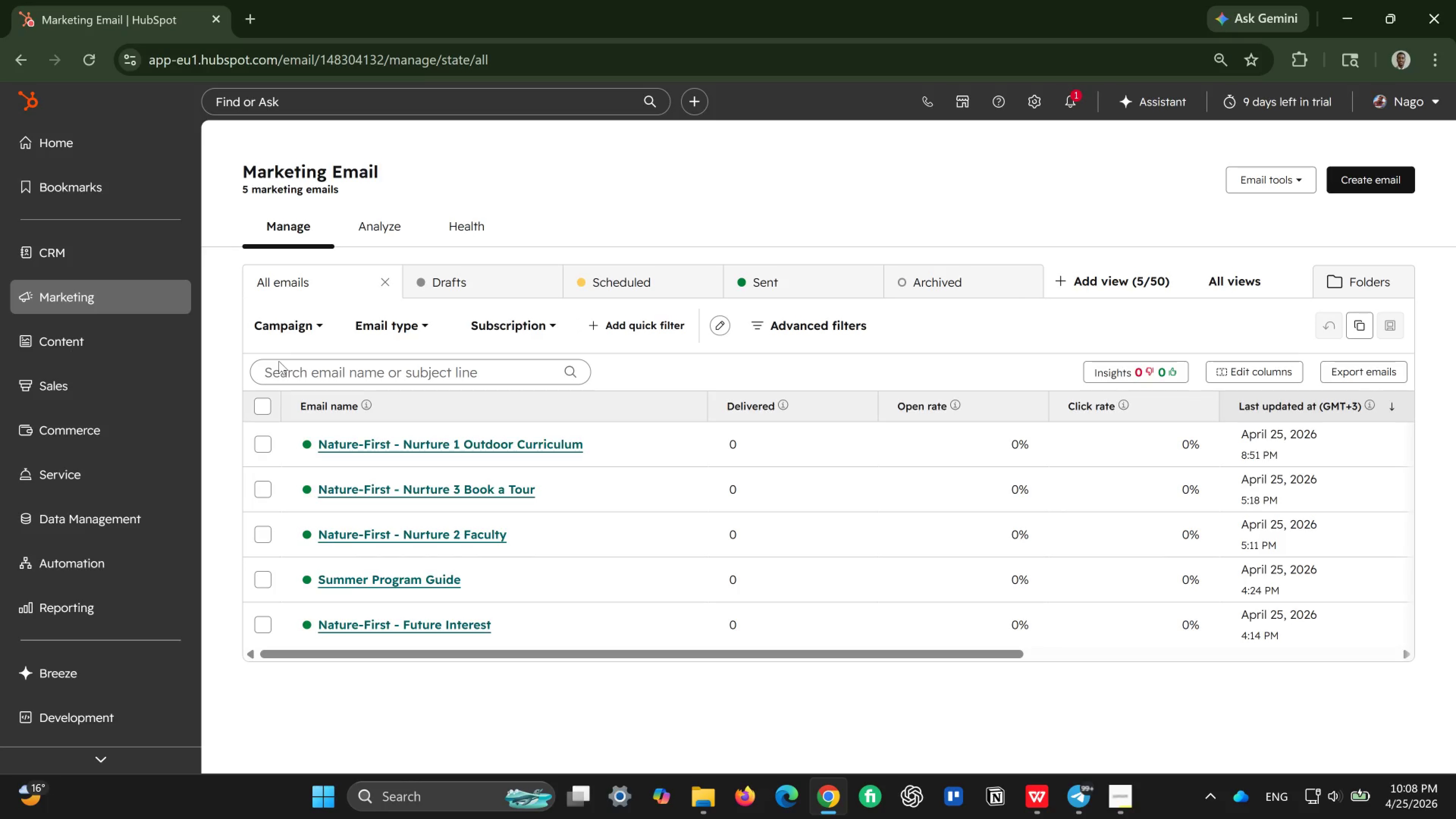 
wait(21.4)
 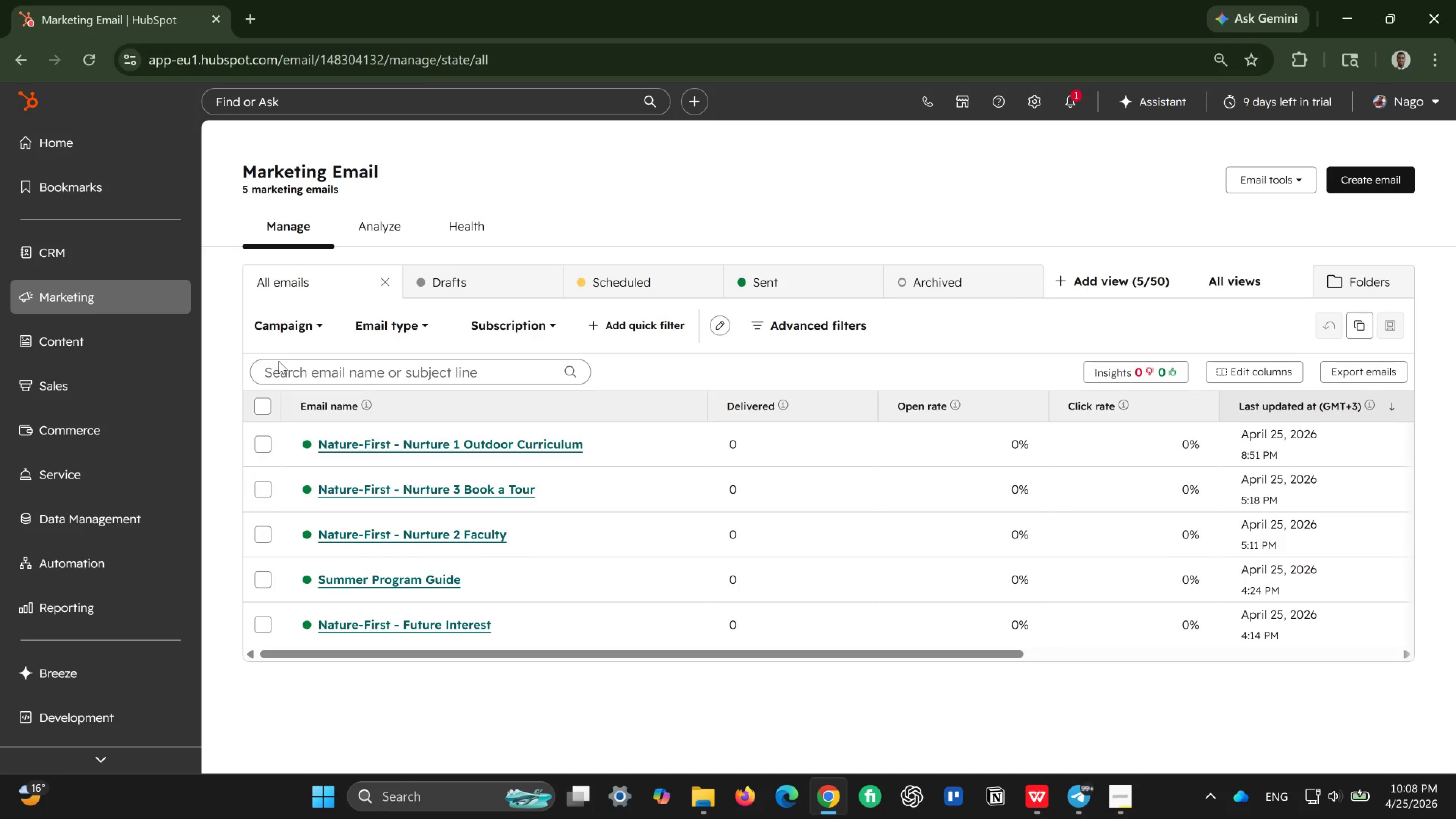 
left_click([1378, 176])
 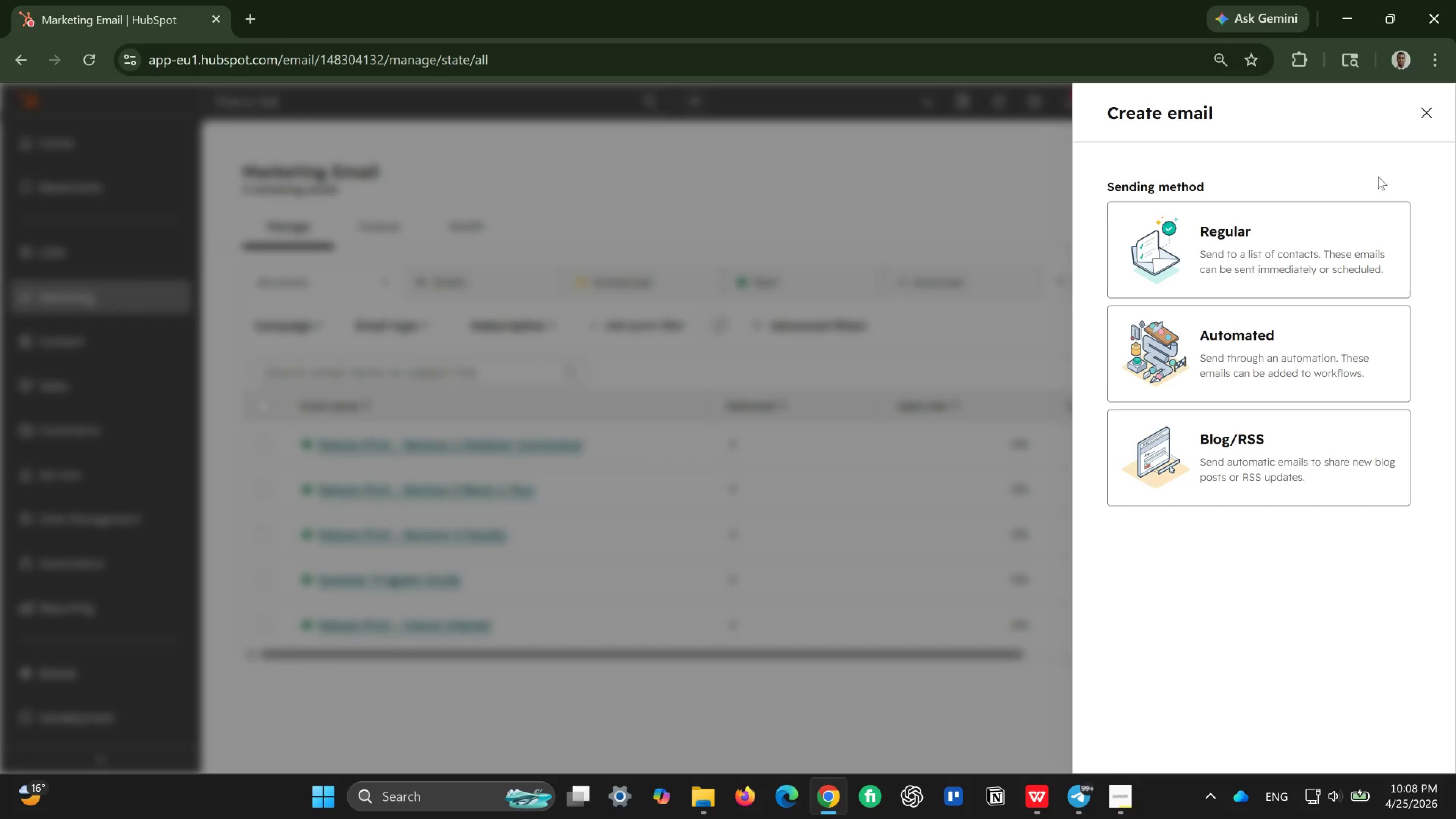 
wait(24.36)
 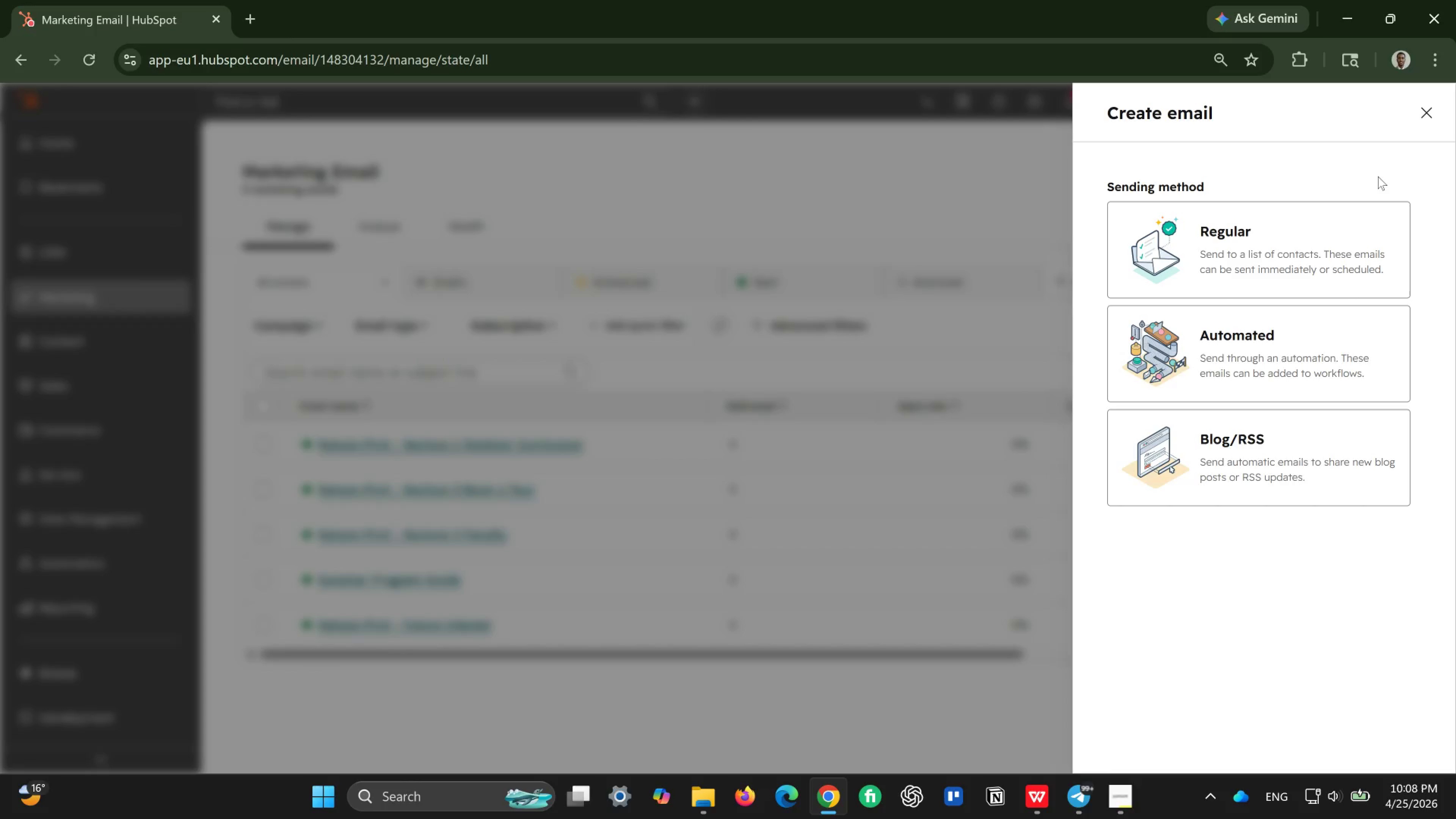 
left_click([1283, 212])
 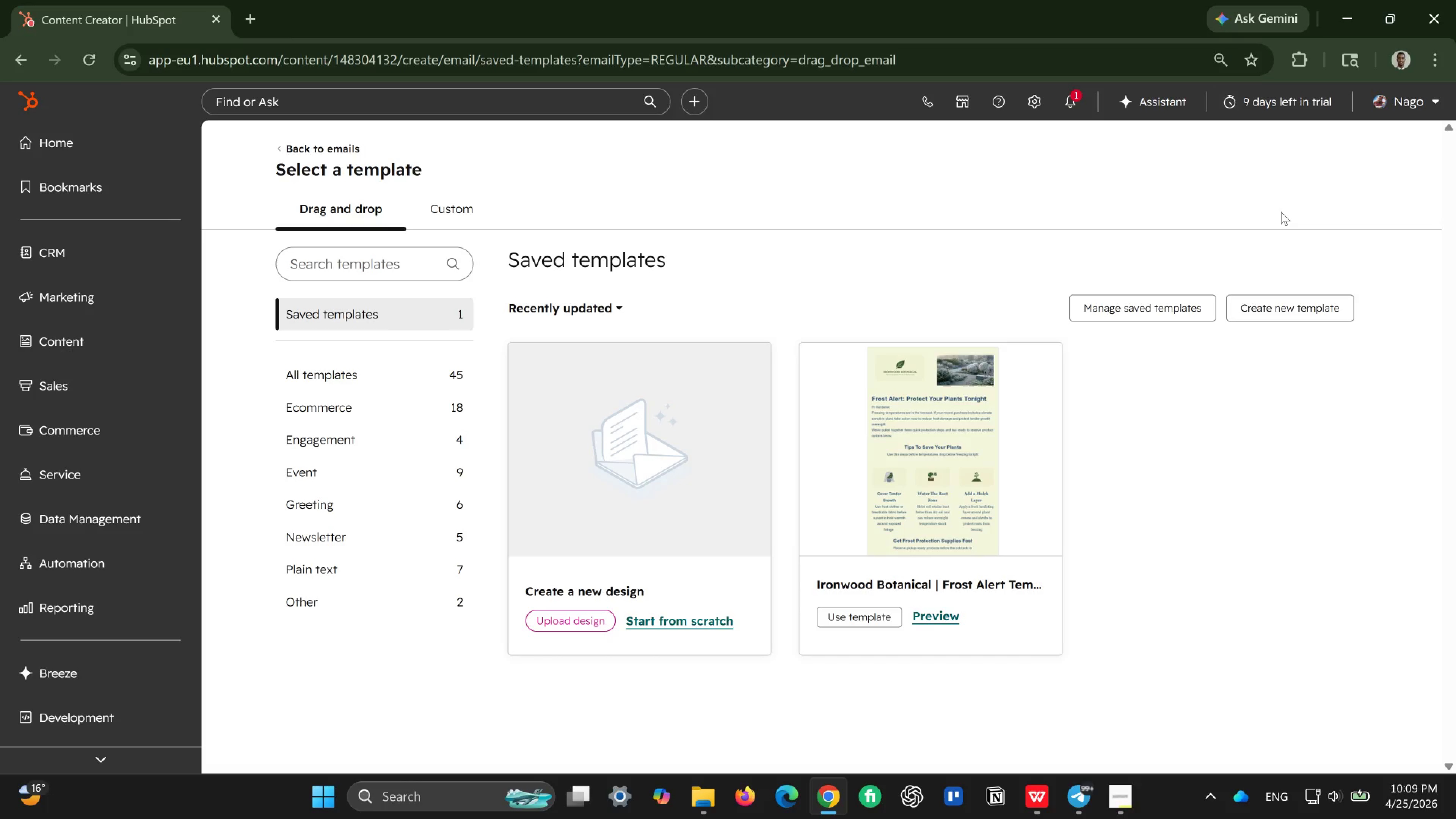 
wait(45.6)
 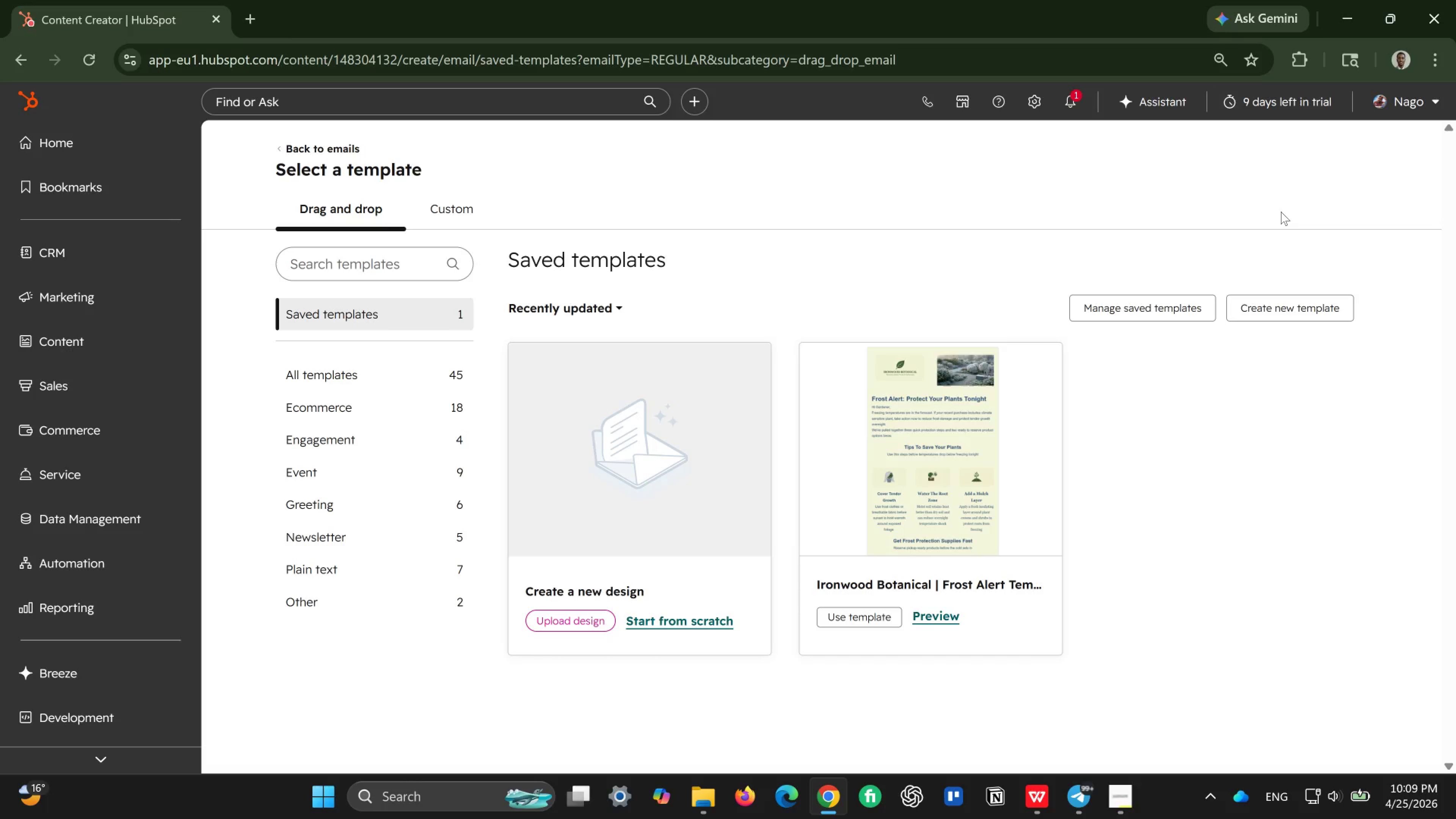 
left_click([19, 52])
 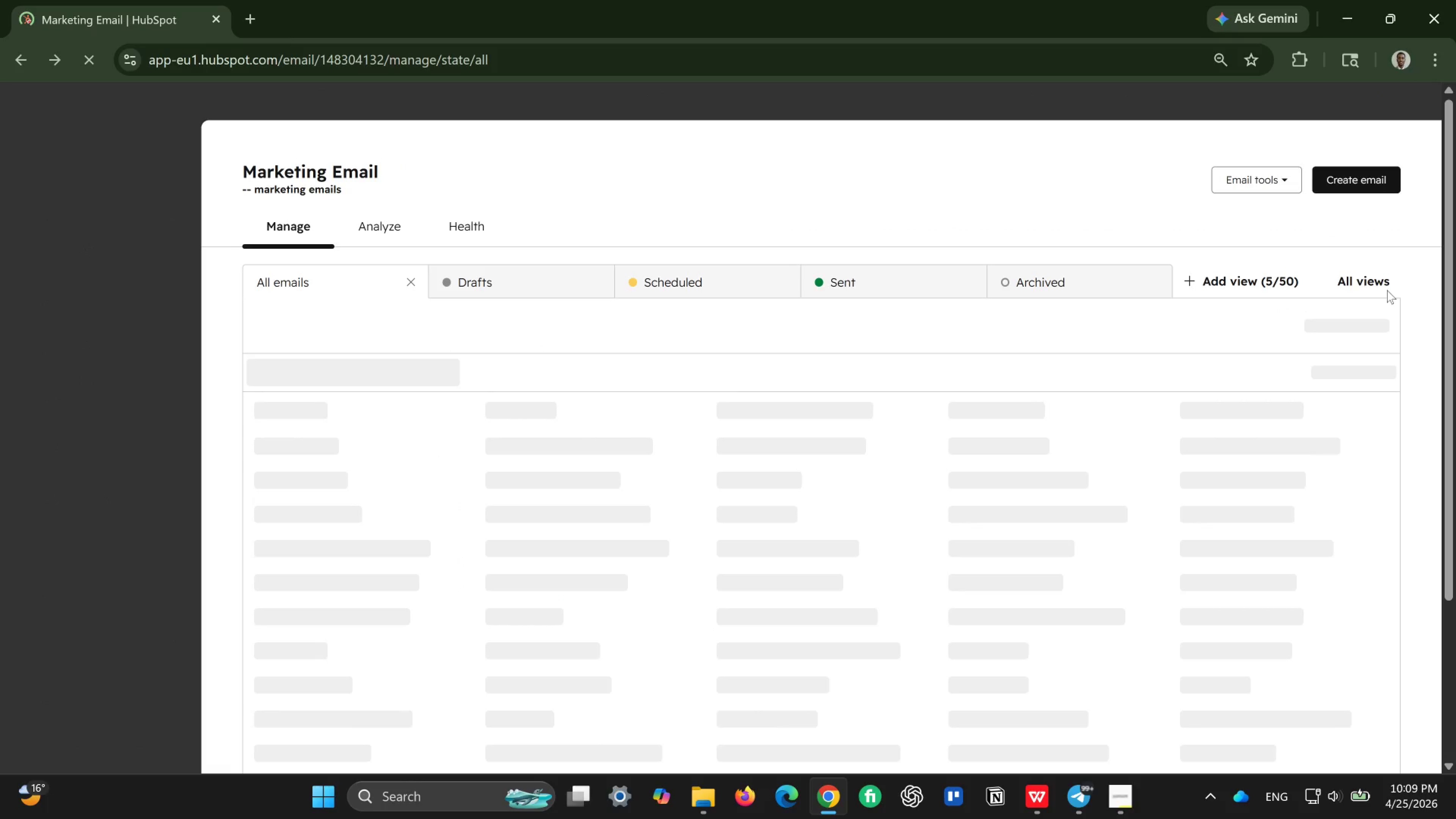 
wait(5.49)
 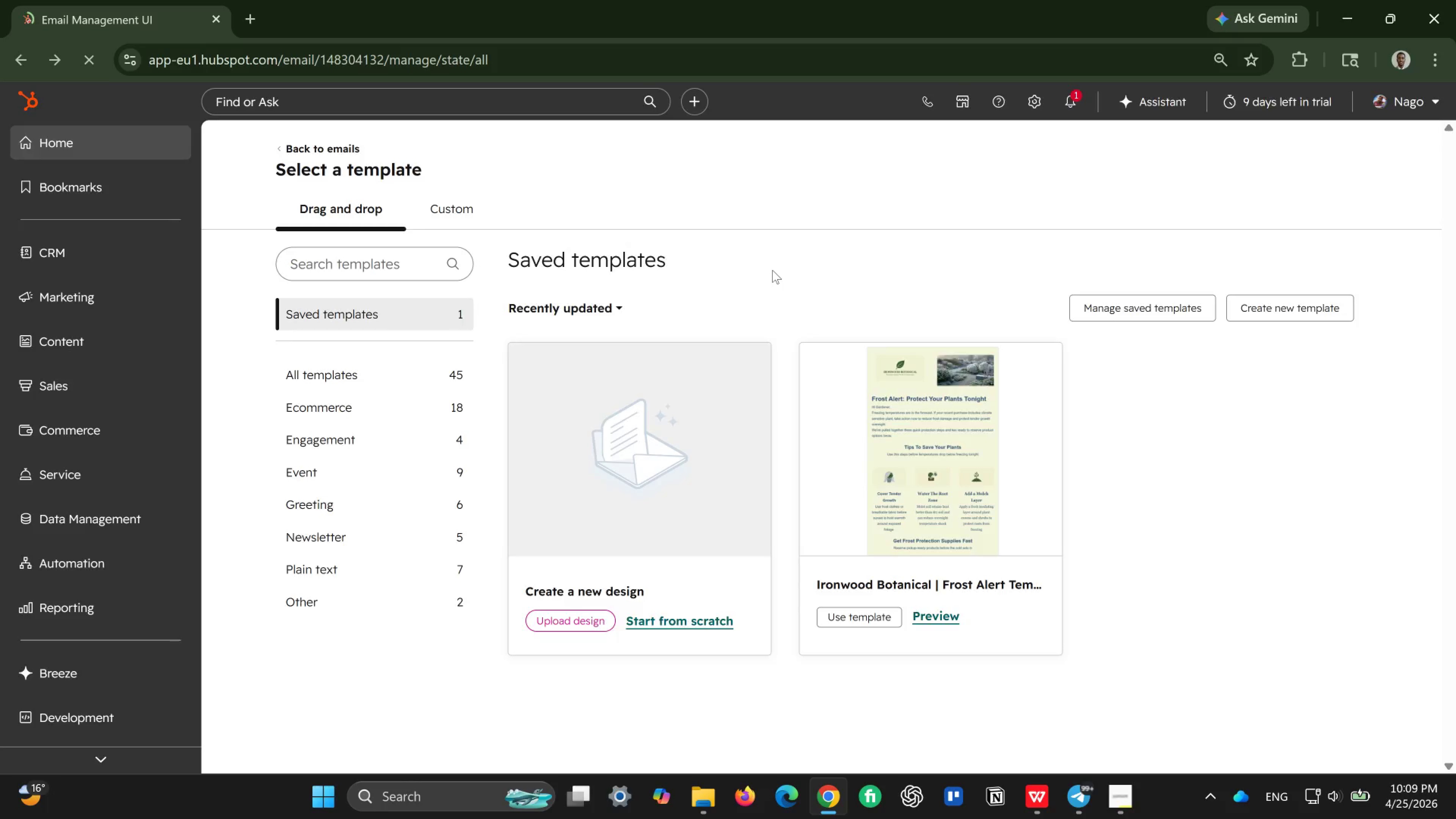 
left_click([1378, 181])
 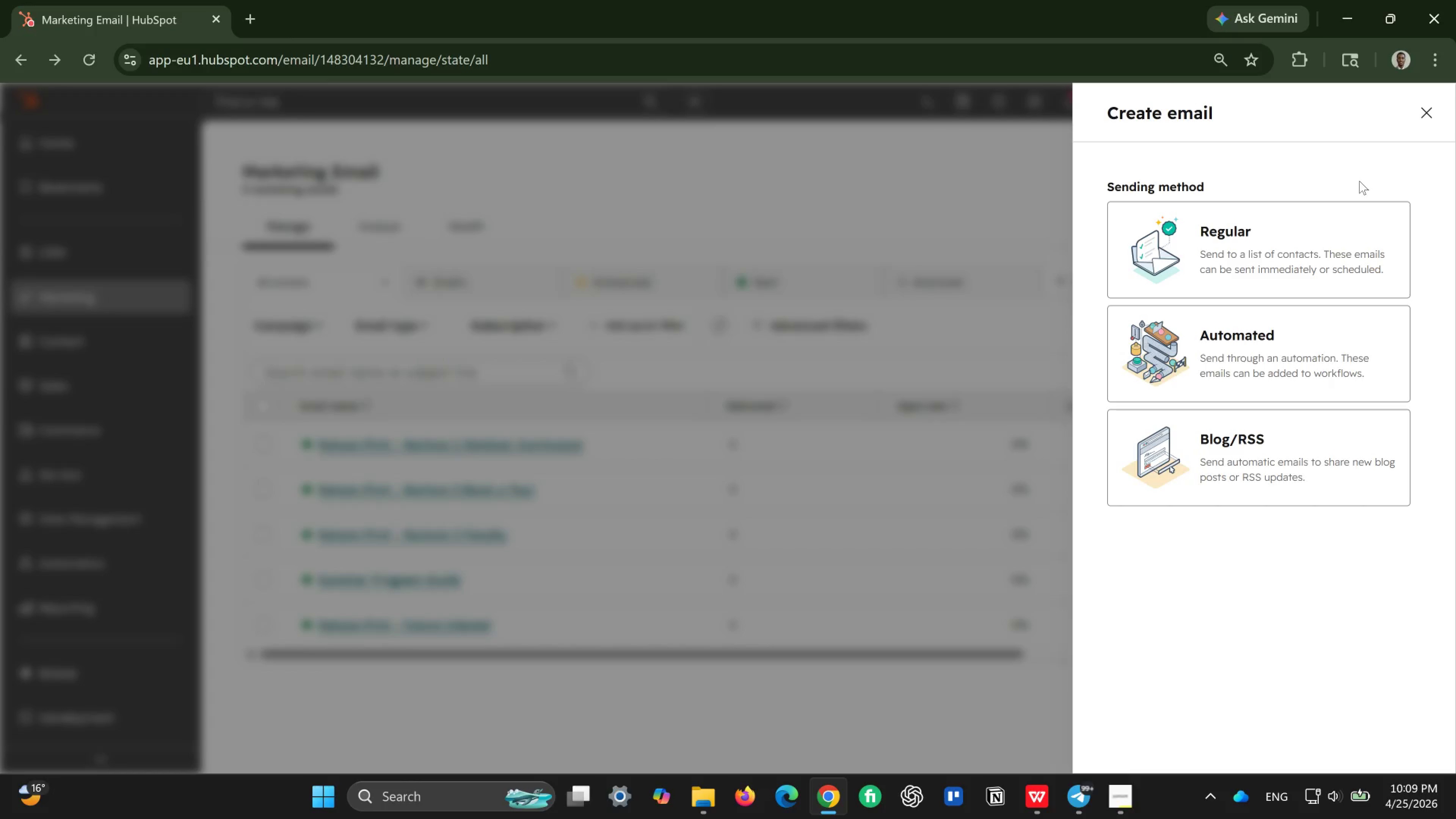 
wait(27.38)
 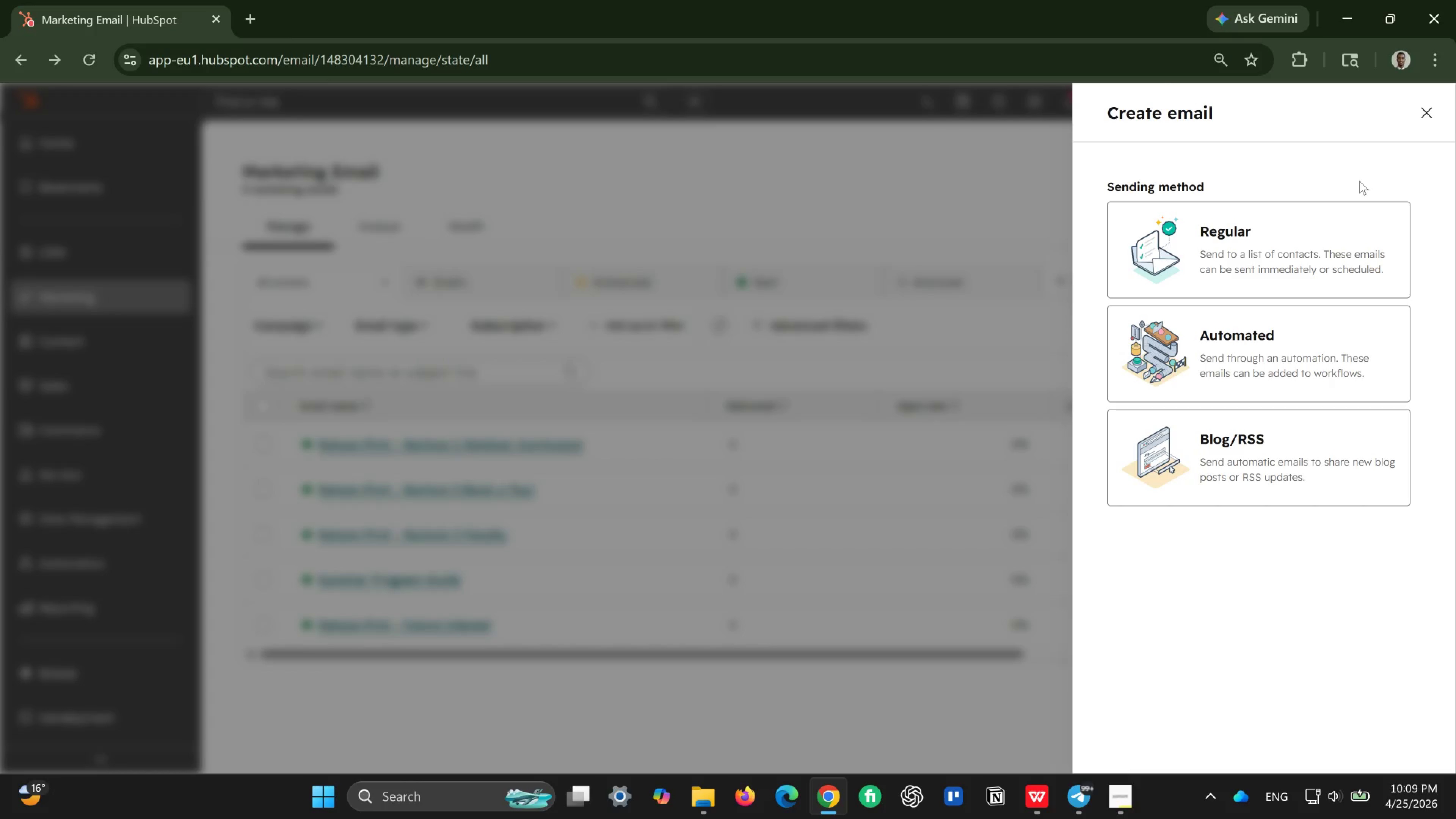 
left_click([1417, 114])
 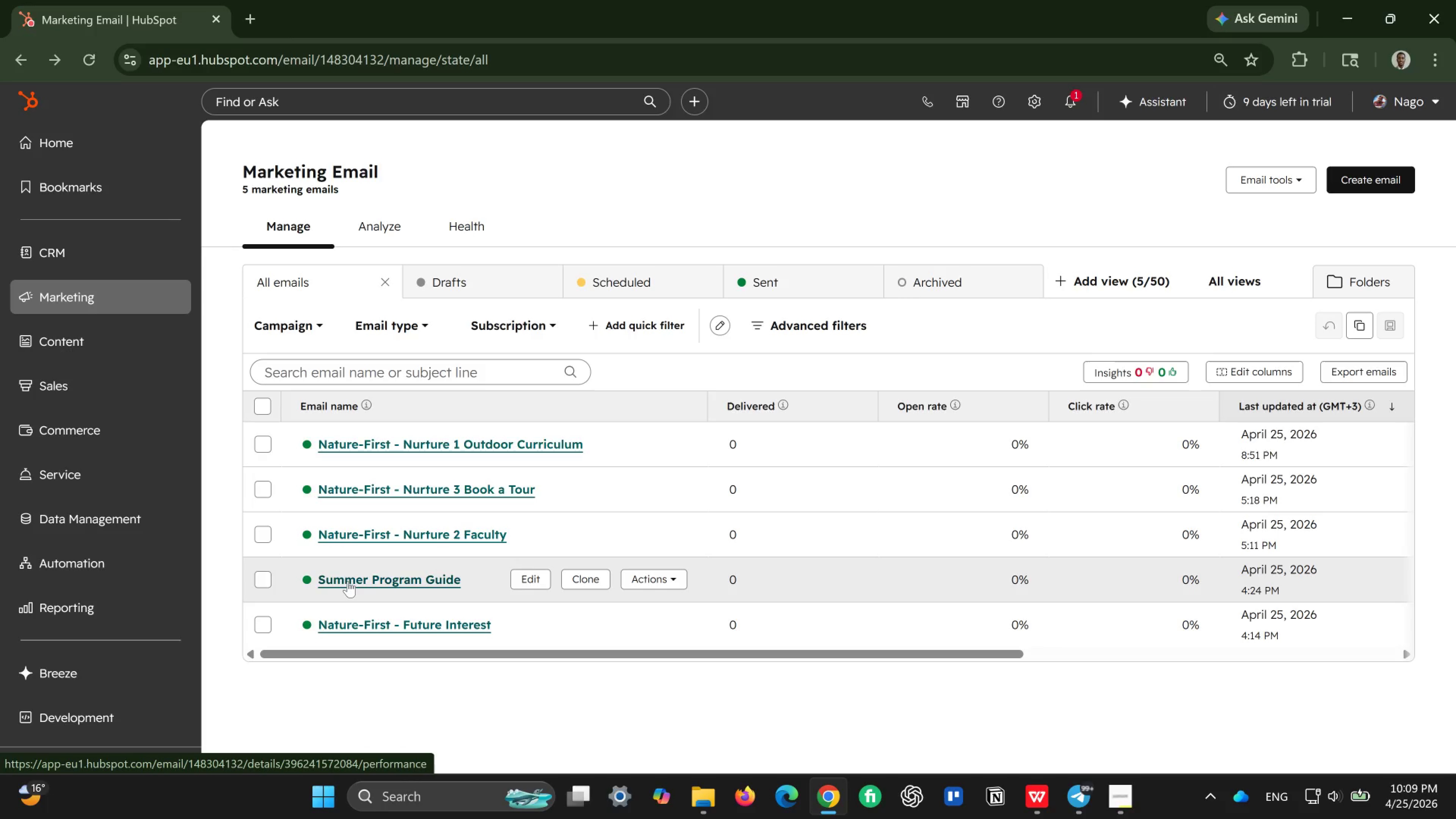 
scroll: coordinate [348, 581], scroll_direction: down, amount: 2.0
 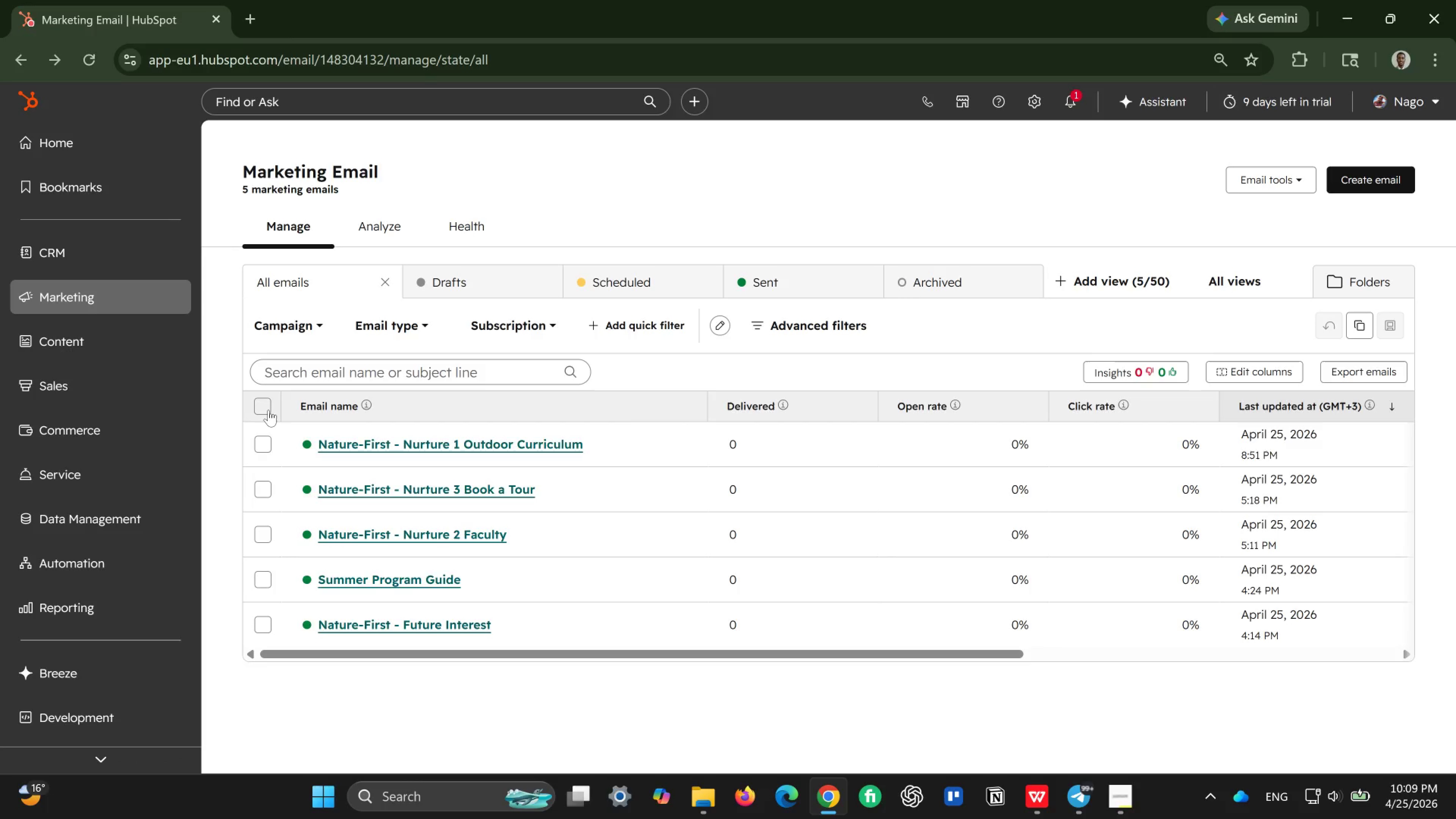 
left_click([268, 410])
 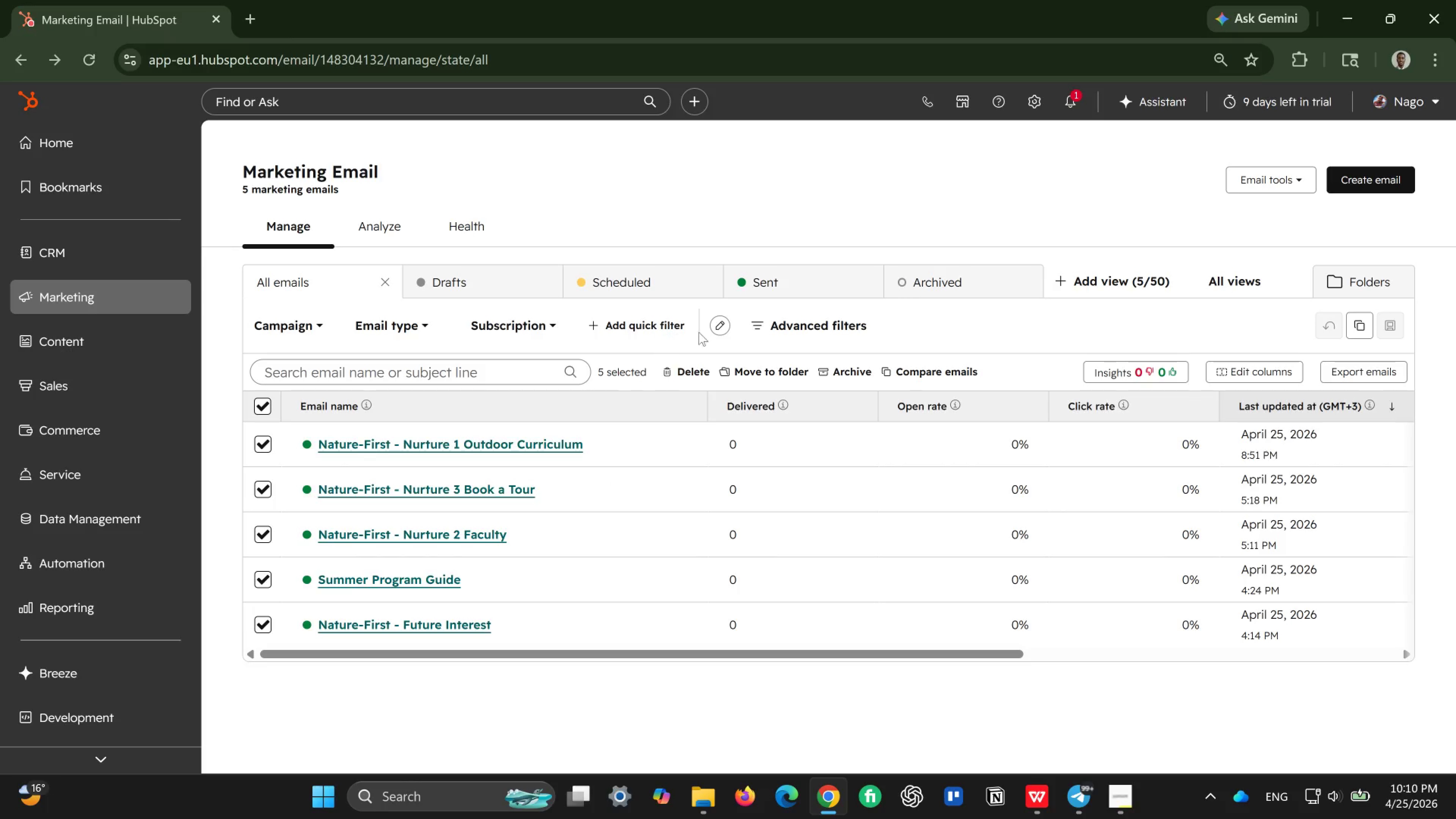 
left_click([664, 362])
 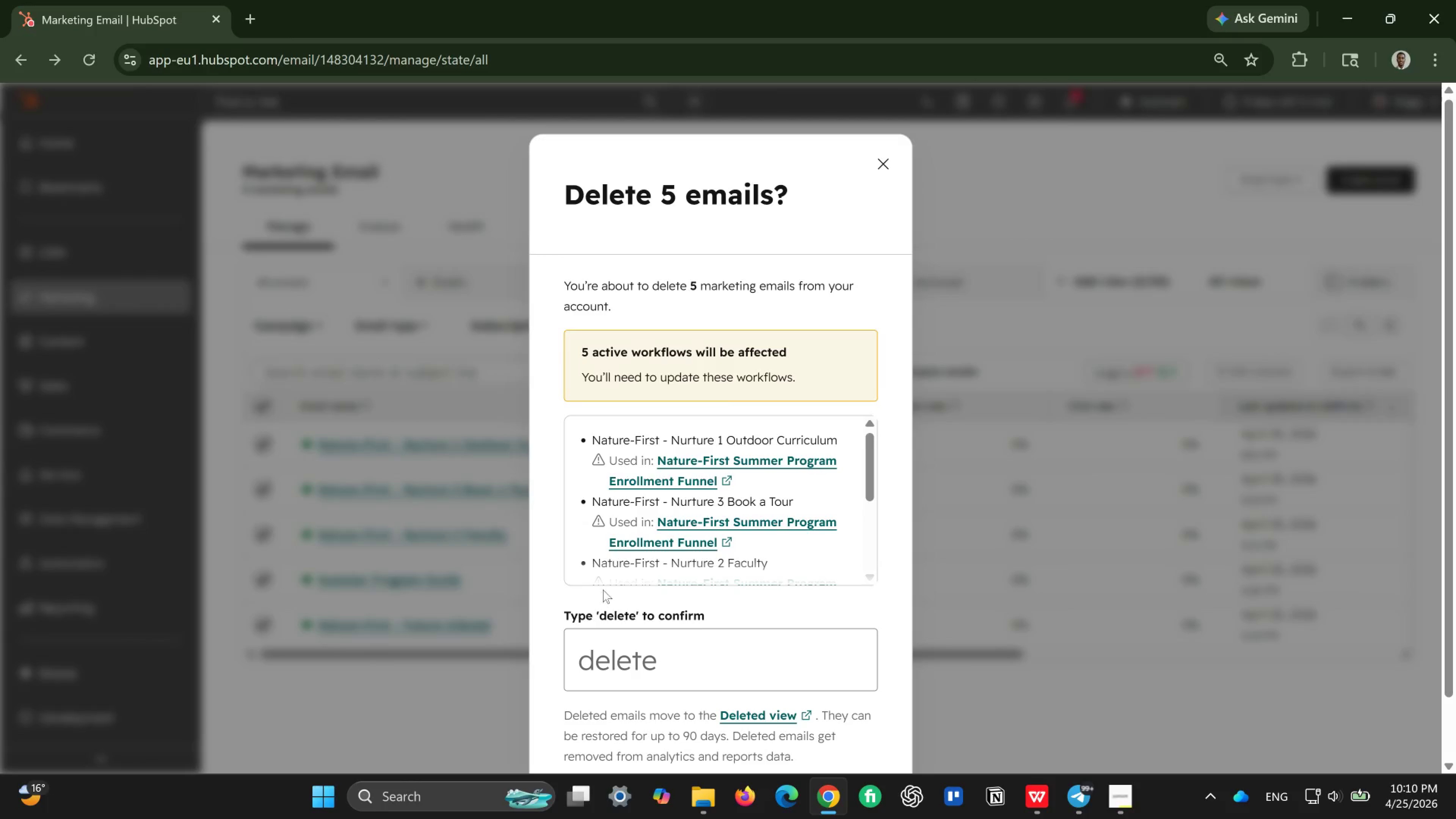 
left_click([618, 651])
 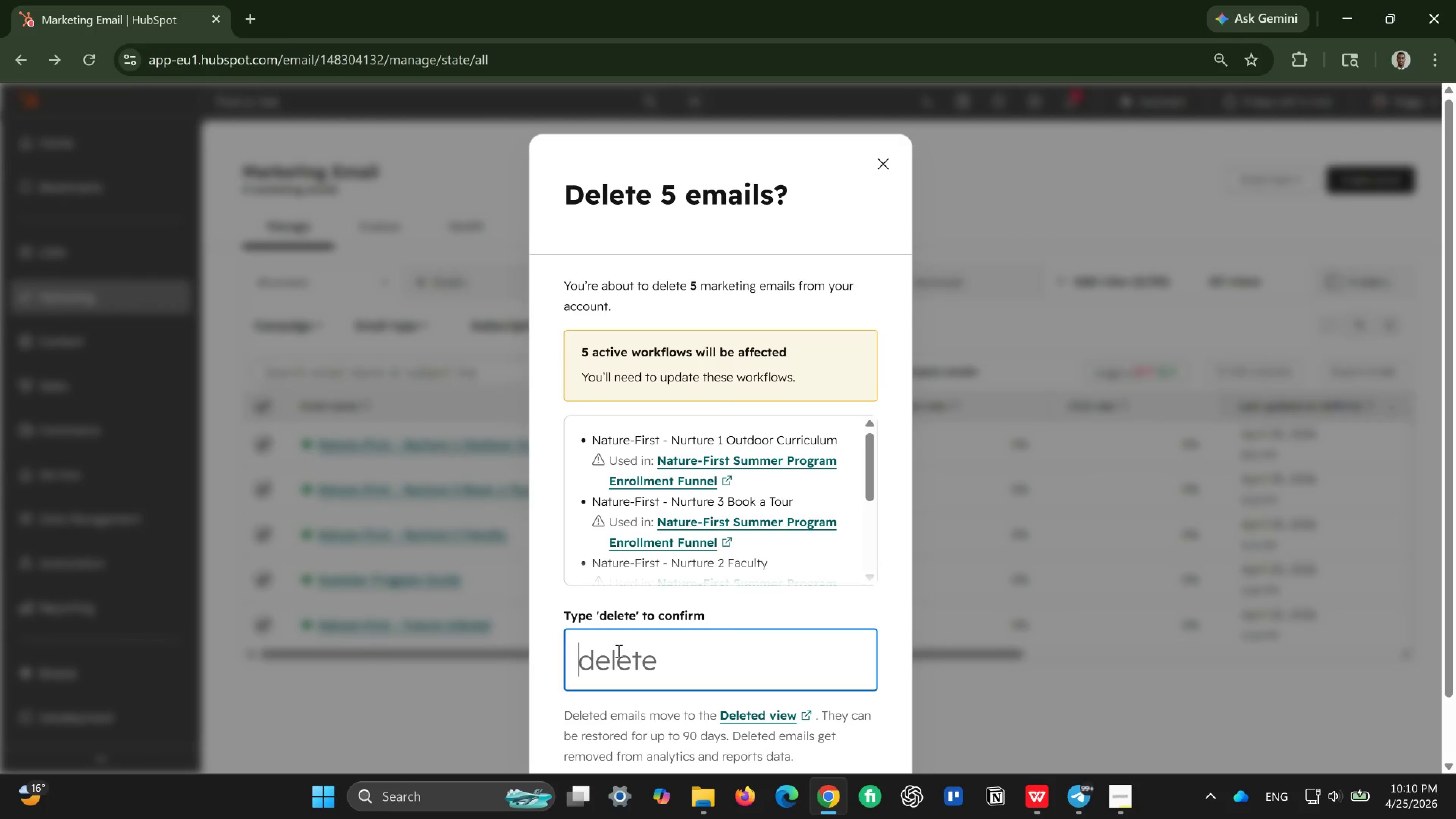 
type(delete)
 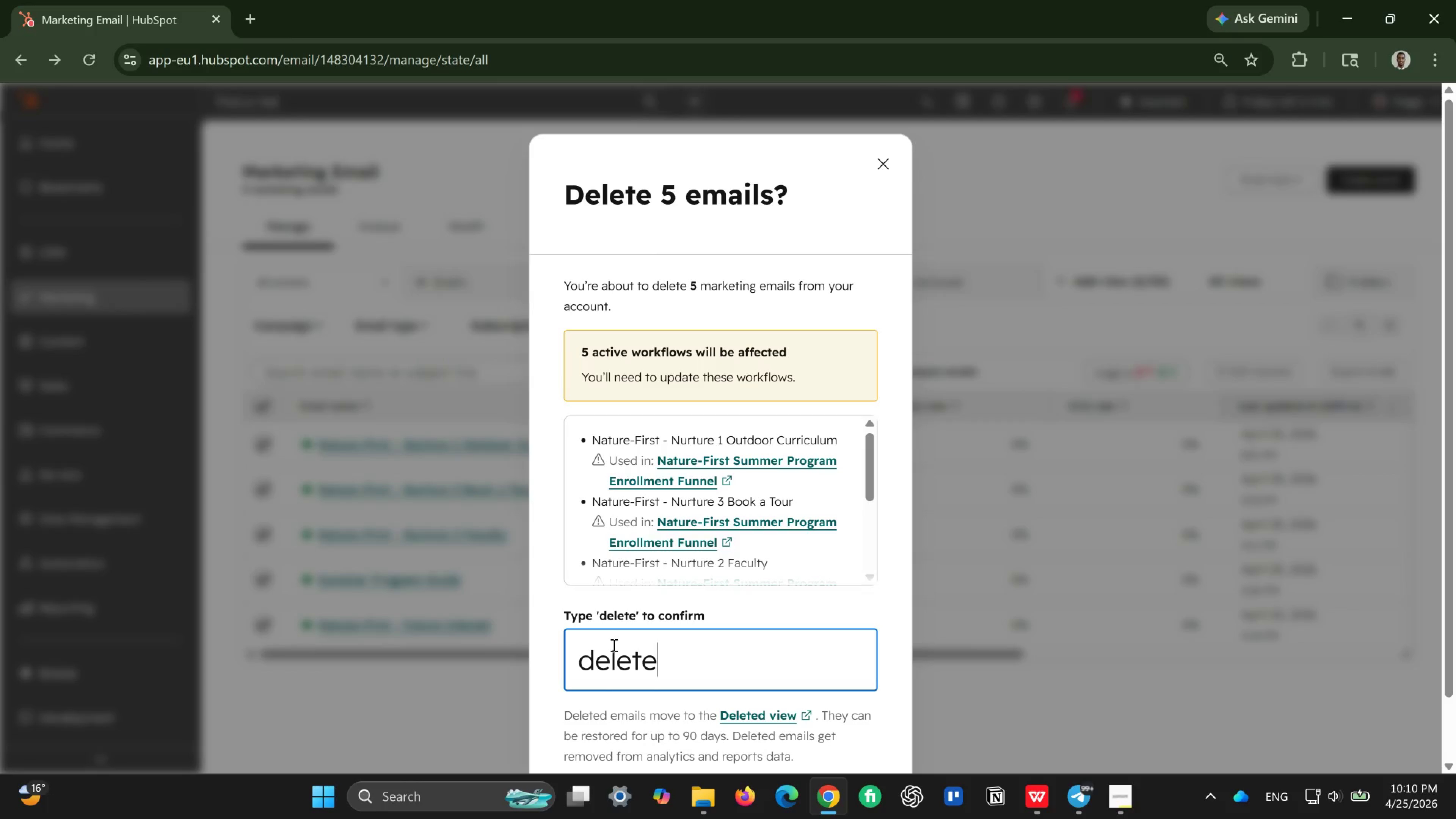 
scroll: coordinate [613, 645], scroll_direction: down, amount: 4.0
 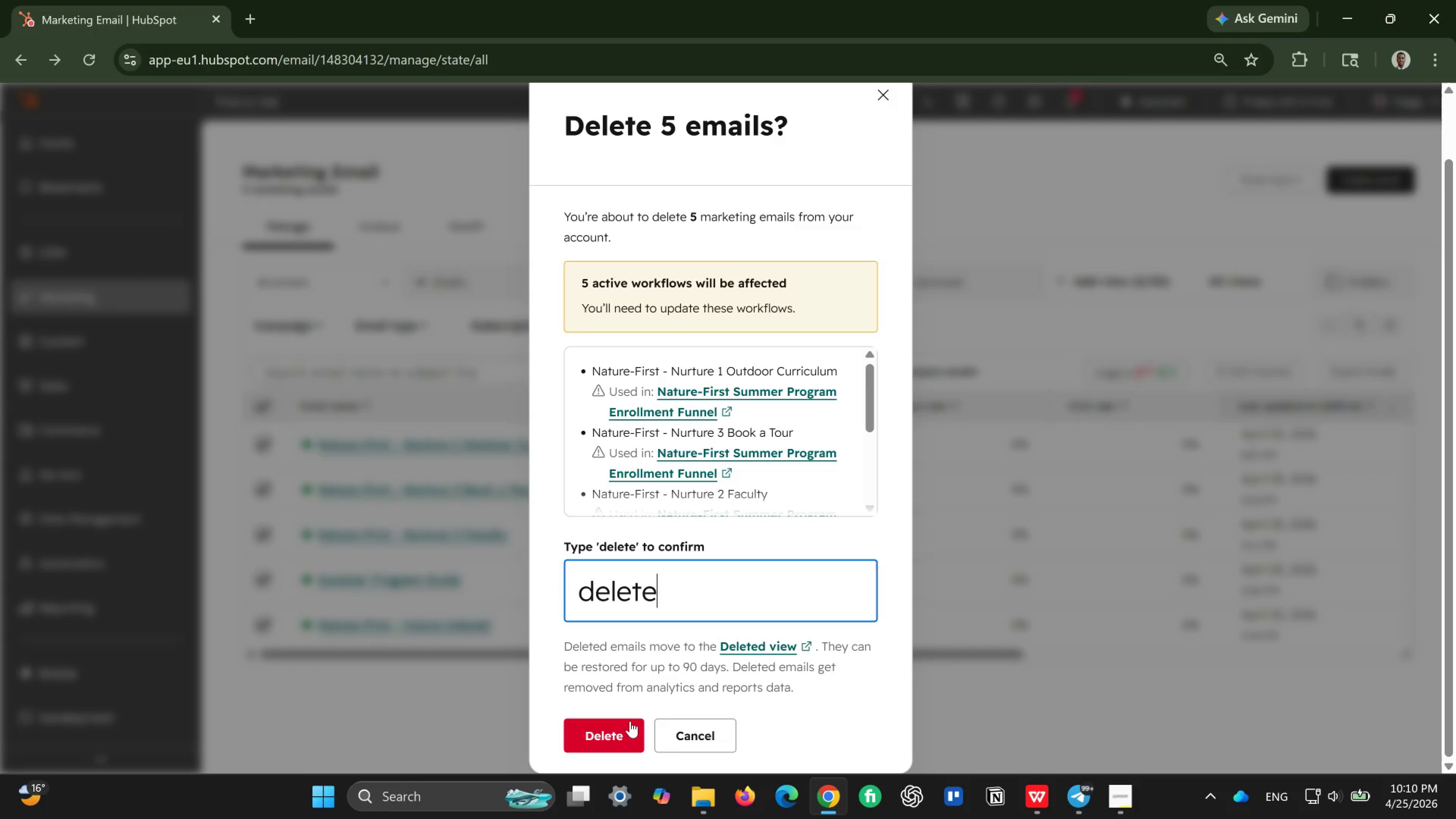 
left_click([610, 737])
 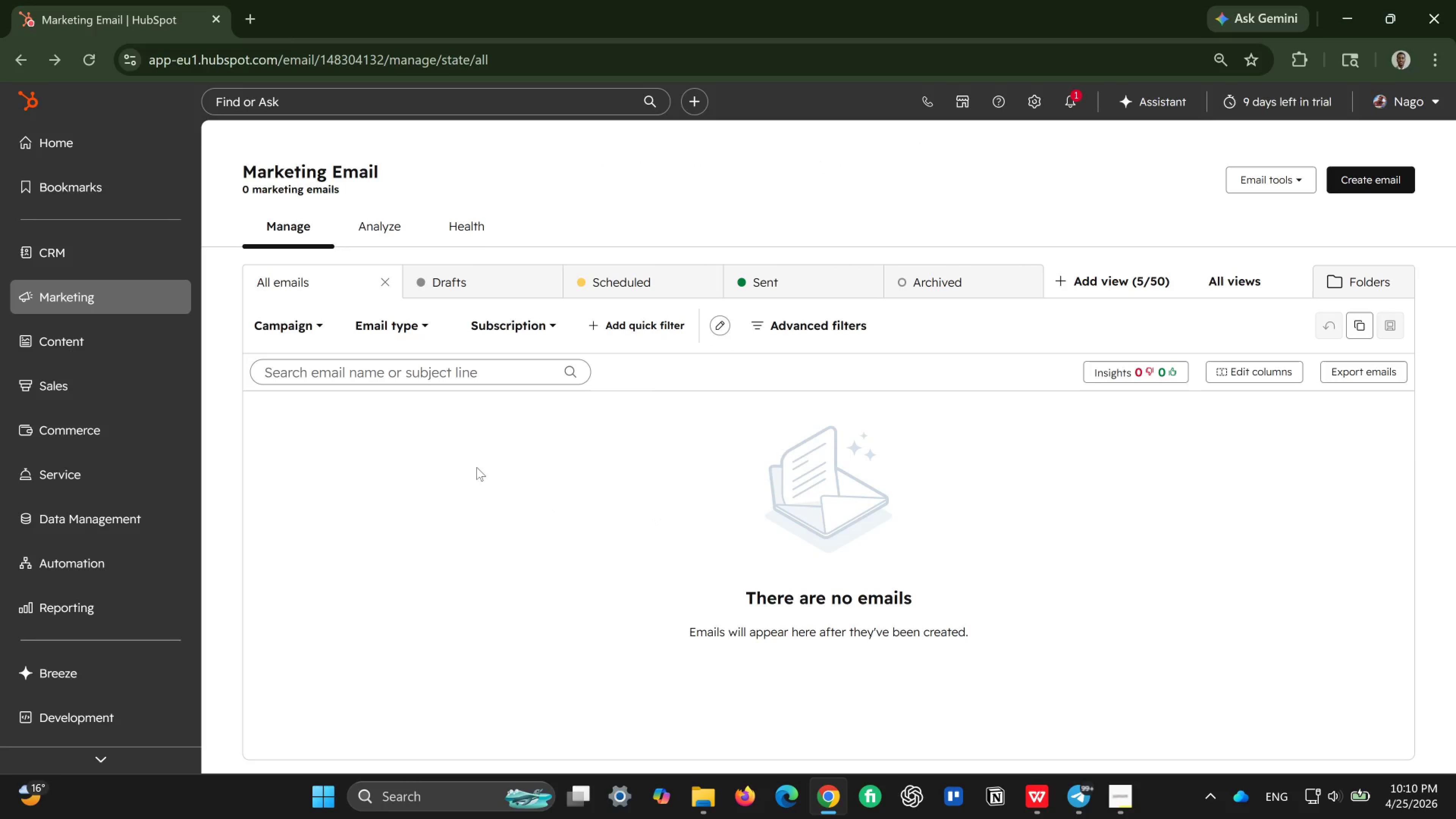 
wait(33.27)
 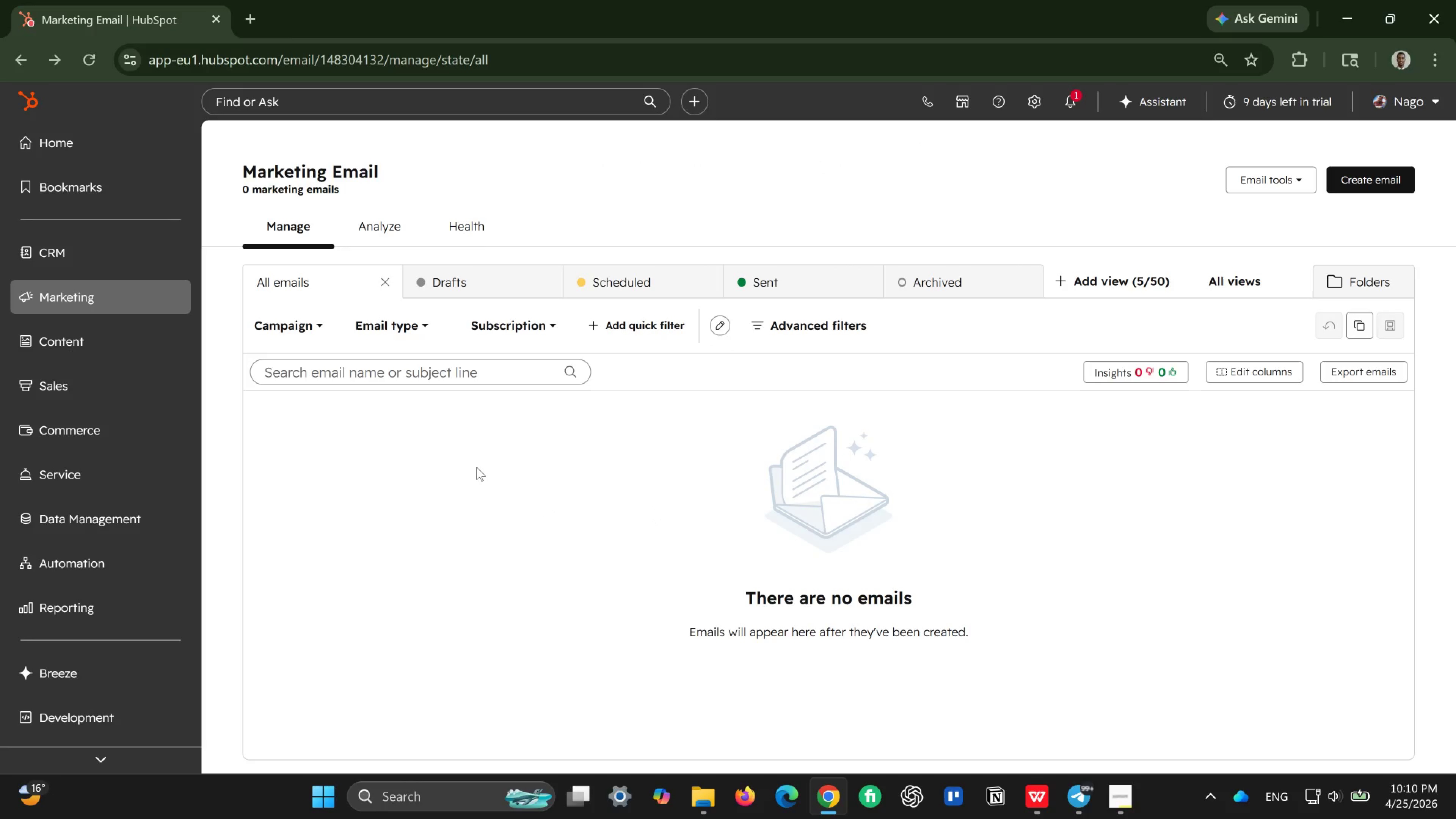 
left_click([1400, 177])
 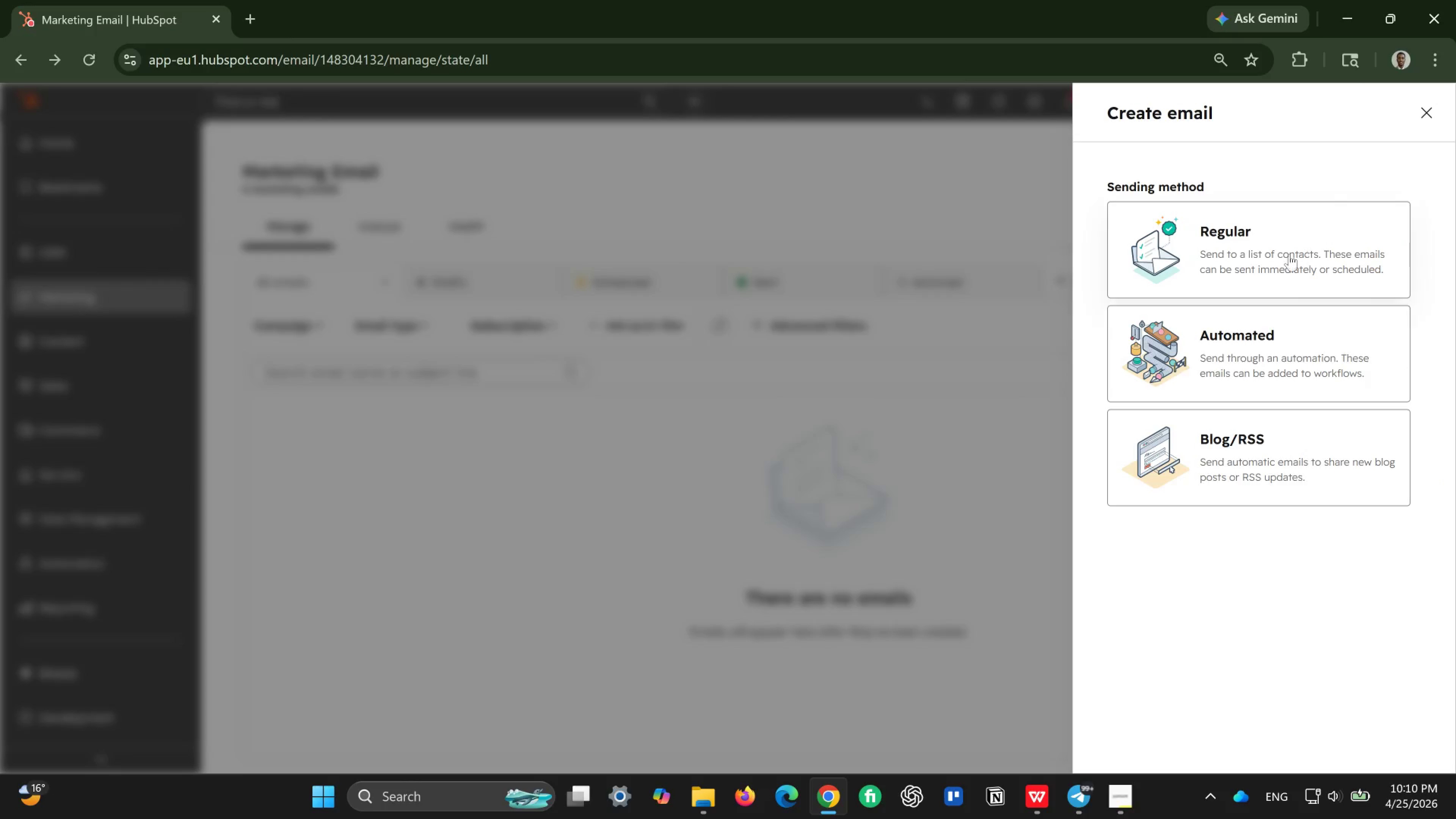 
left_click([1277, 262])
 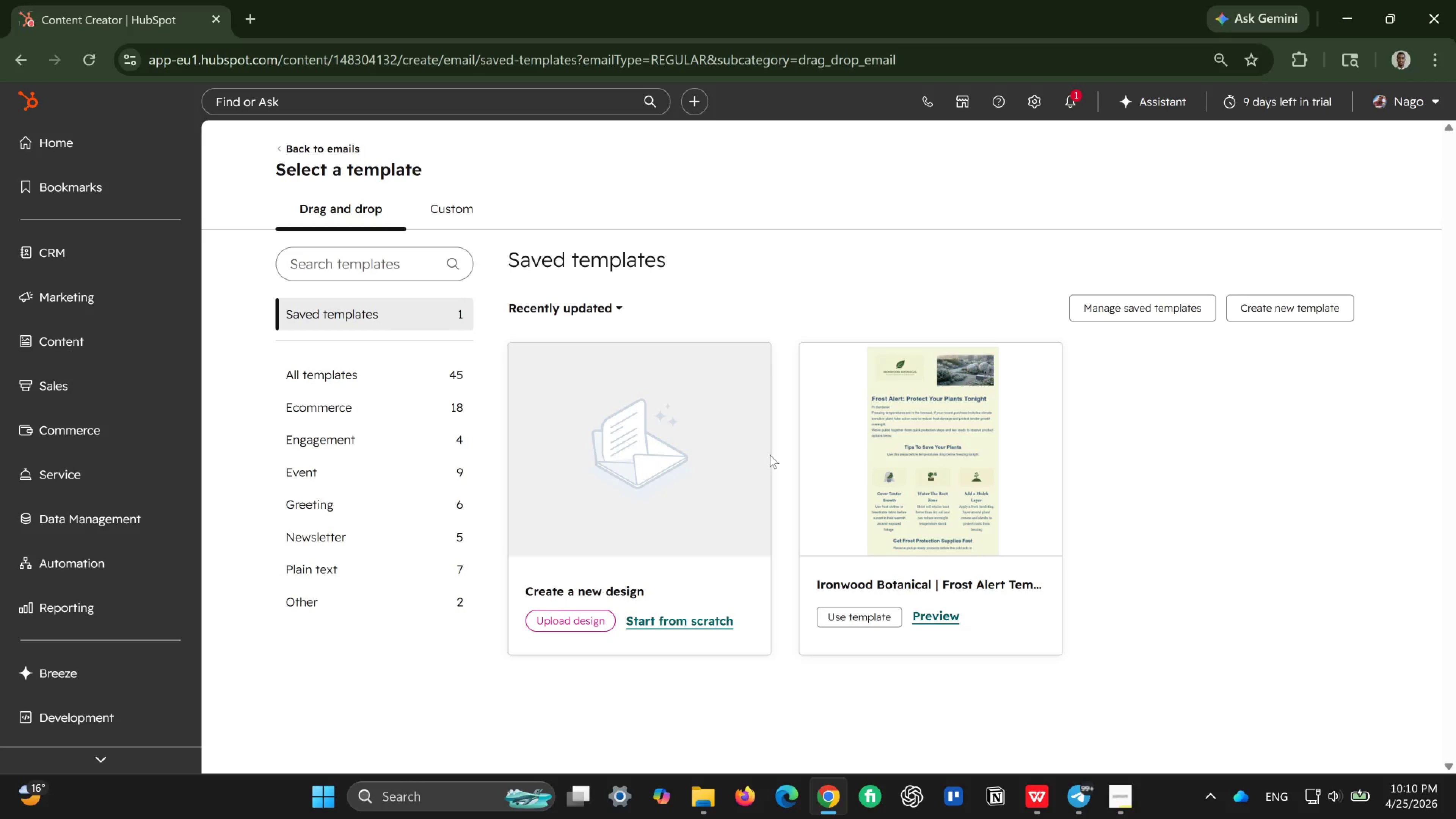 
wait(5.83)
 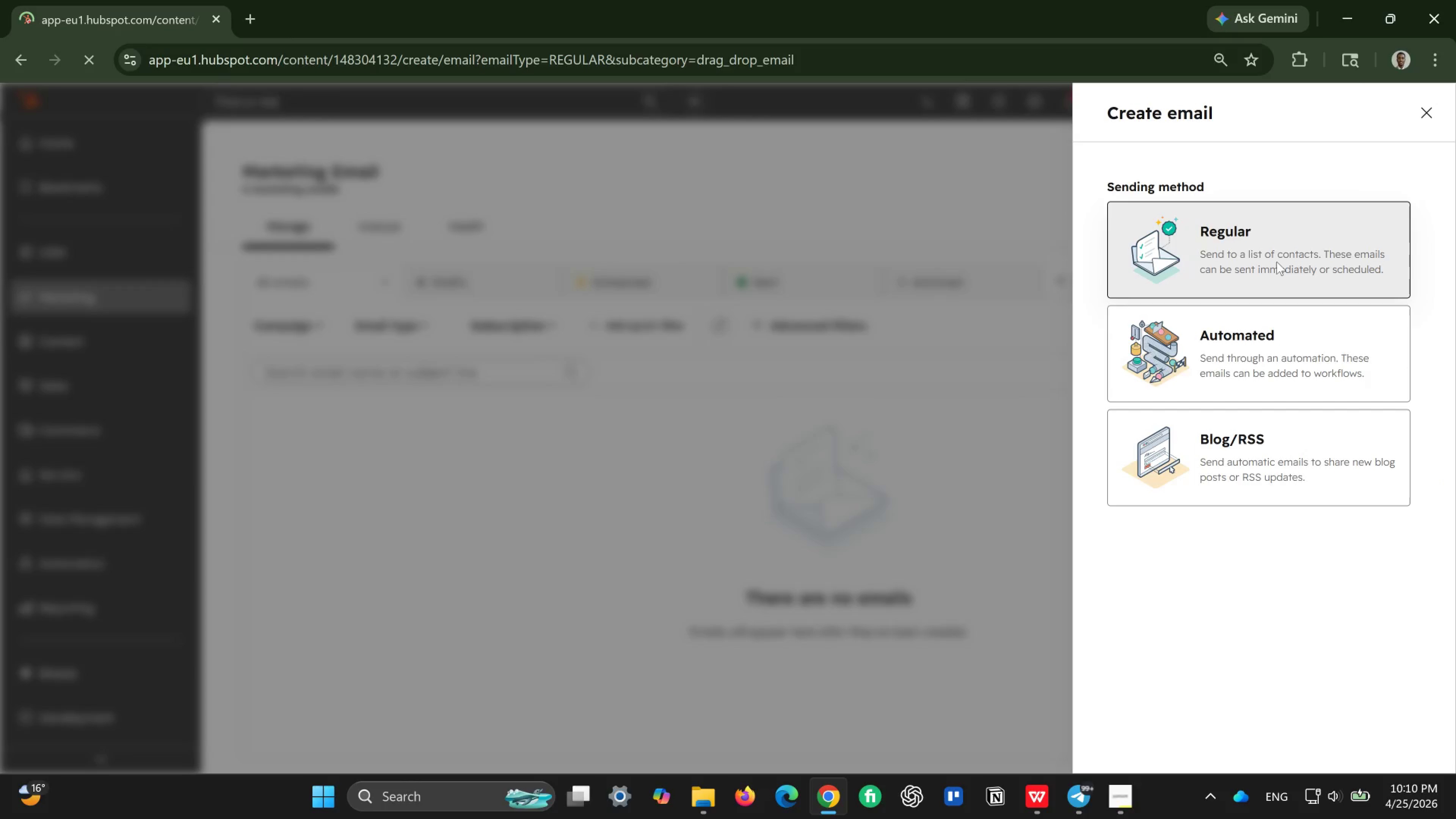 
scroll: coordinate [755, 513], scroll_direction: down, amount: 3.0
 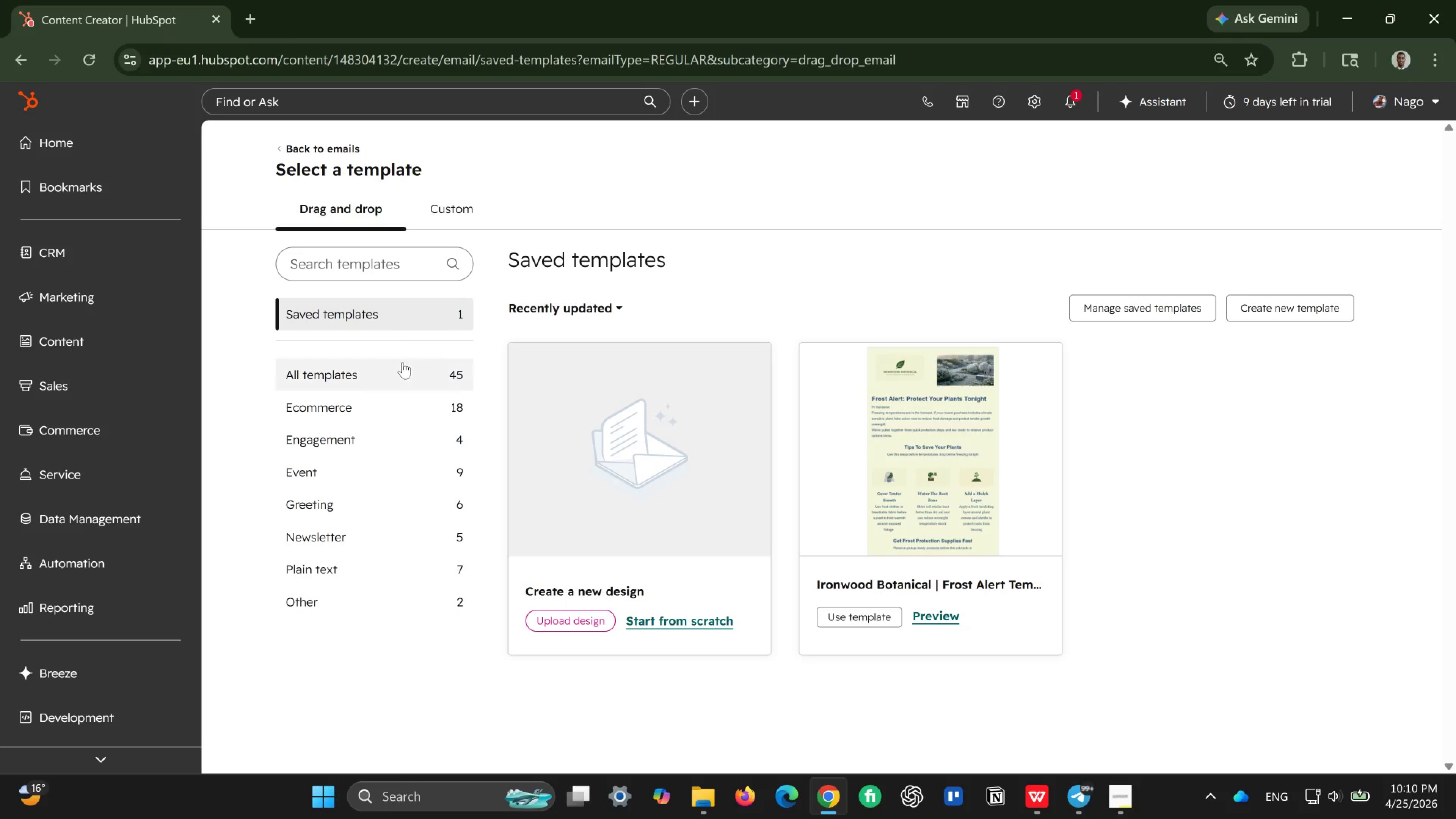 
left_click([397, 369])
 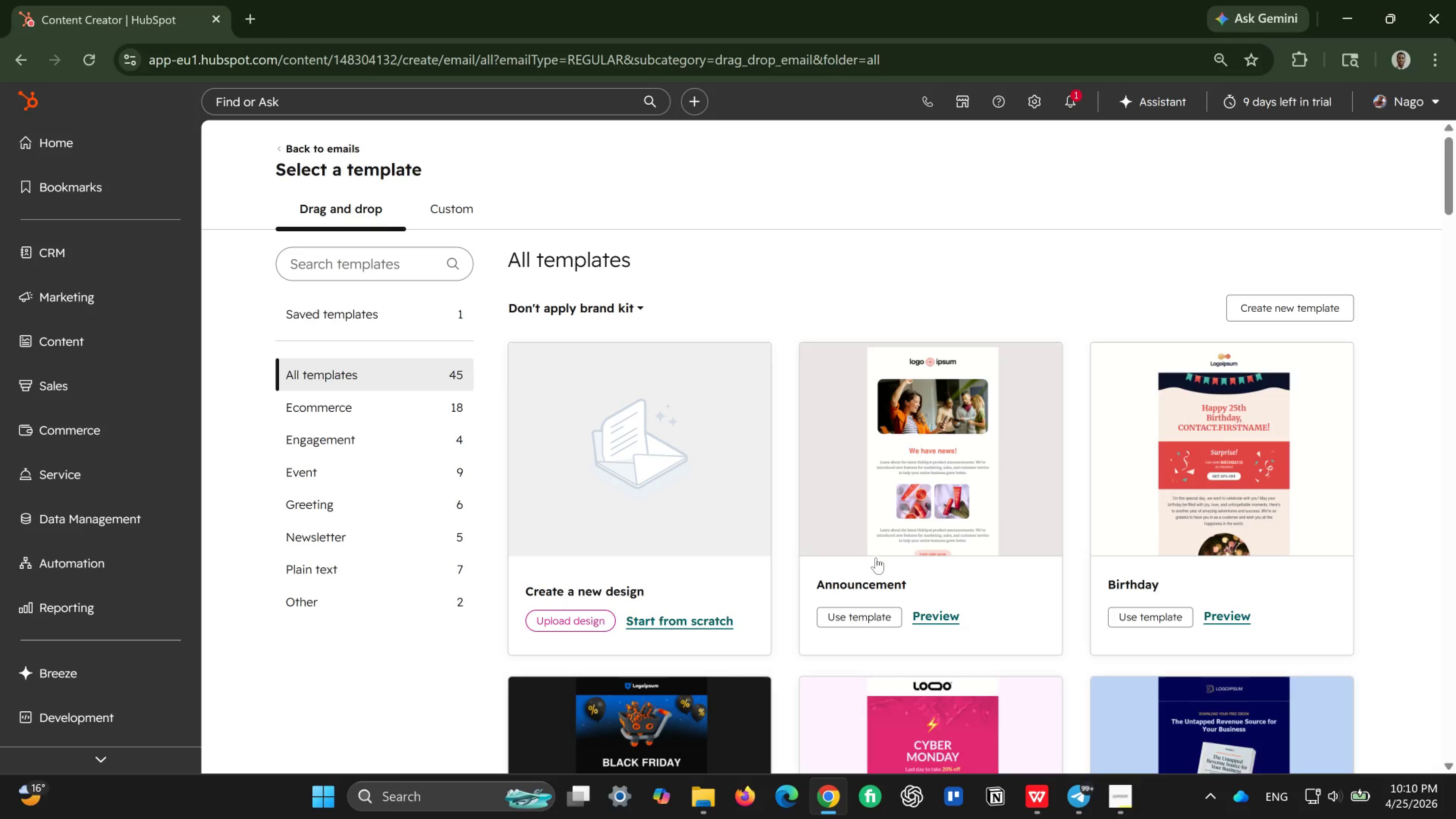 
scroll: coordinate [967, 551], scroll_direction: down, amount: 25.0
 